 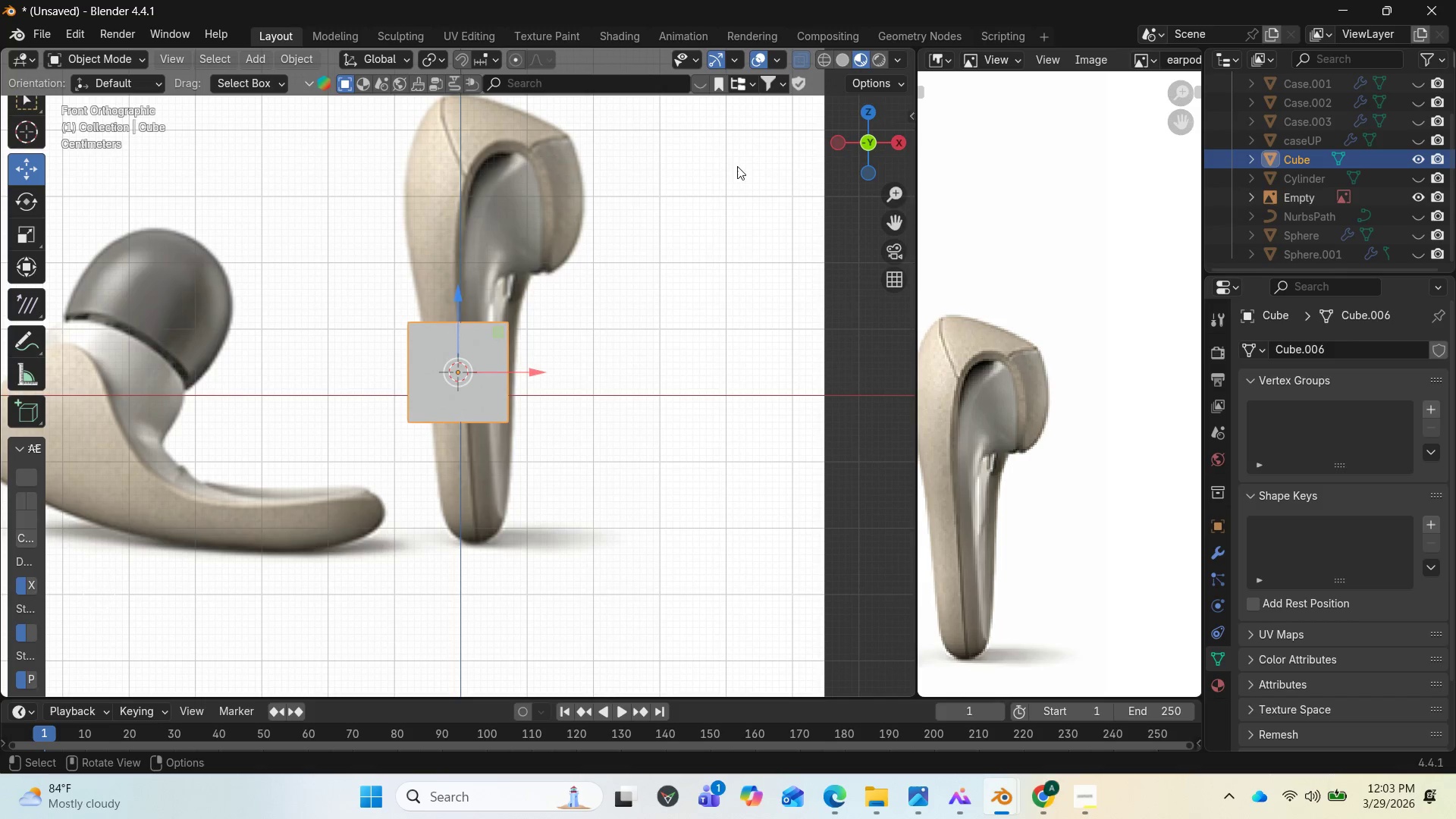 
key(Tab)
 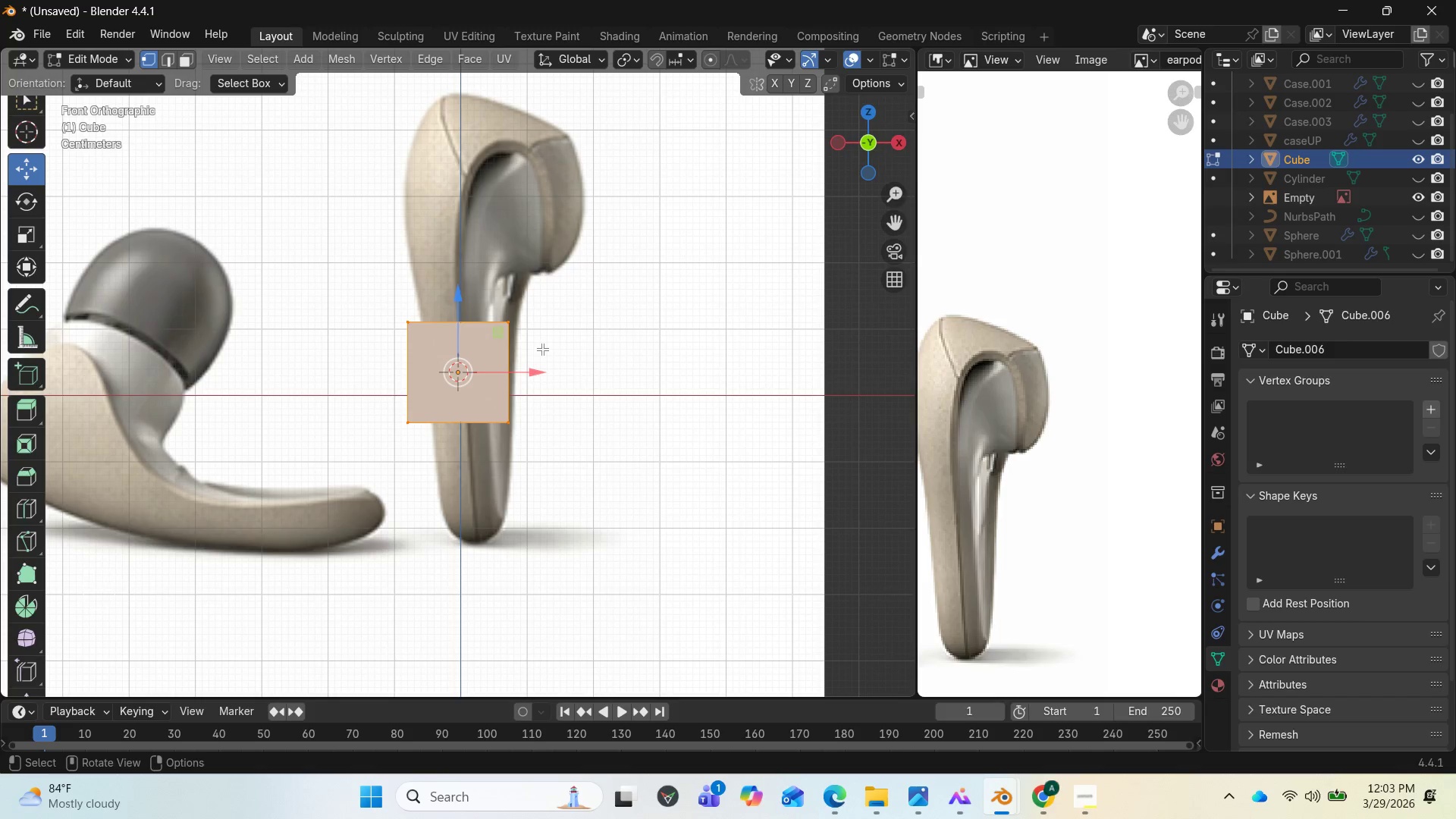 
wait(19.75)
 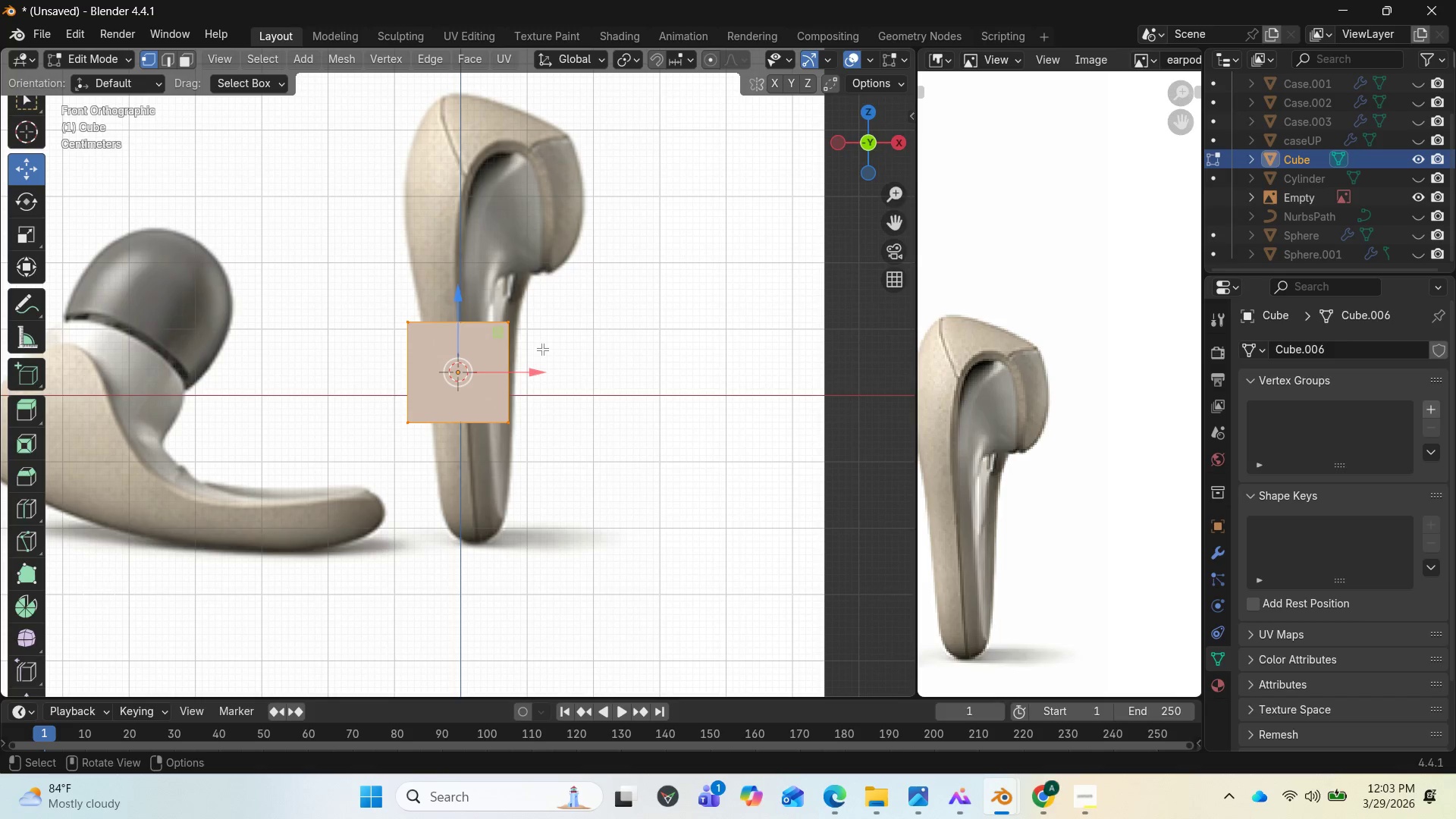 
right_click([601, 386])
 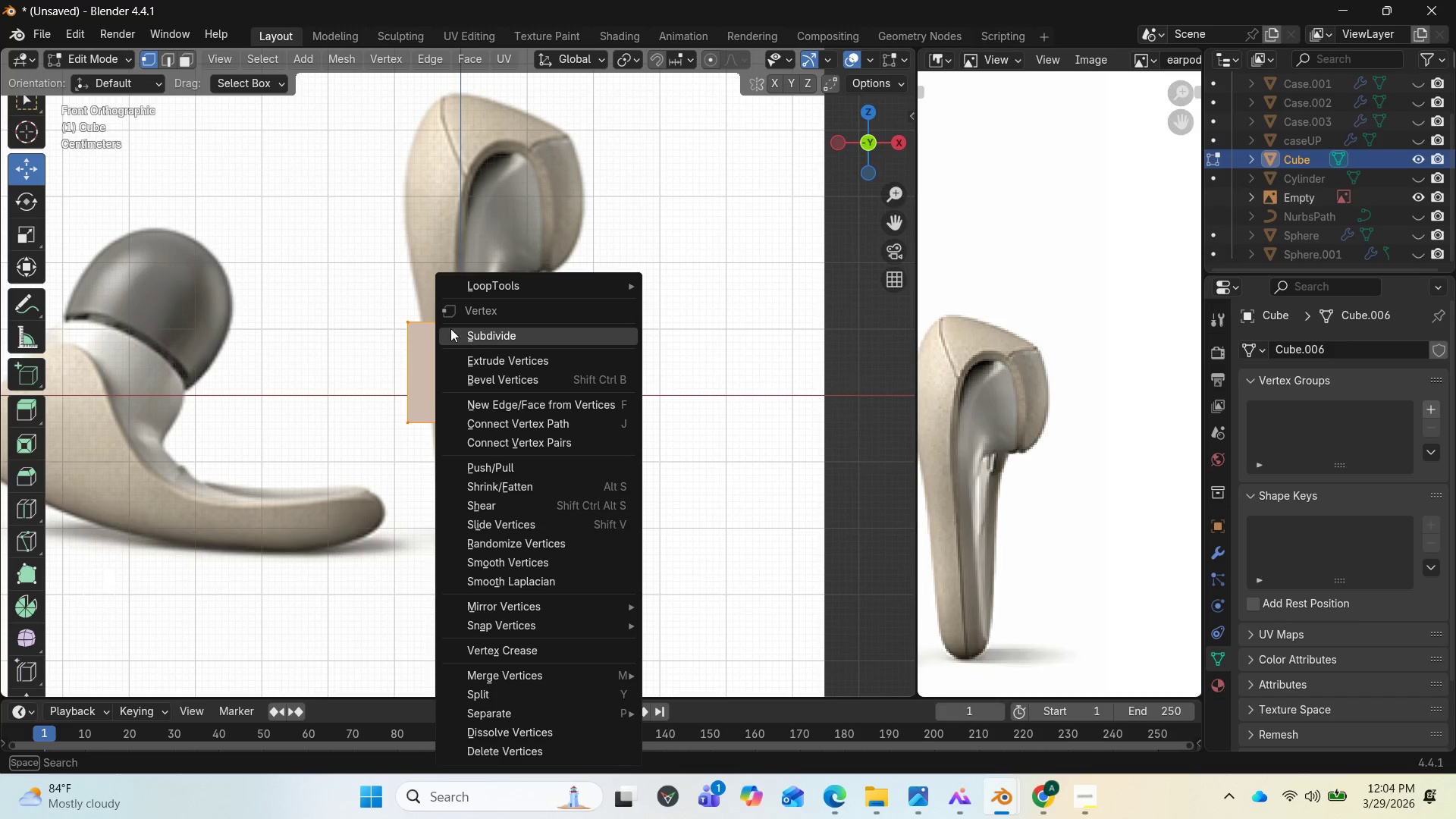 
mouse_move([421, 372])
 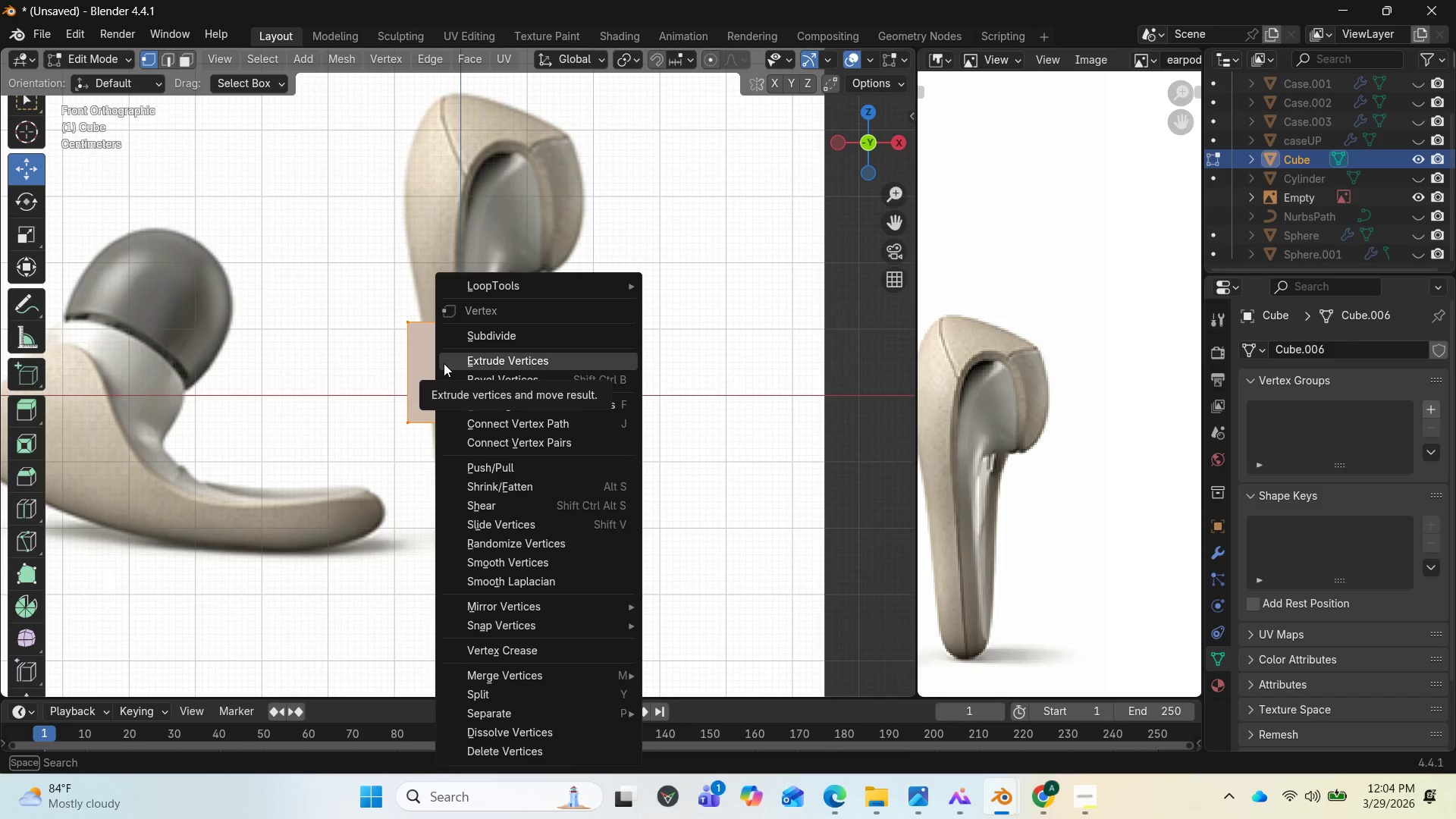 
wait(5.02)
 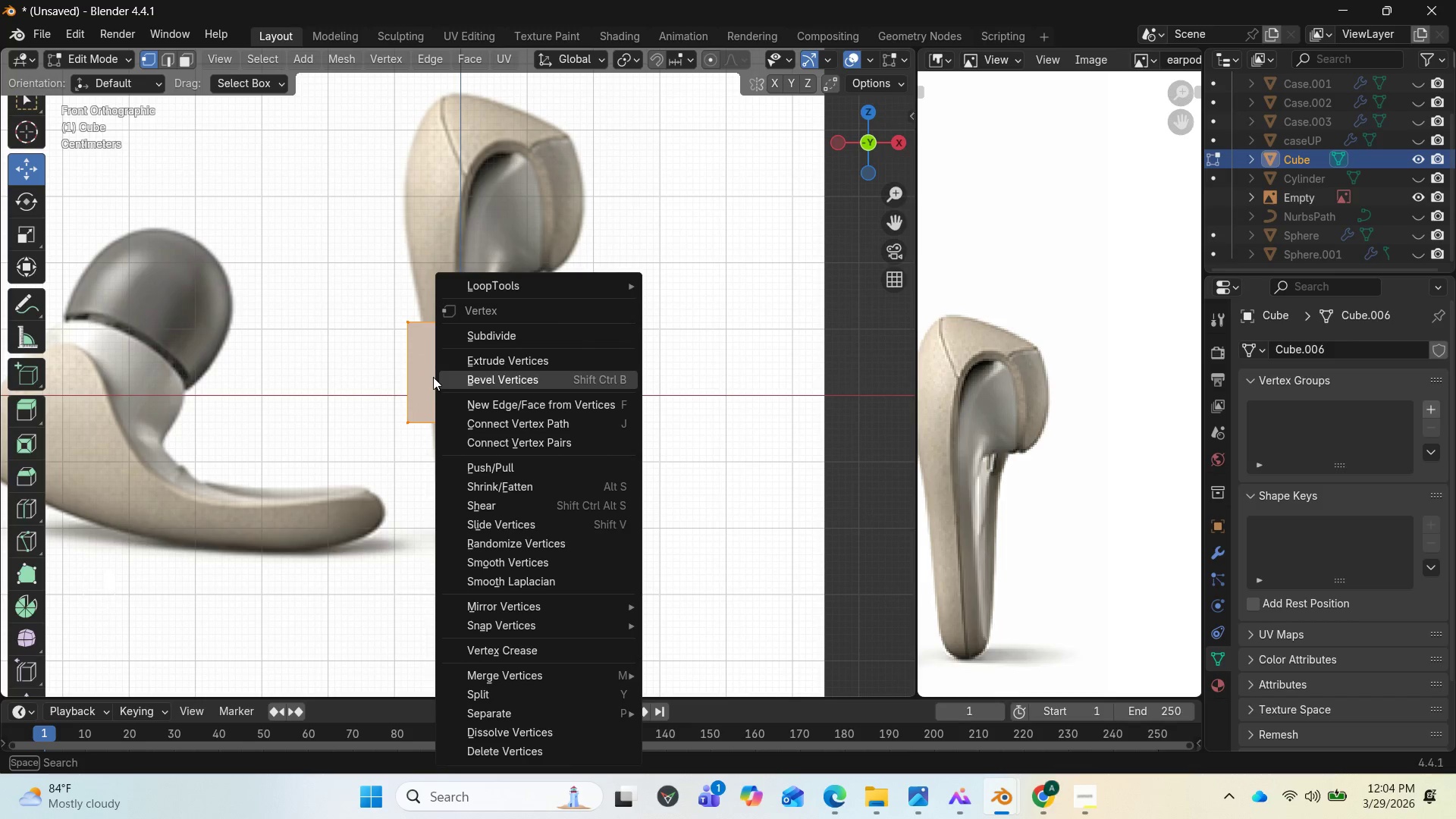 
key(M)
 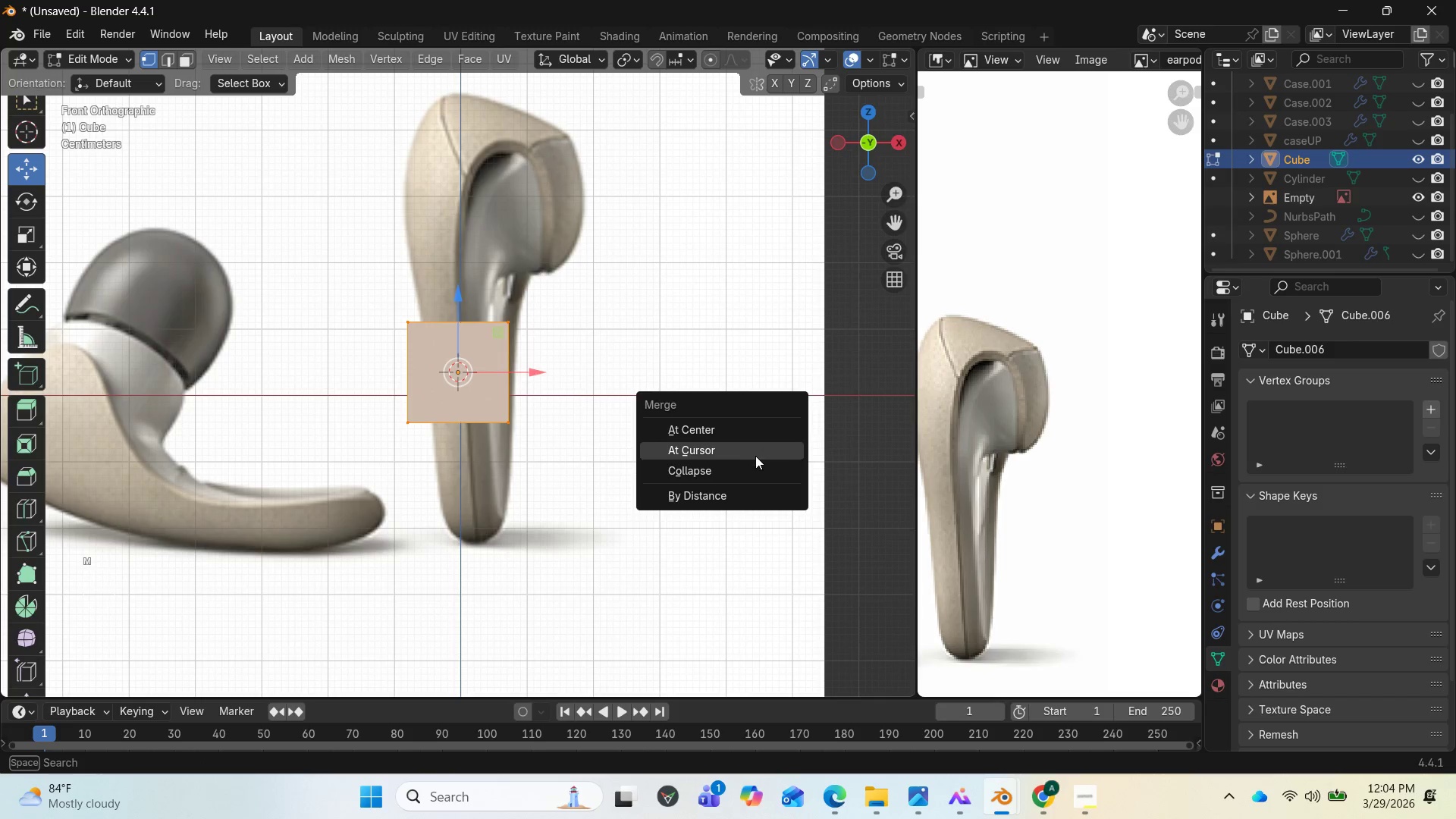 
left_click([739, 472])
 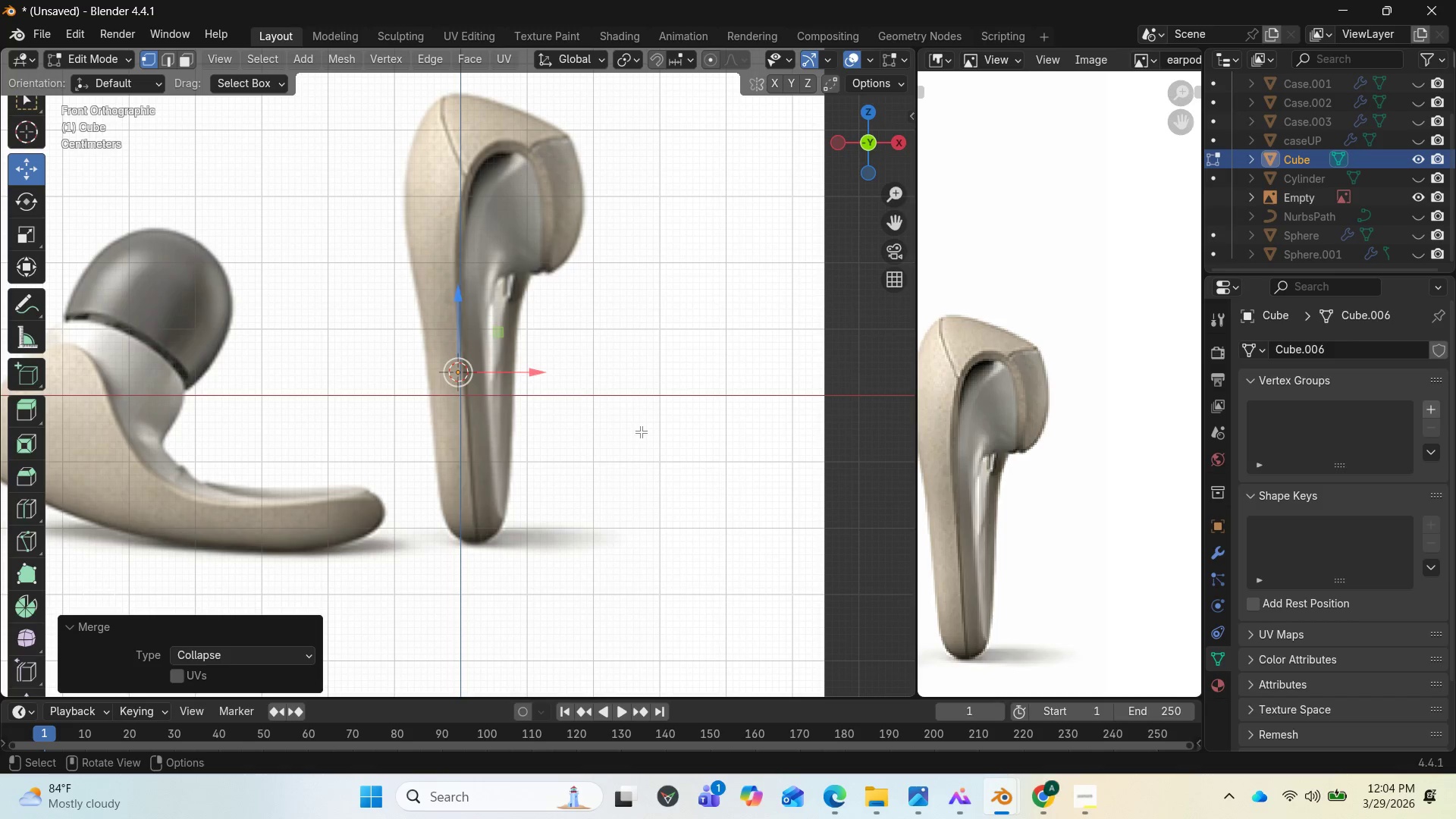 
key(Tab)
 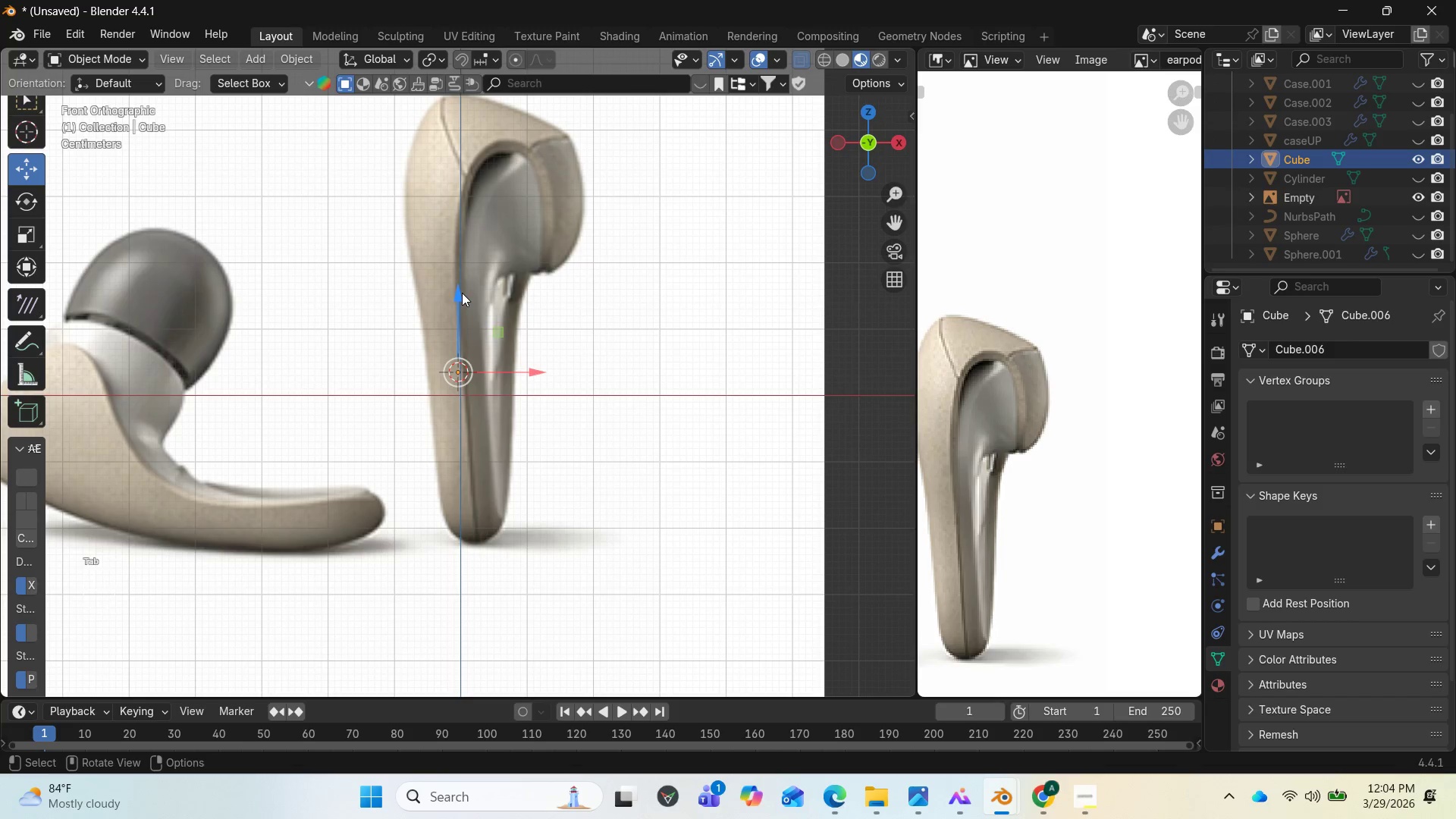 
key(Tab)
 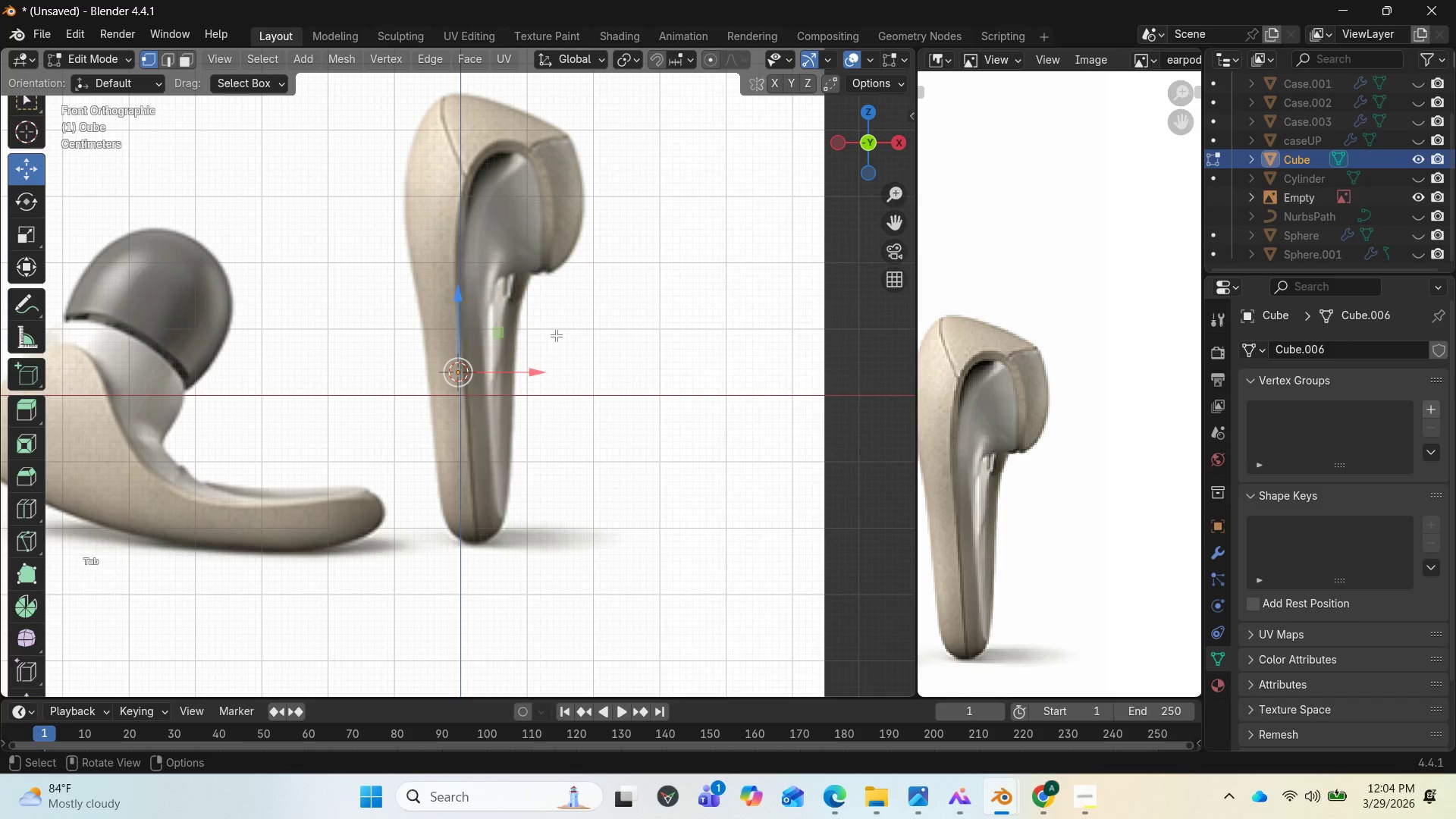 
key(Tab)
 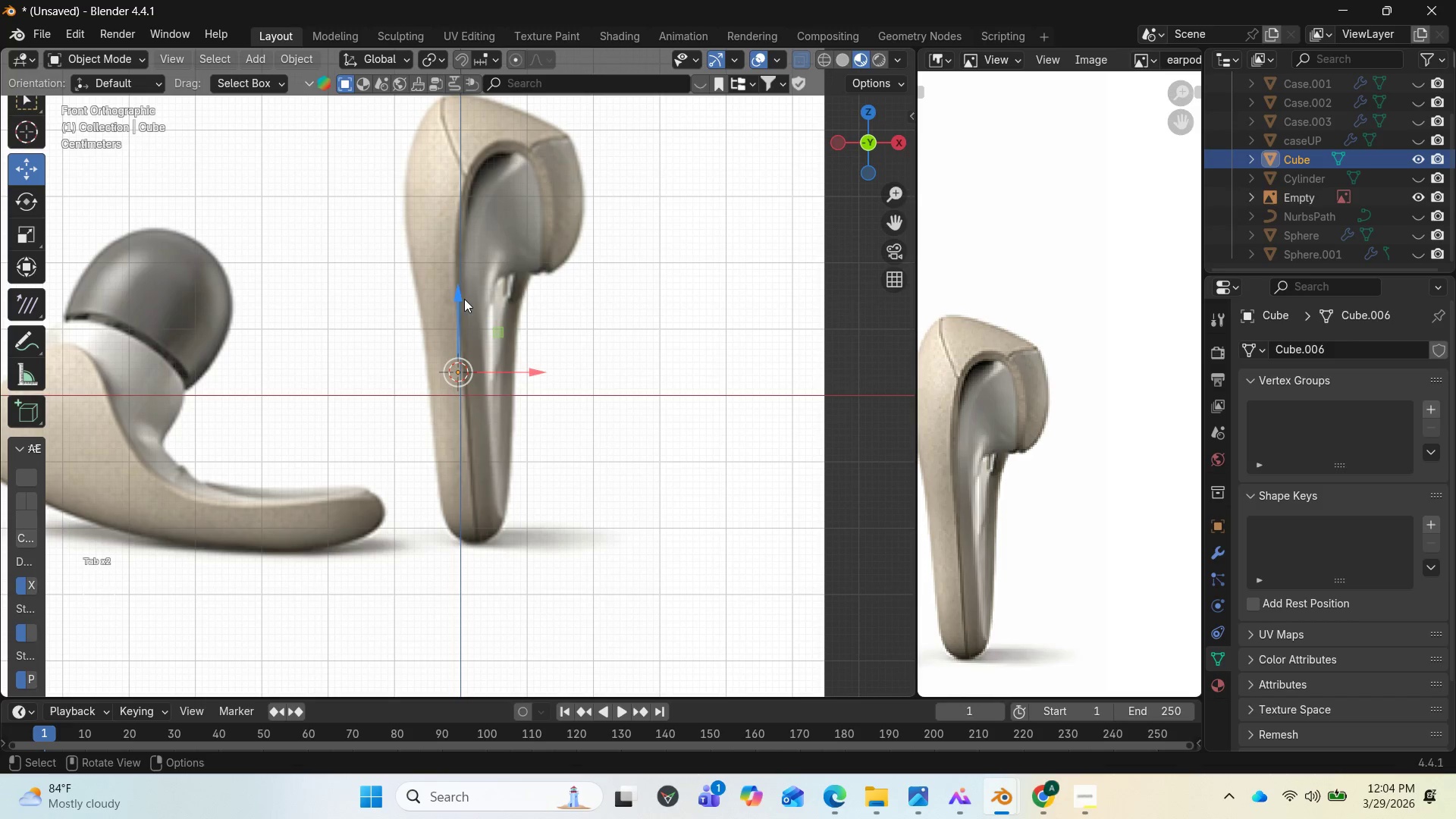 
left_click_drag(start_coordinate=[458, 299], to_coordinate=[447, 468])
 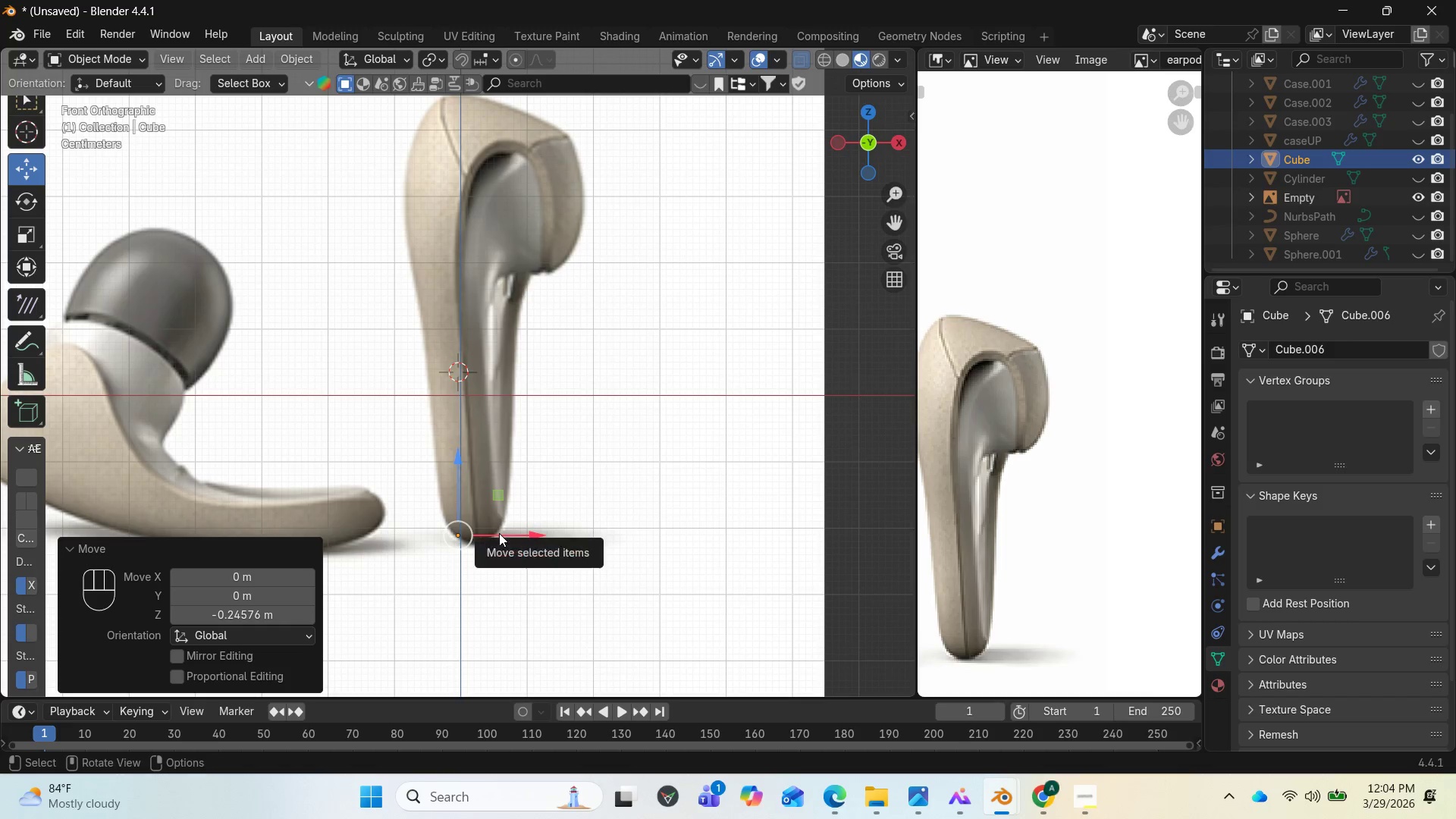 
left_click_drag(start_coordinate=[499, 533], to_coordinate=[526, 545])
 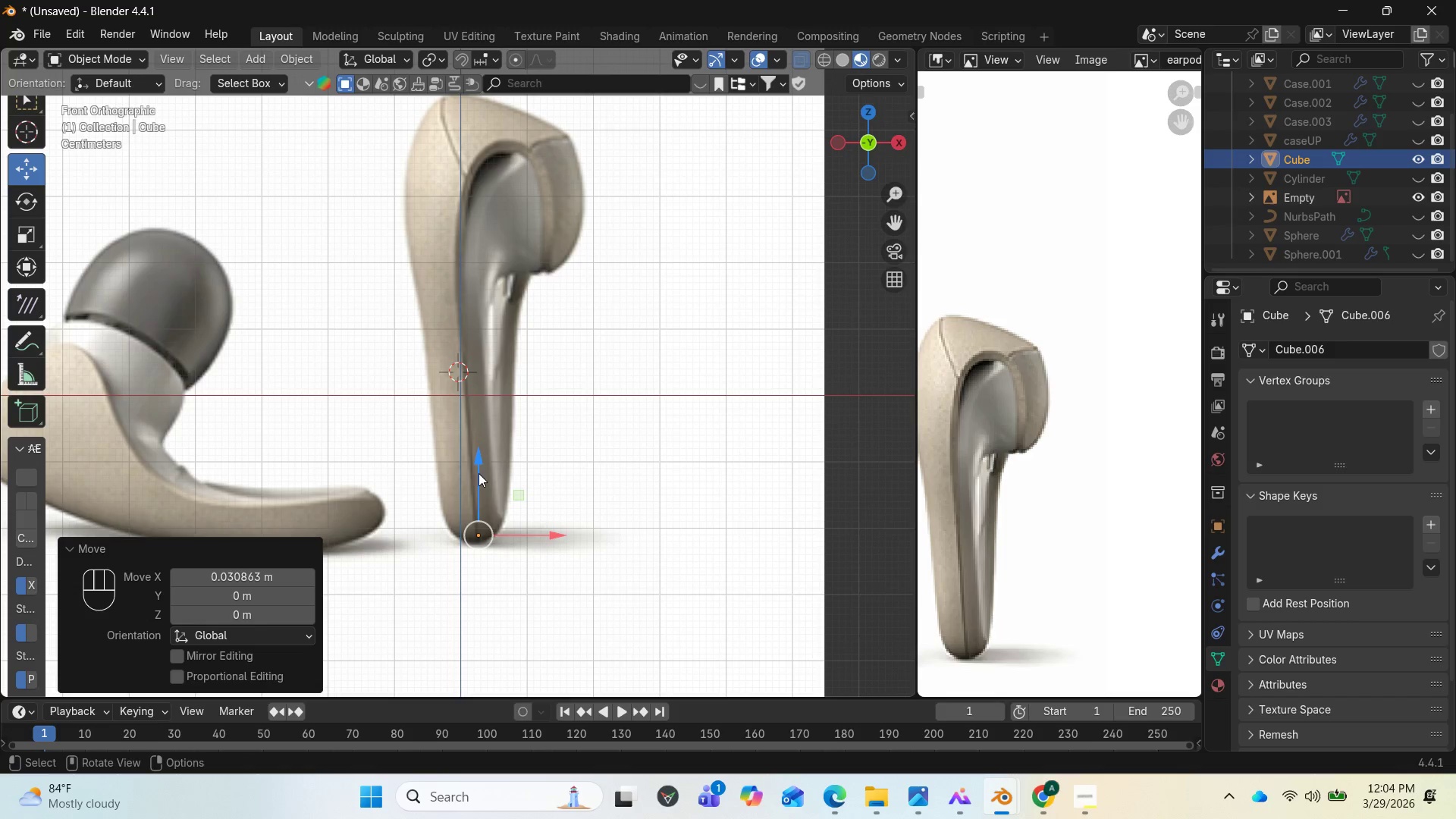 
left_click_drag(start_coordinate=[479, 462], to_coordinate=[471, 472])
 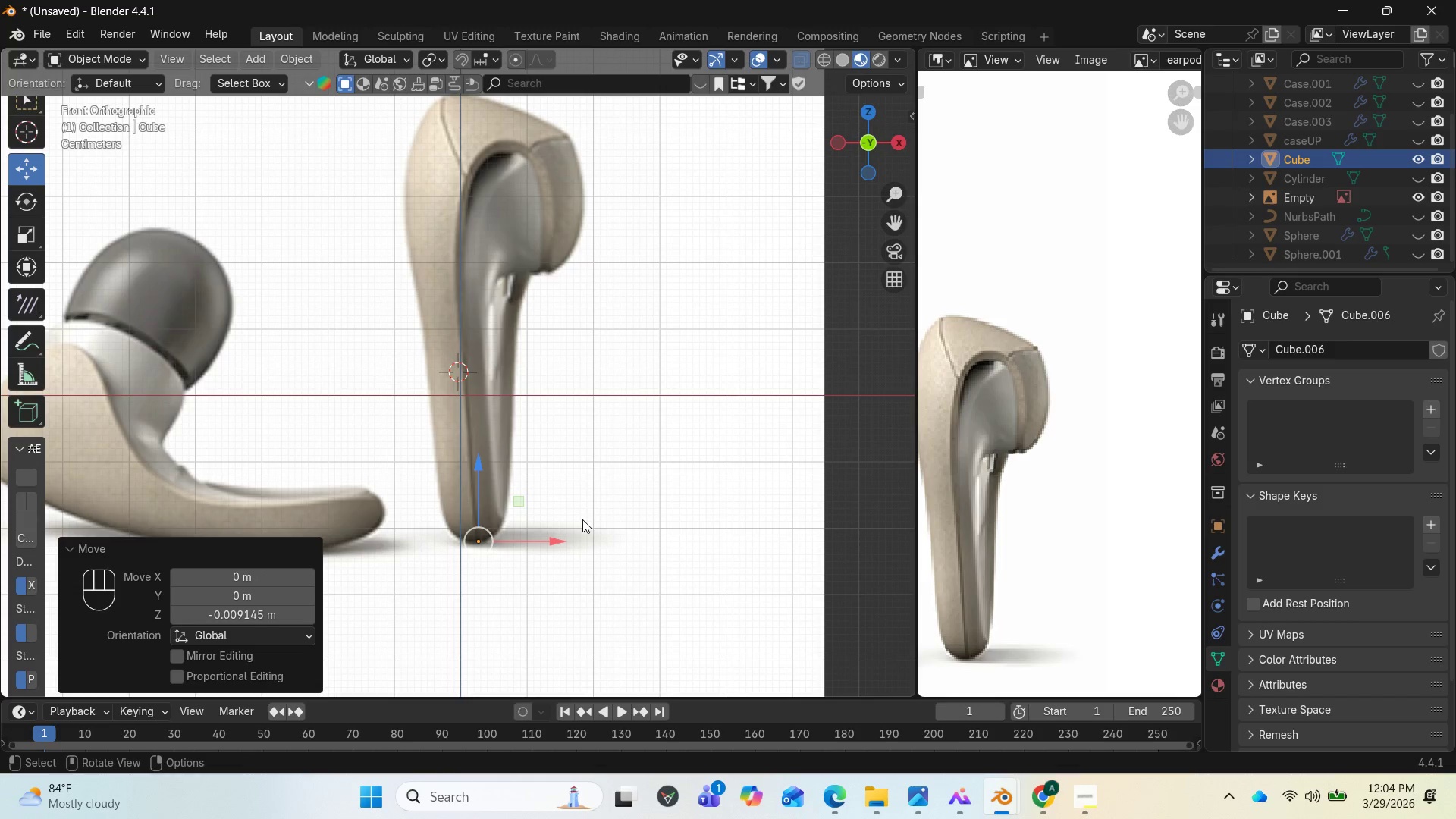 
wait(9.62)
 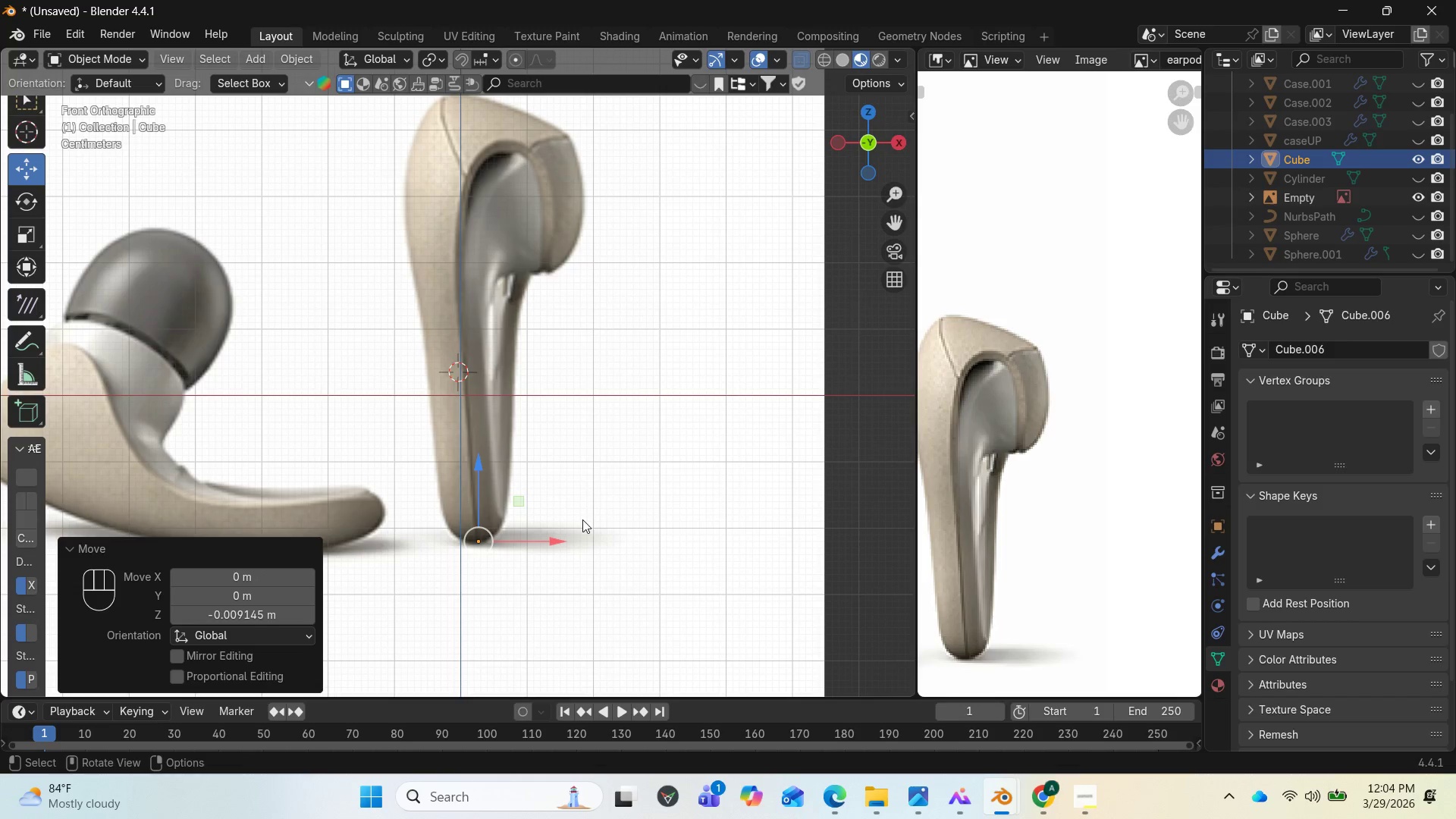 
key(E)
 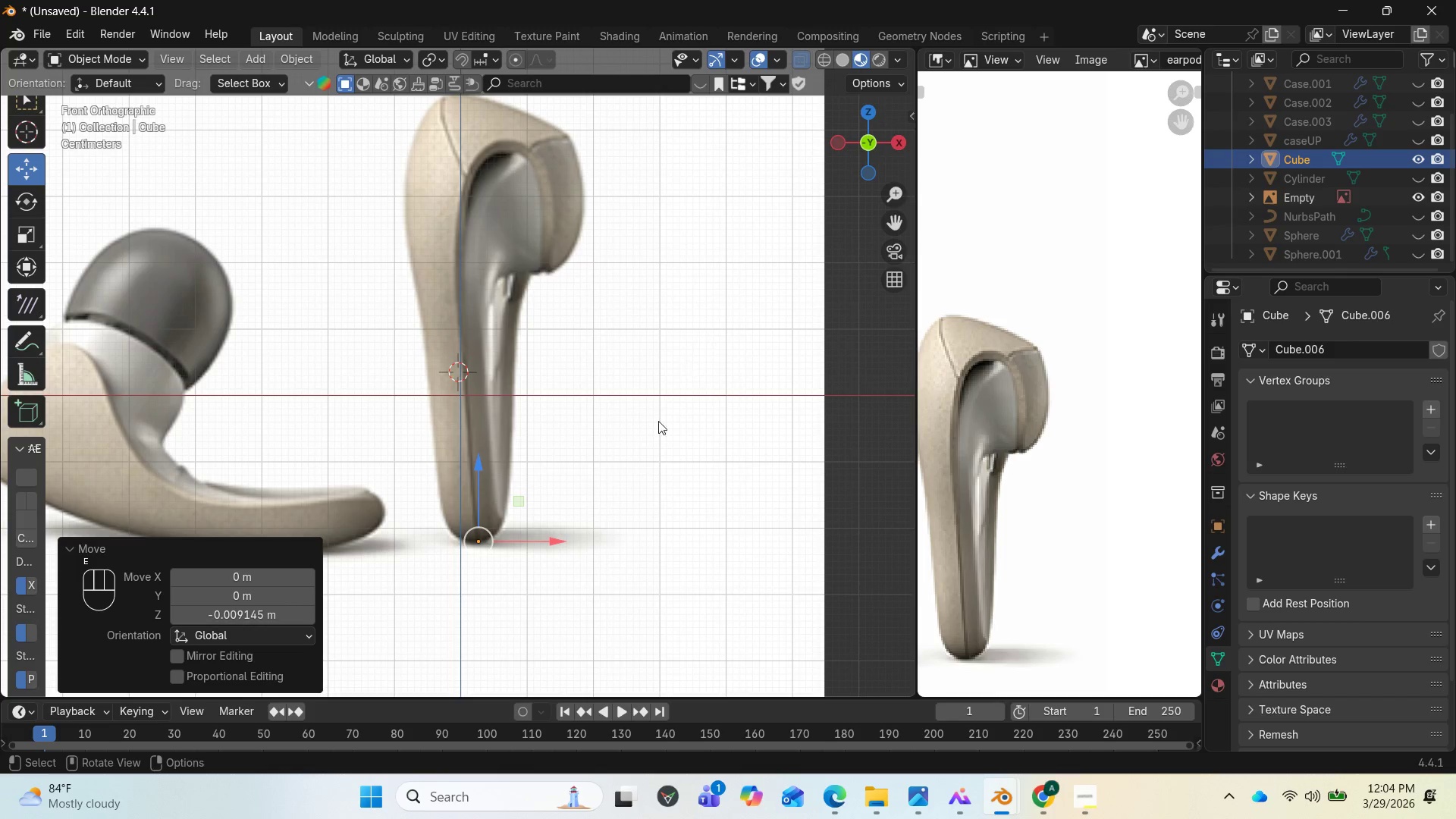 
key(Tab)
 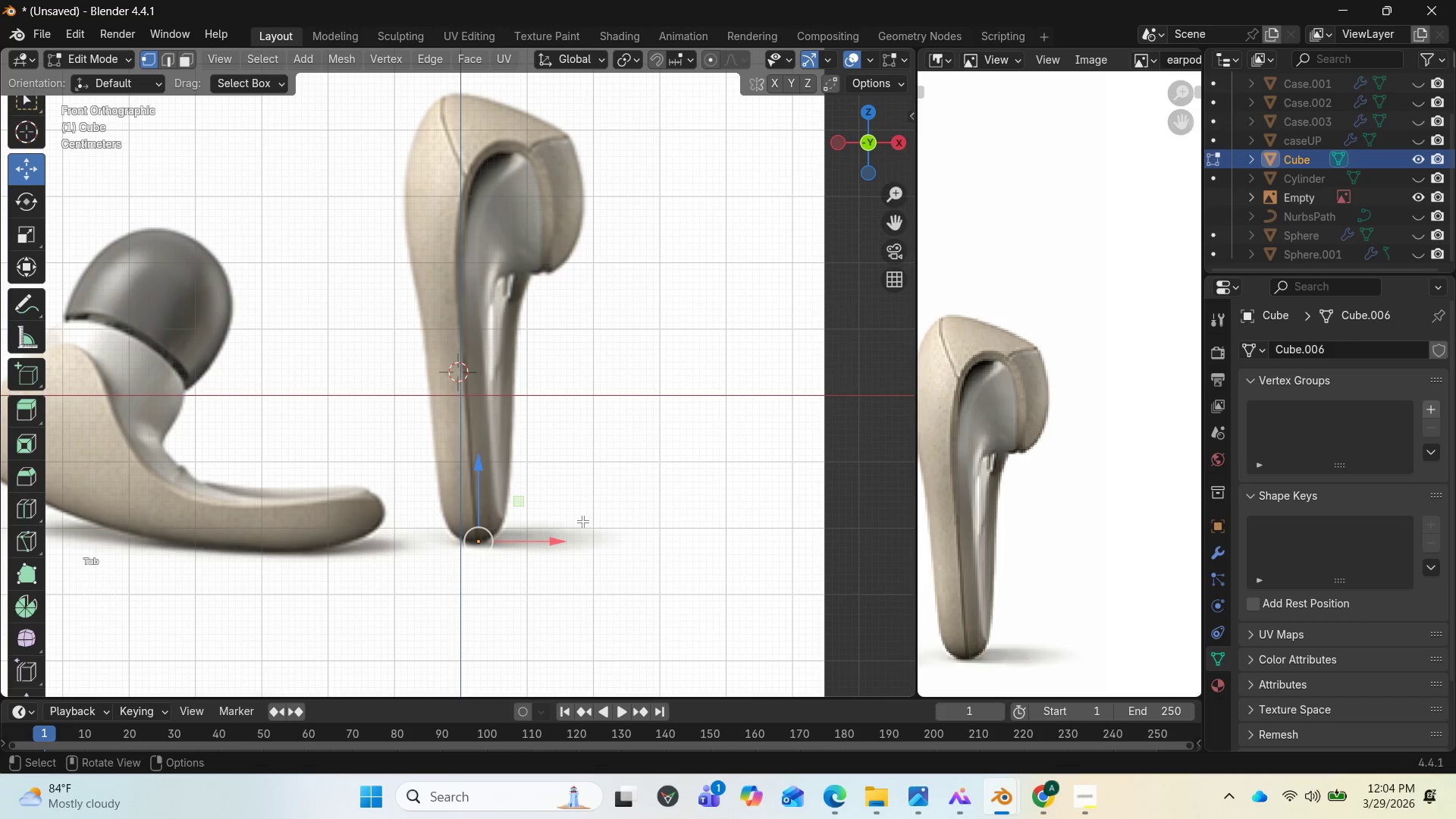 
type(as)
 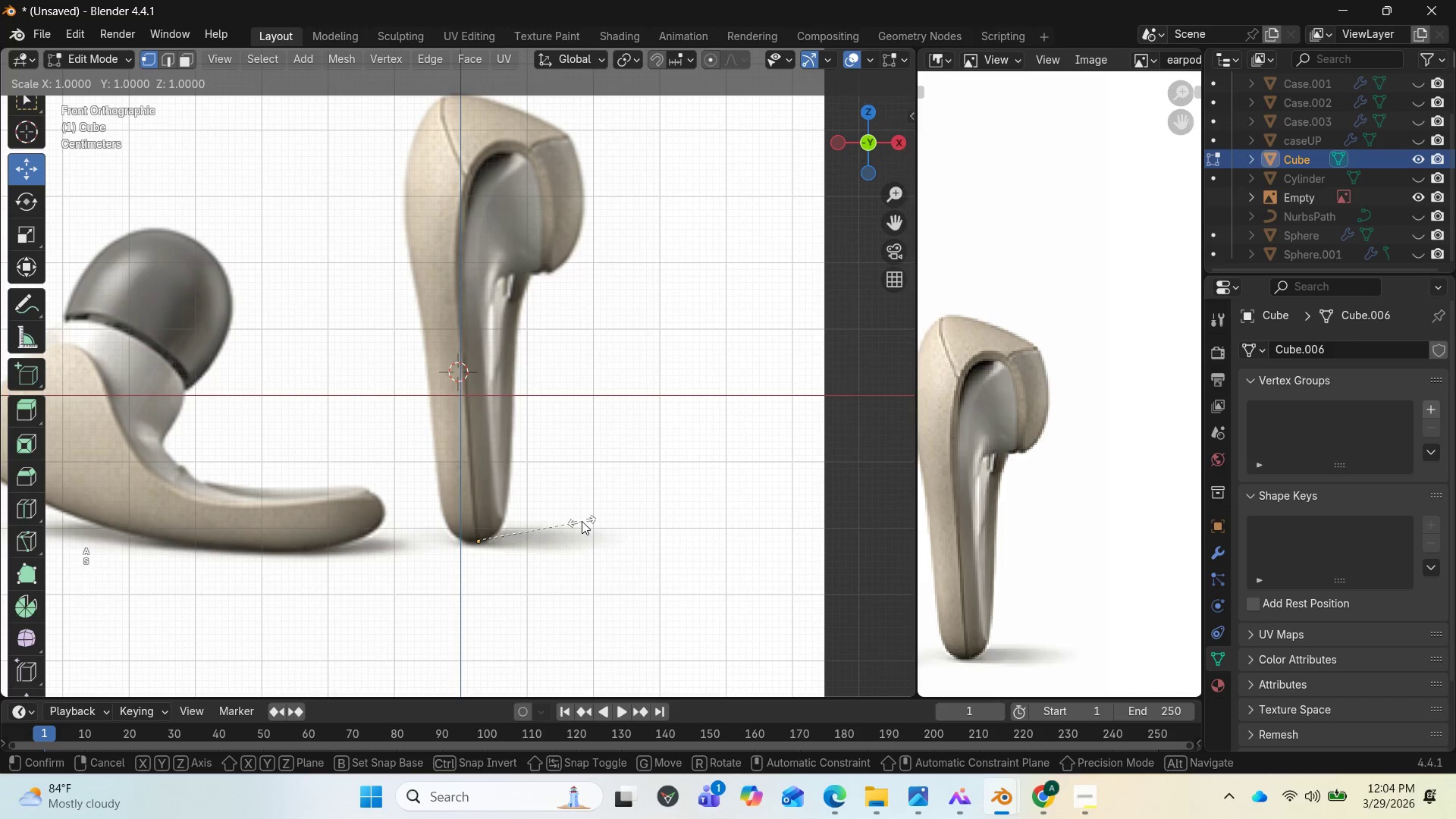 
right_click([582, 521])
 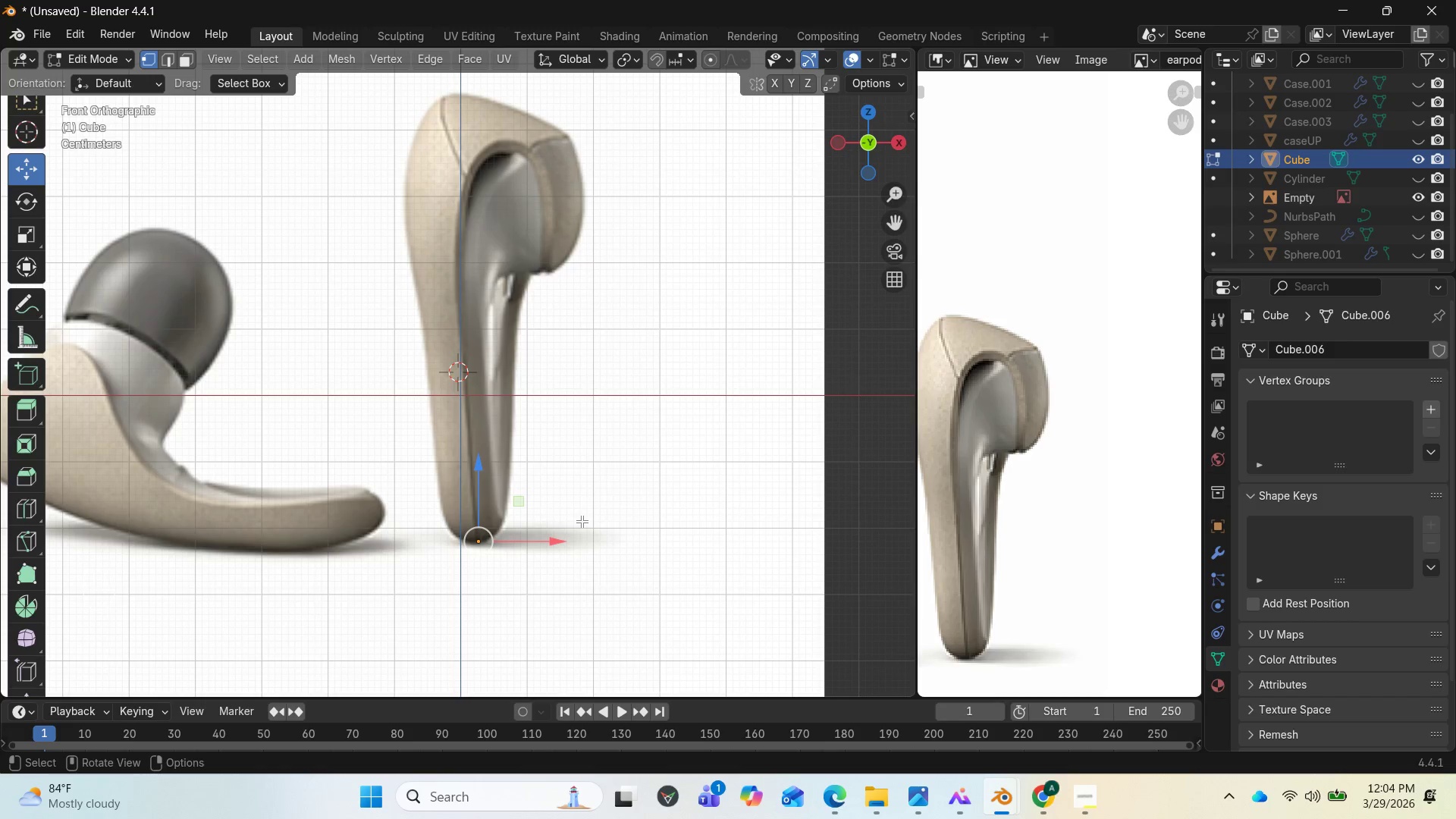 
key(E)
 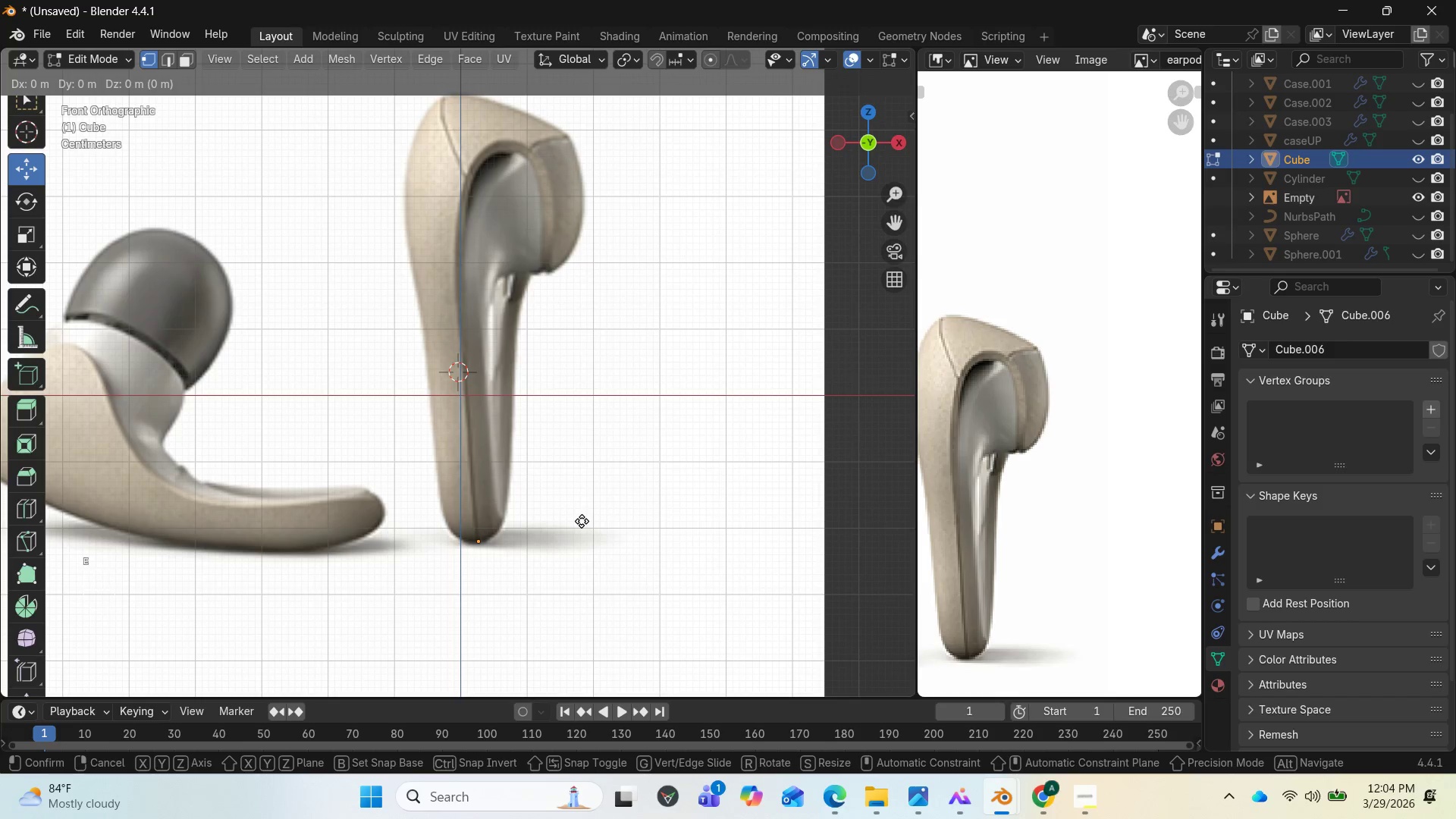 
left_click([582, 521])
 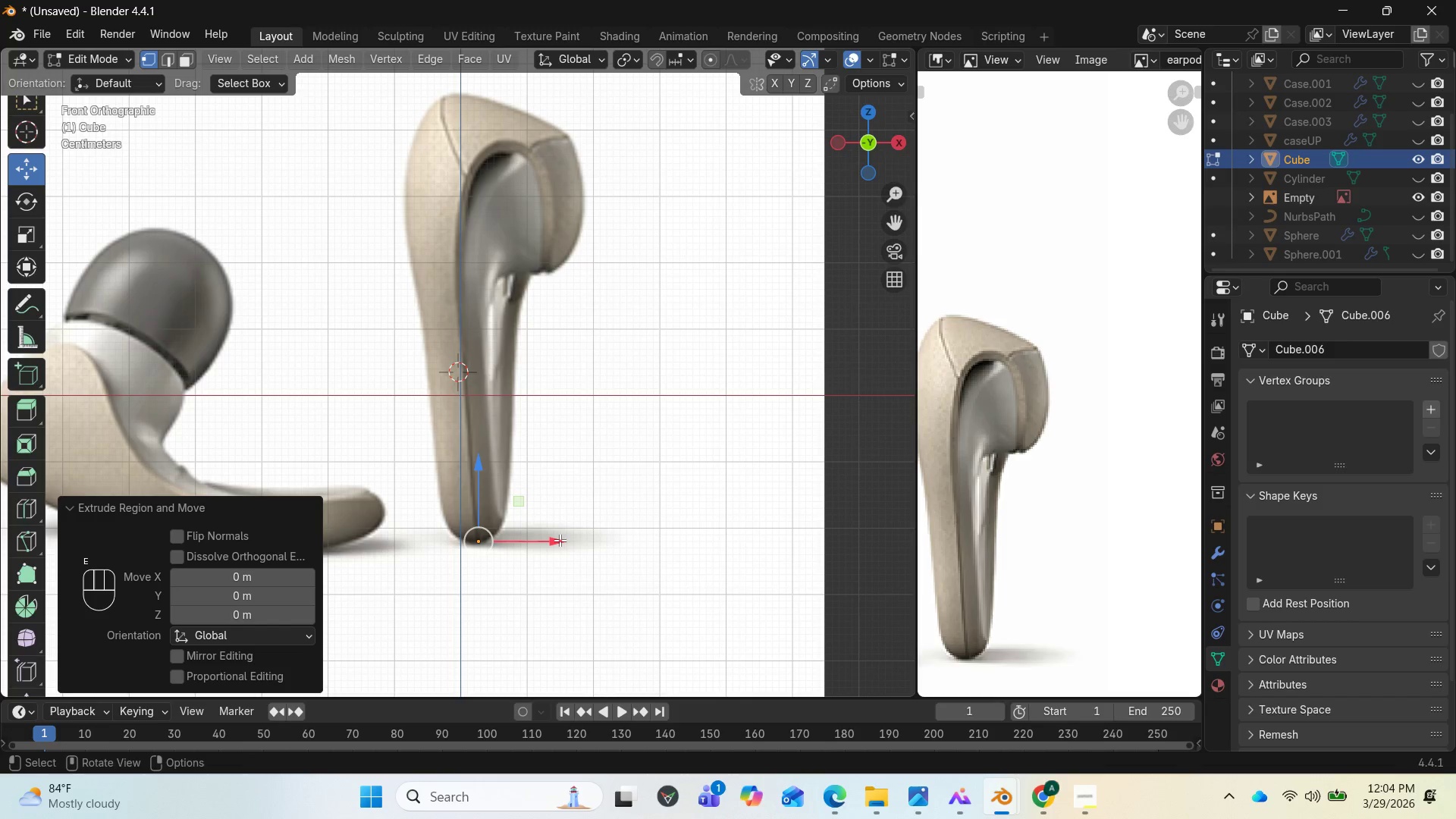 
left_click_drag(start_coordinate=[560, 540], to_coordinate=[537, 544])
 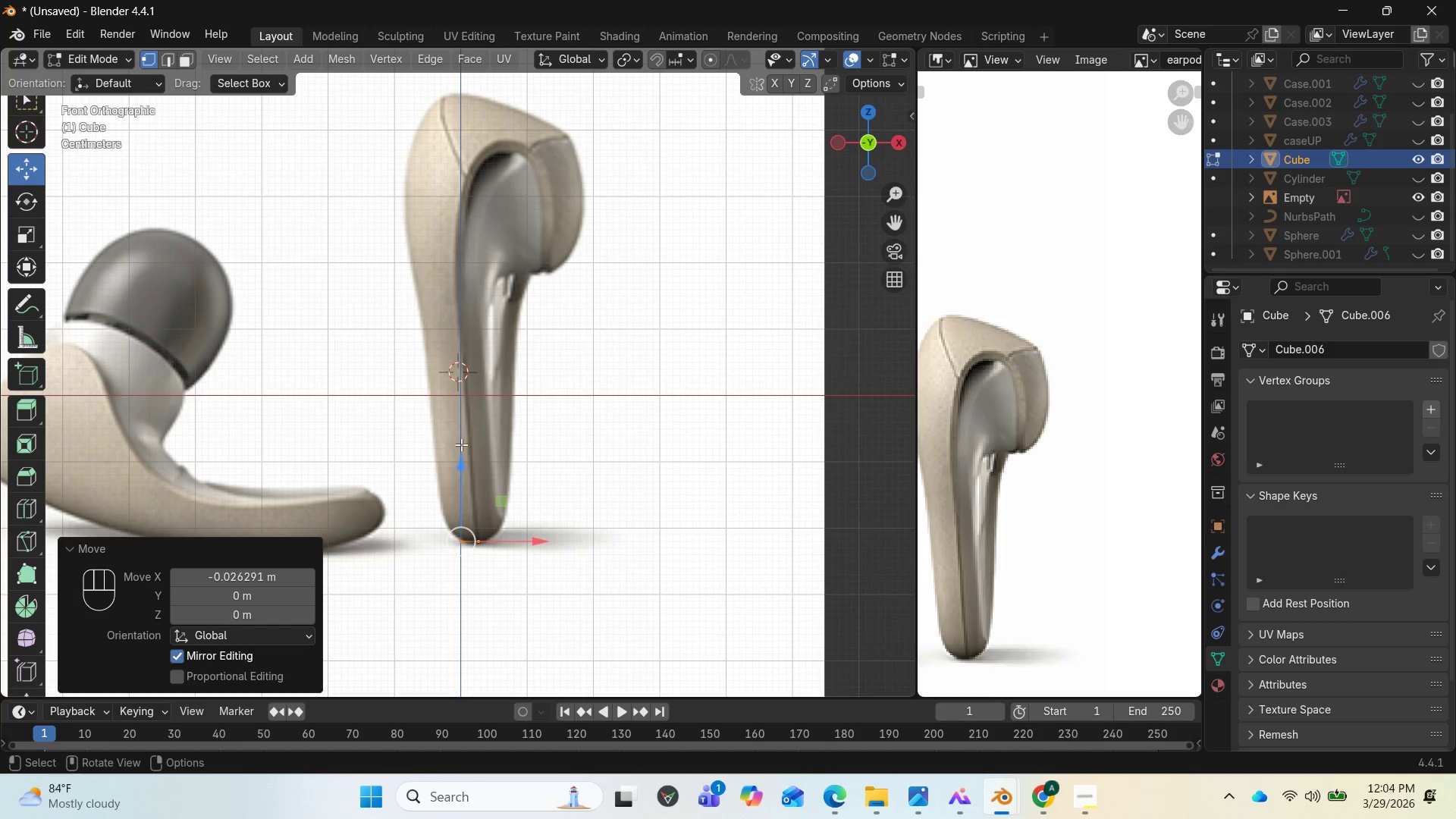 
left_click_drag(start_coordinate=[457, 461], to_coordinate=[456, 452])
 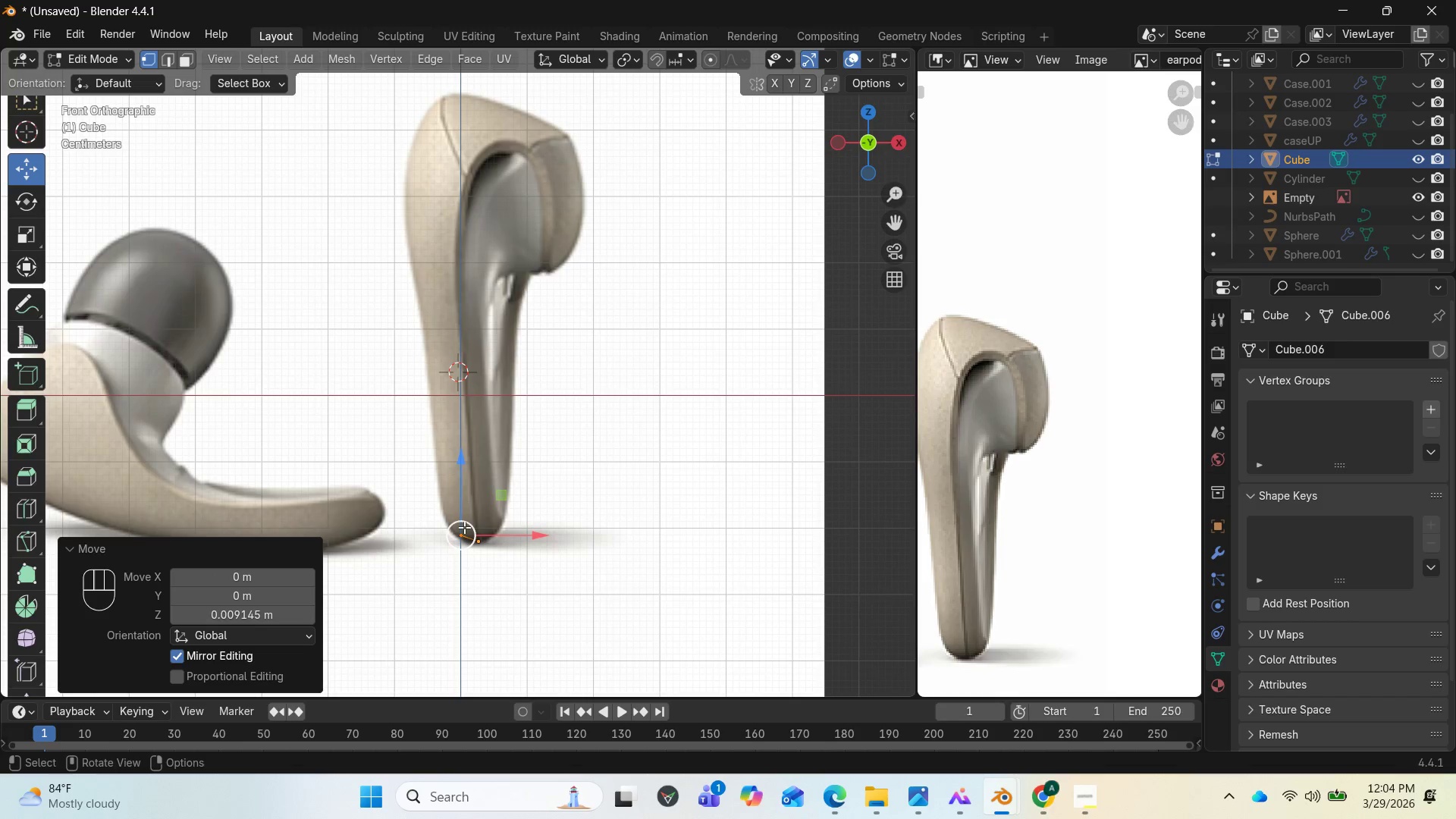 
scroll: coordinate [486, 539], scroll_direction: up, amount: 3.0
 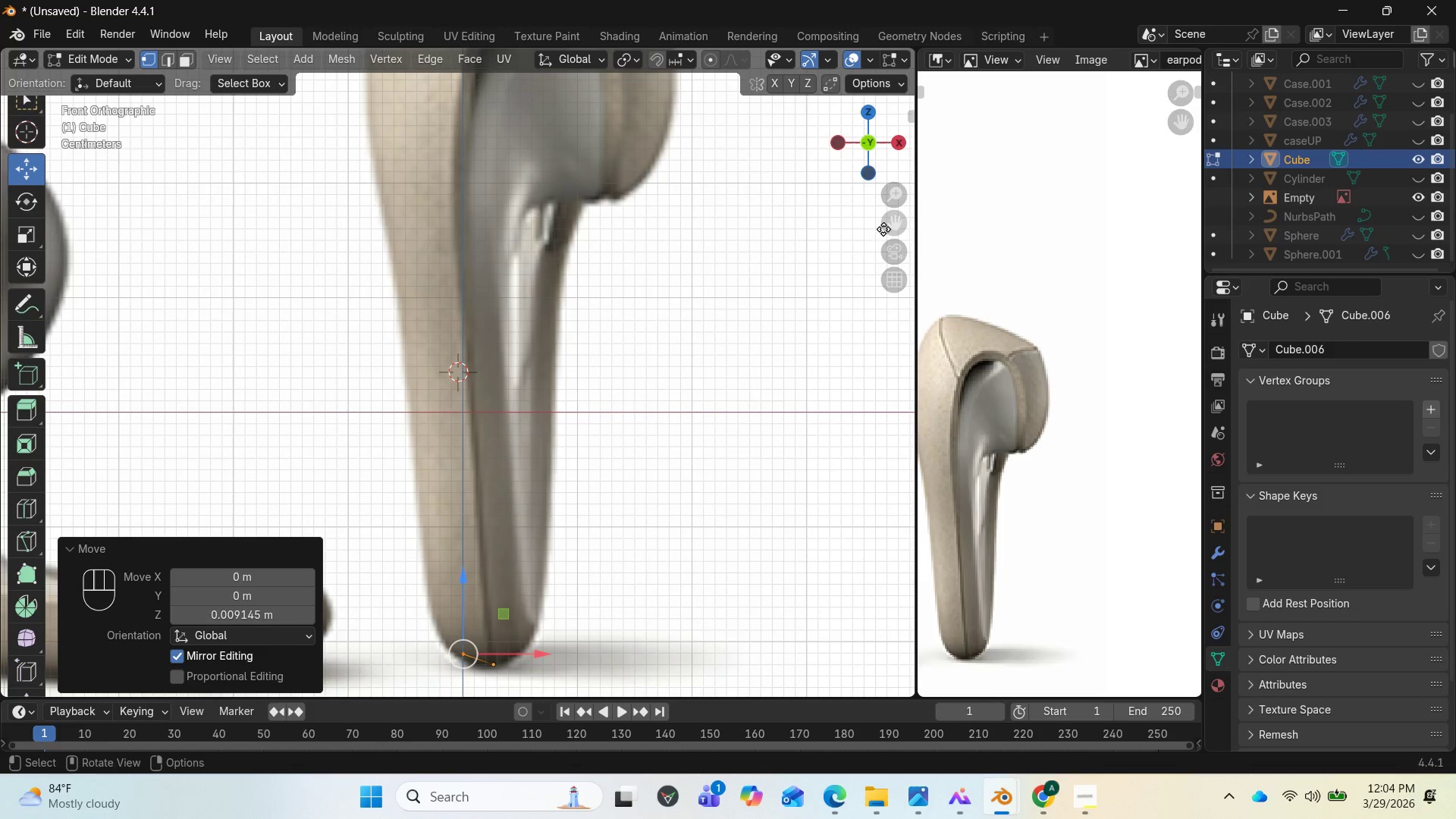 
left_click_drag(start_coordinate=[892, 222], to_coordinate=[89, 90])
 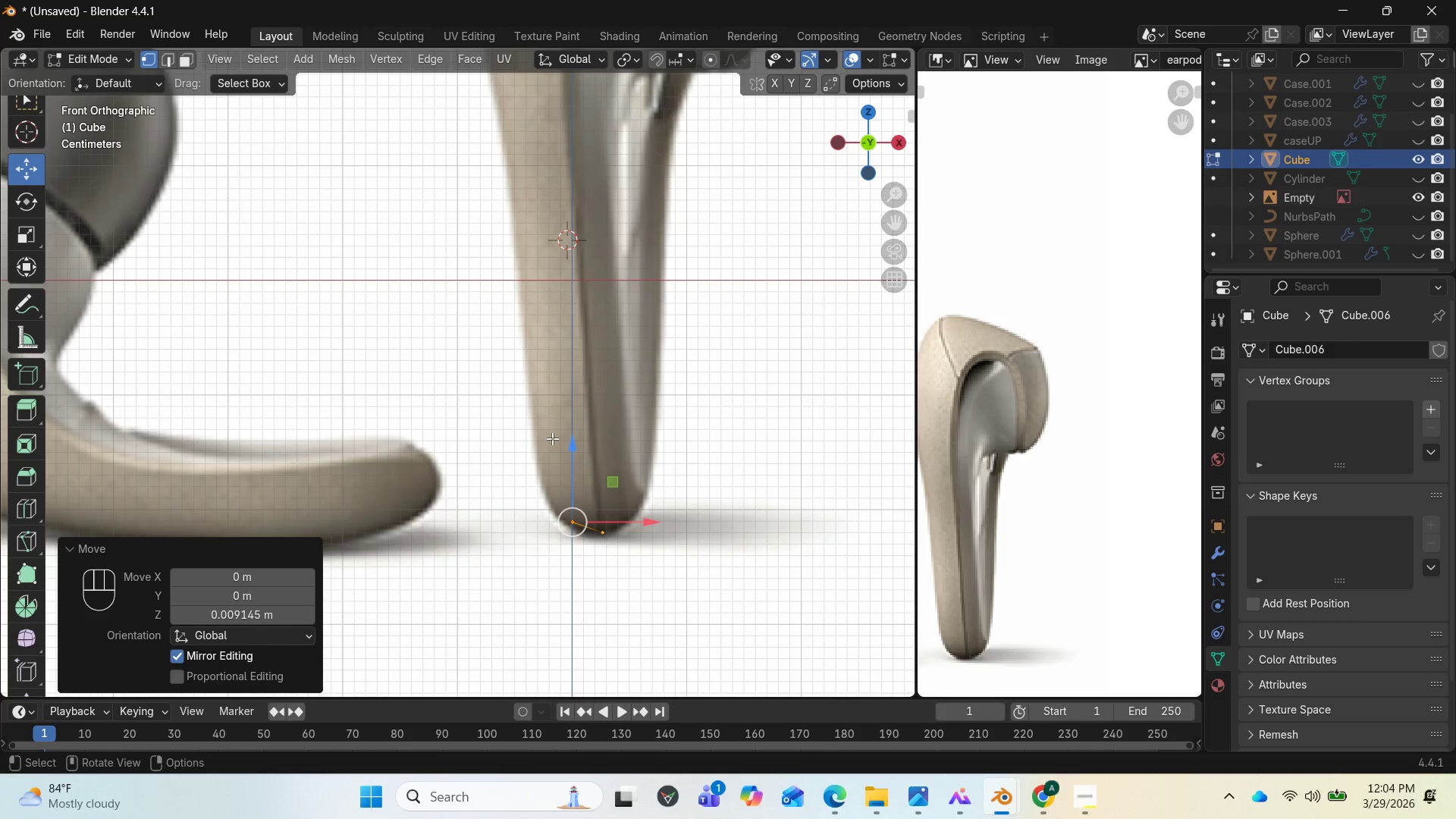 
left_click_drag(start_coordinate=[575, 441], to_coordinate=[569, 452])
 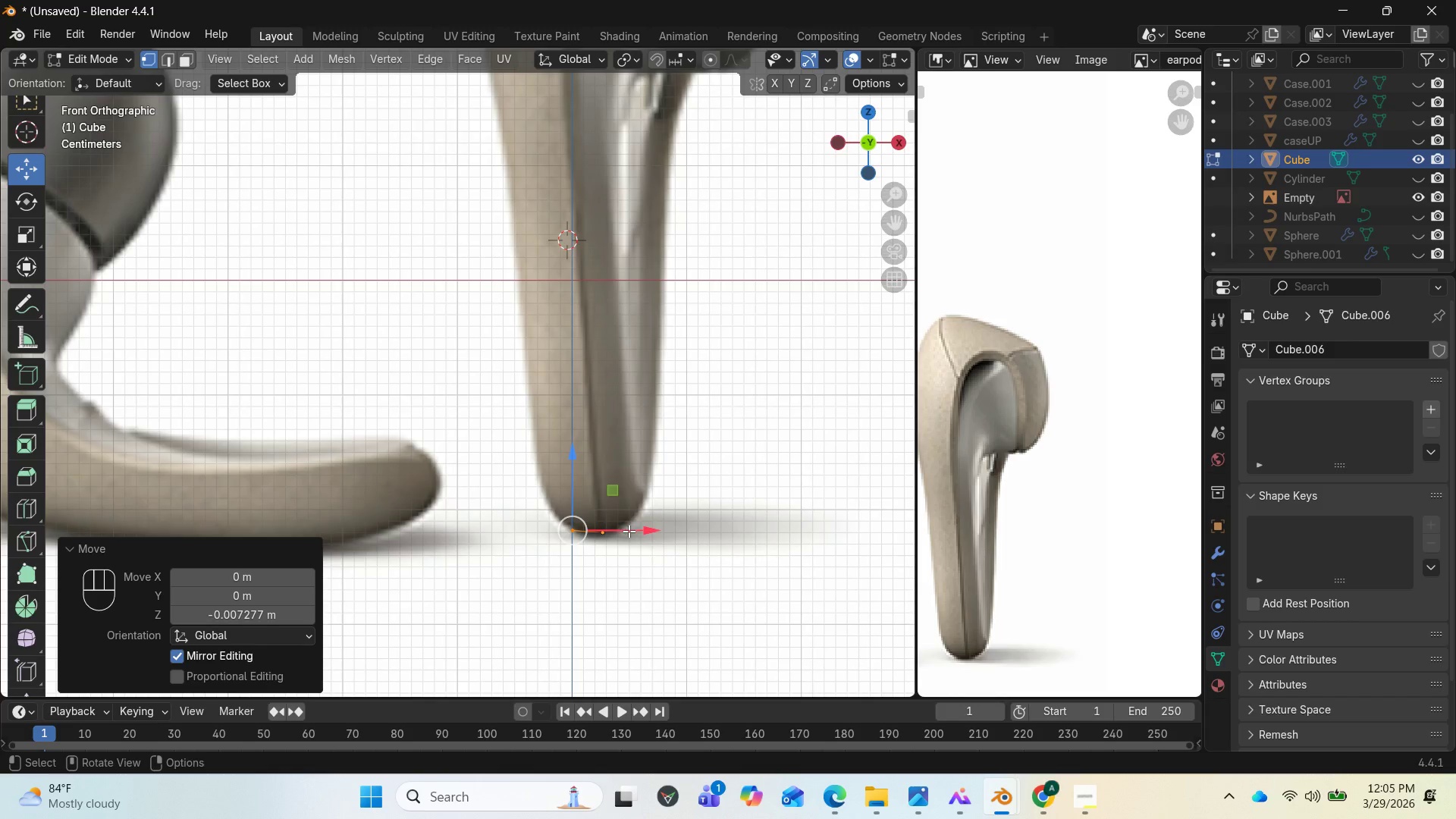 
left_click_drag(start_coordinate=[629, 532], to_coordinate=[647, 532])
 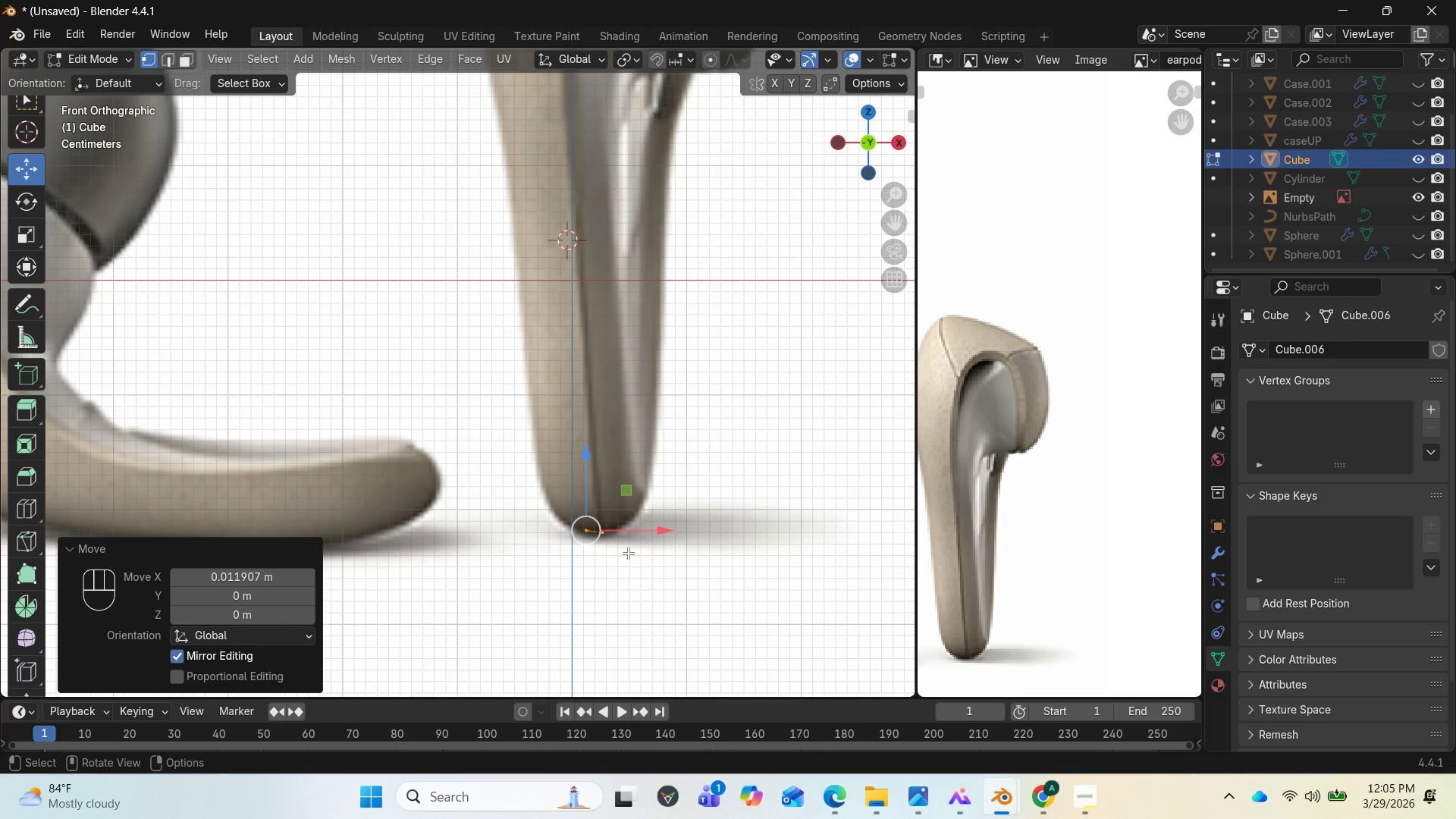 
key(E)
 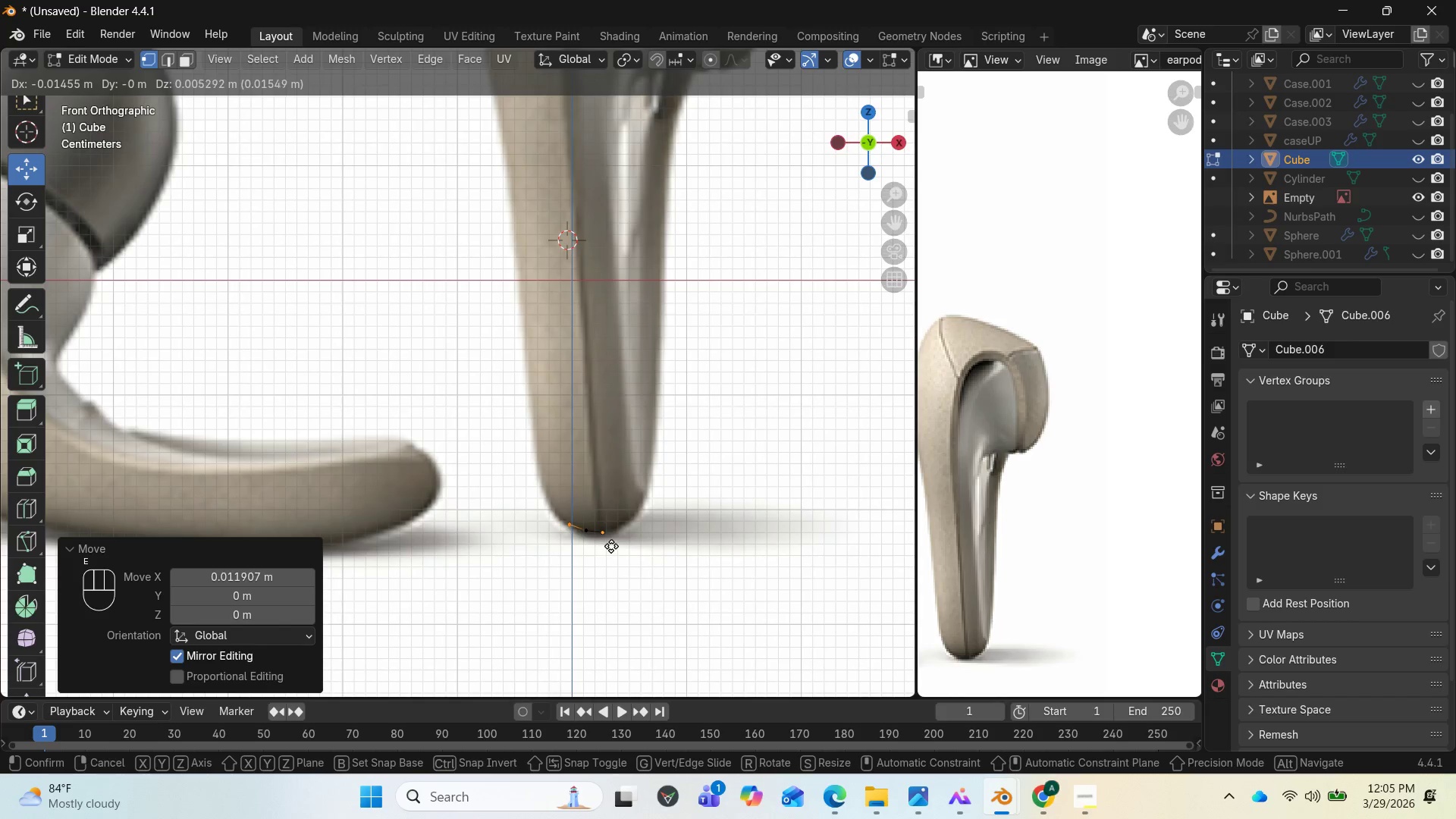 
left_click([611, 544])
 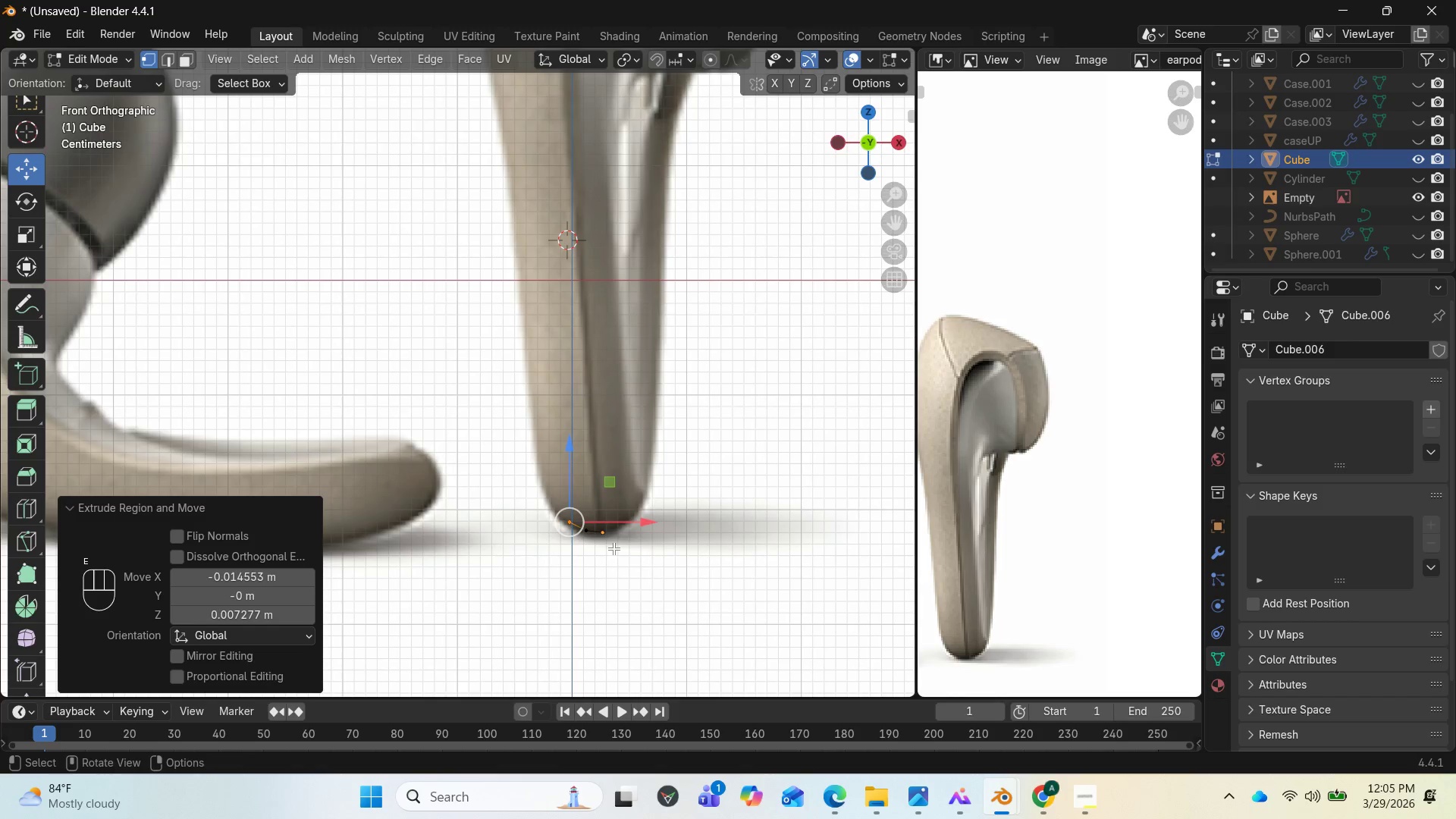 
key(E)
 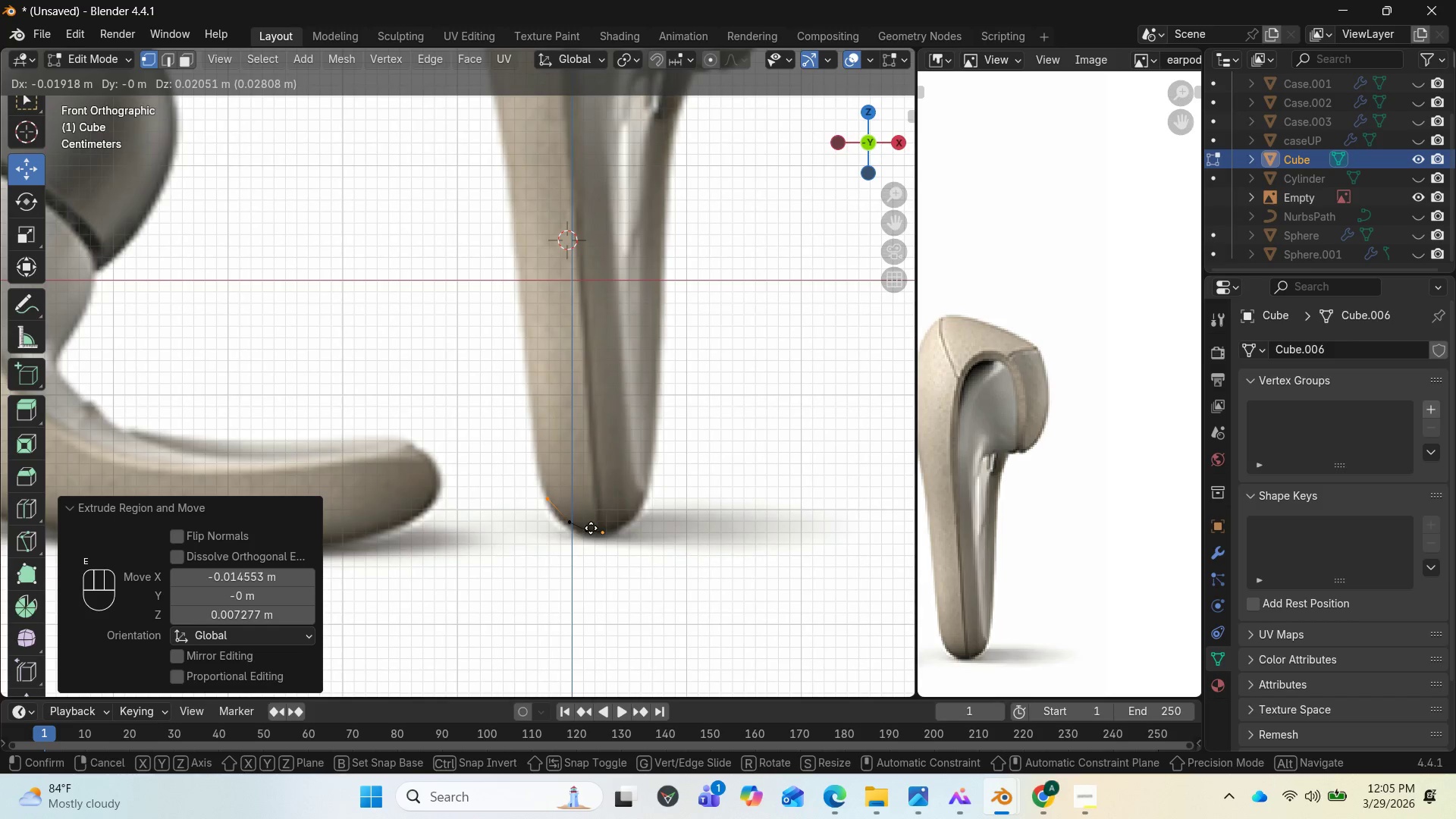 
left_click([591, 528])
 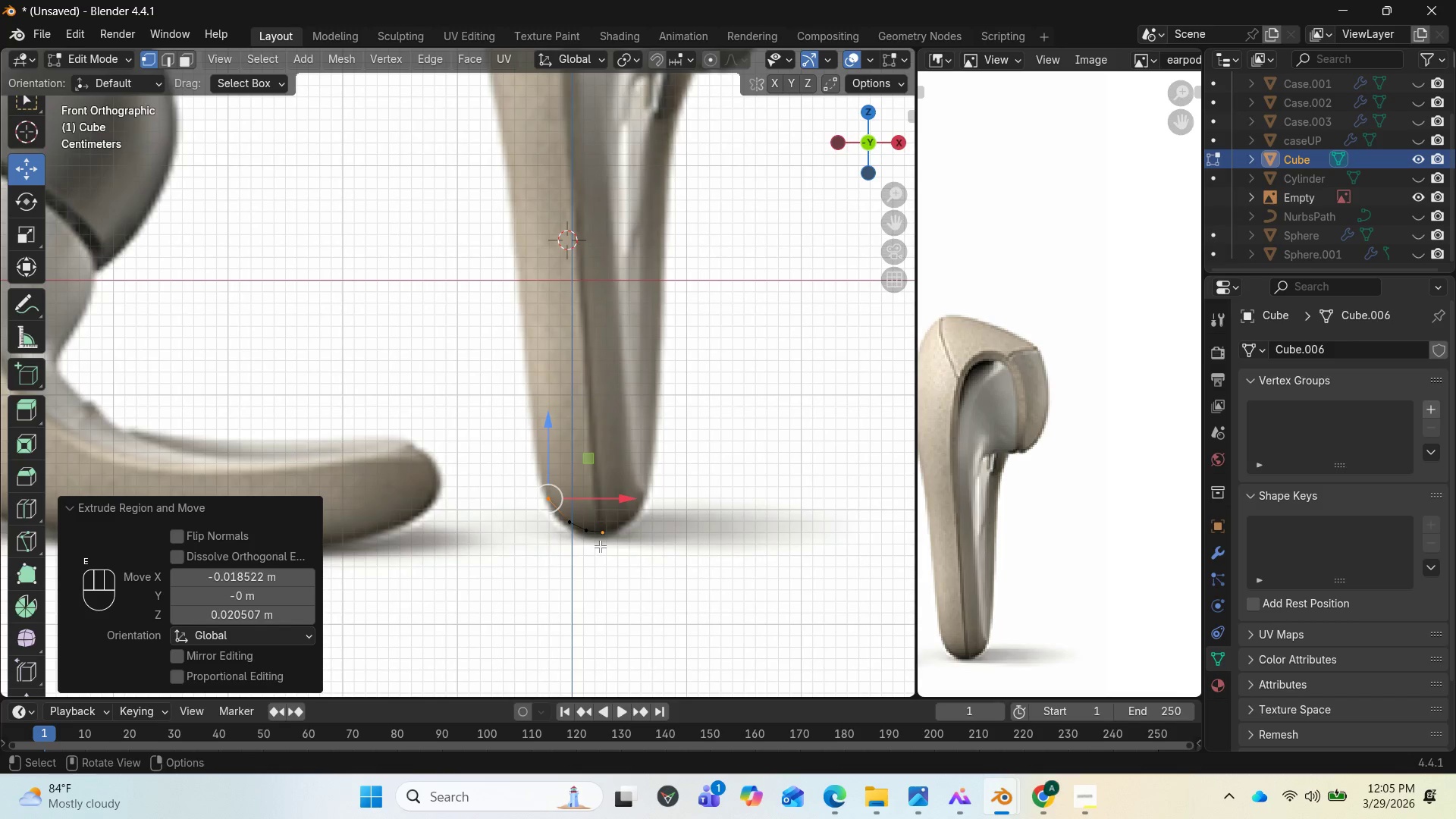 
key(E)
 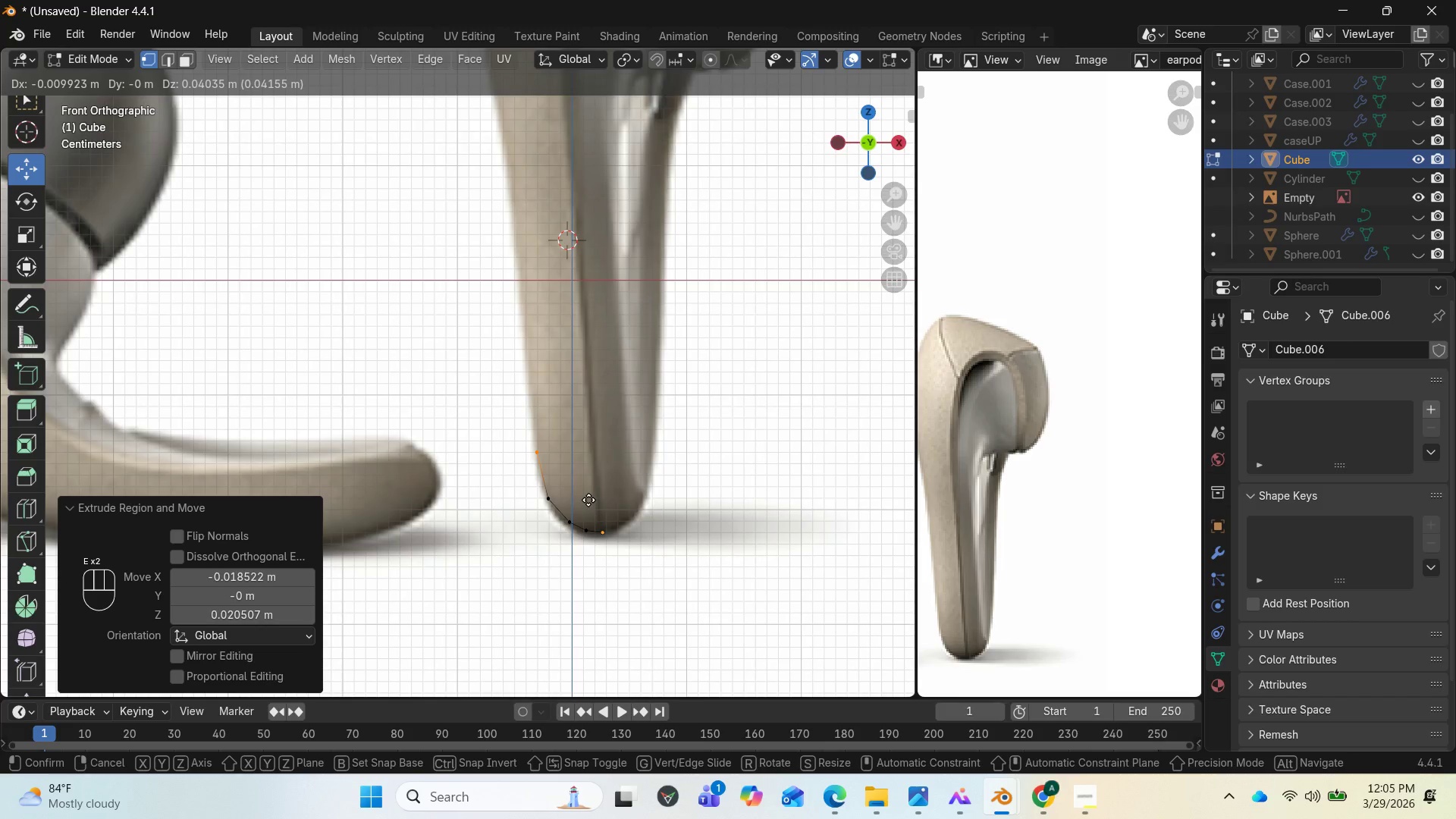 
left_click([588, 503])
 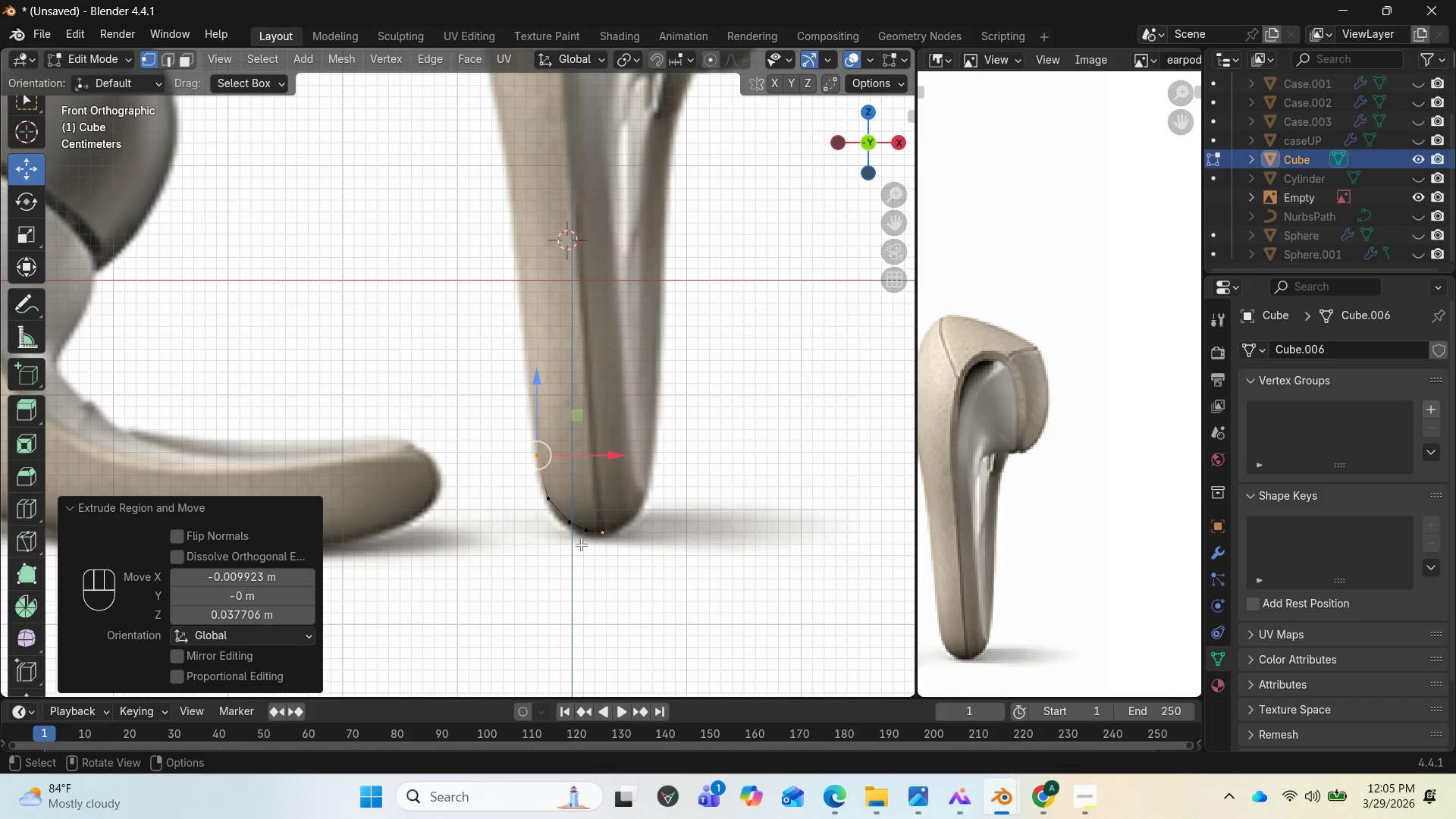 
key(E)
 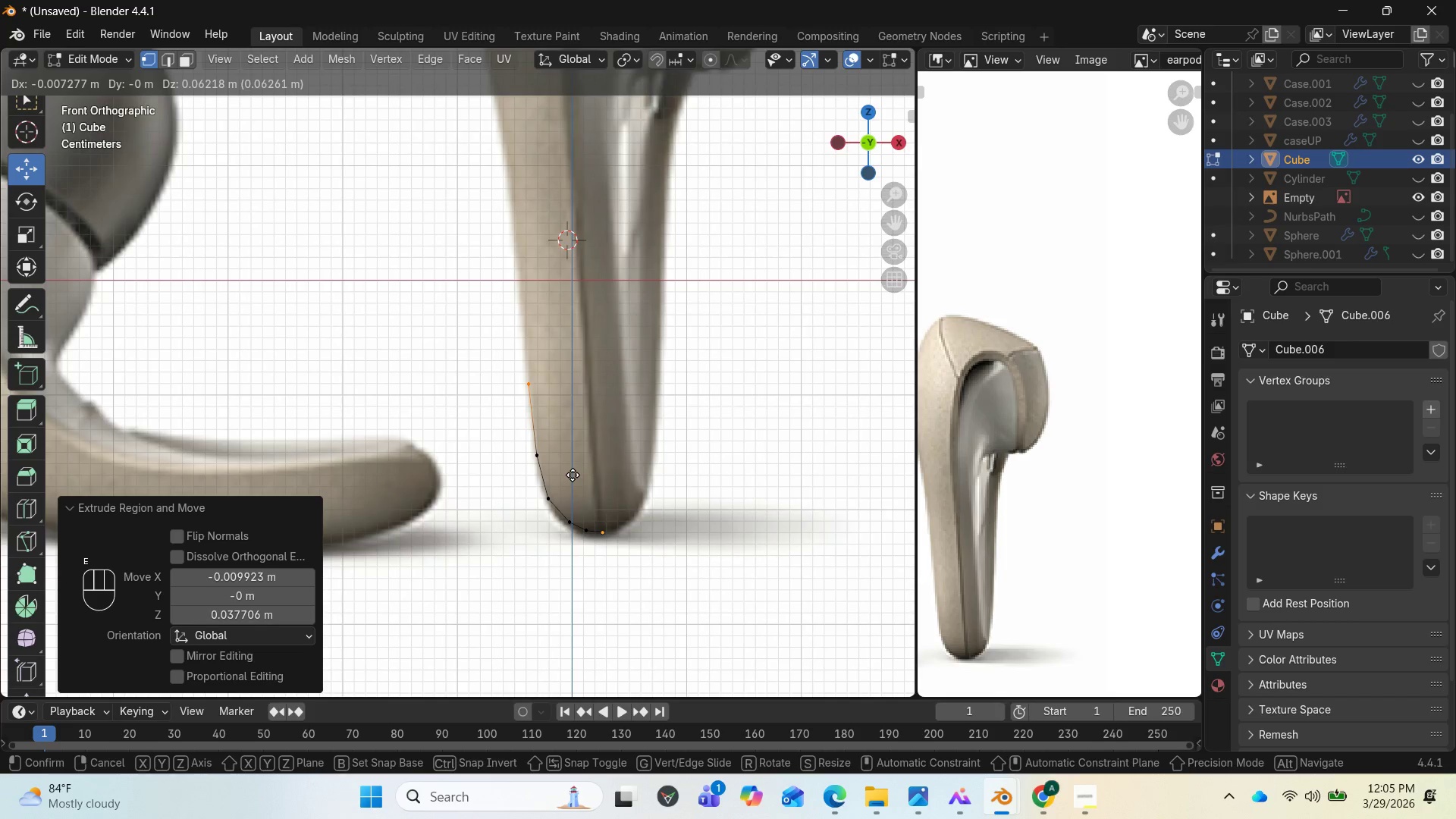 
left_click([573, 475])
 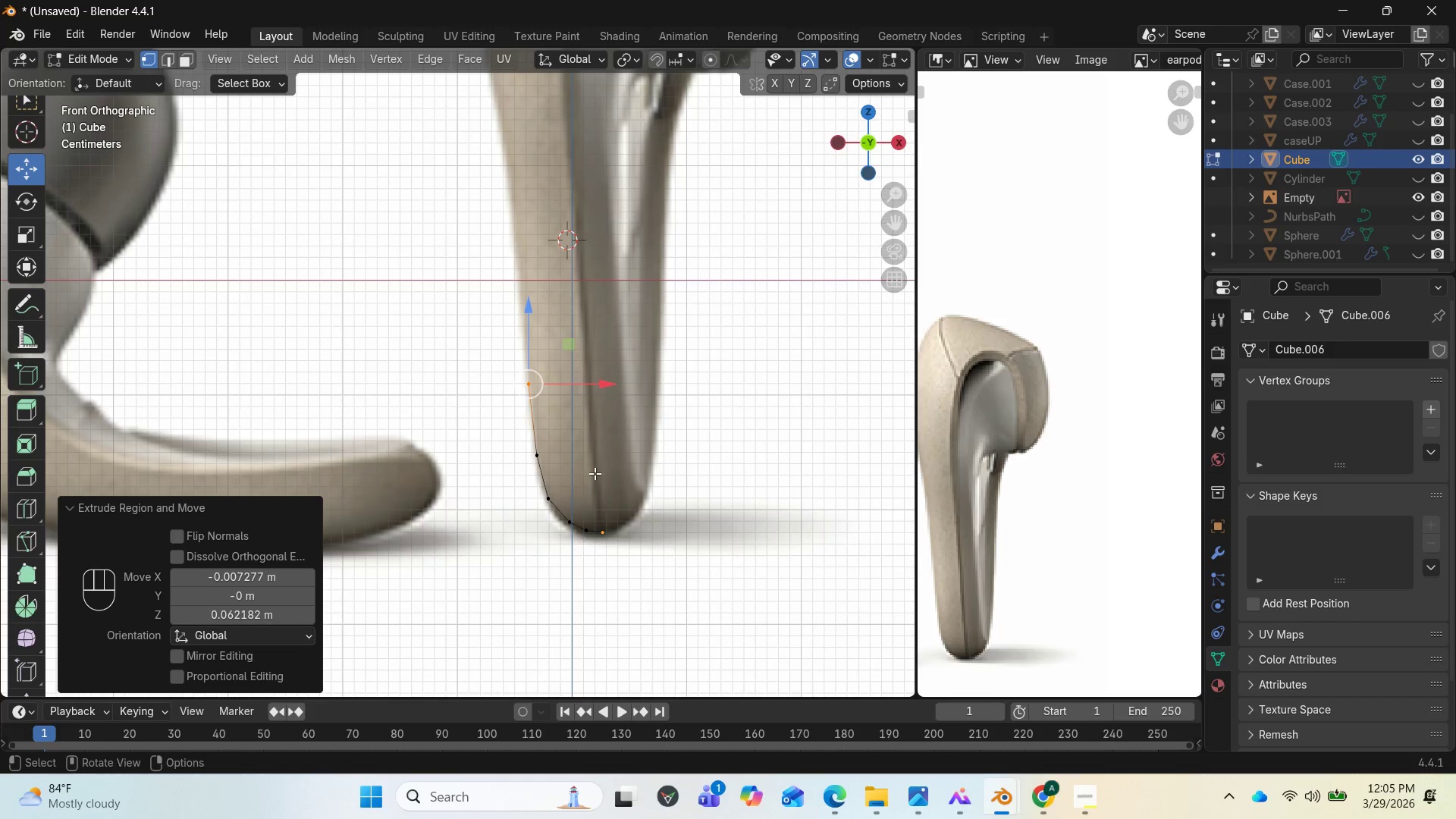 
key(E)
 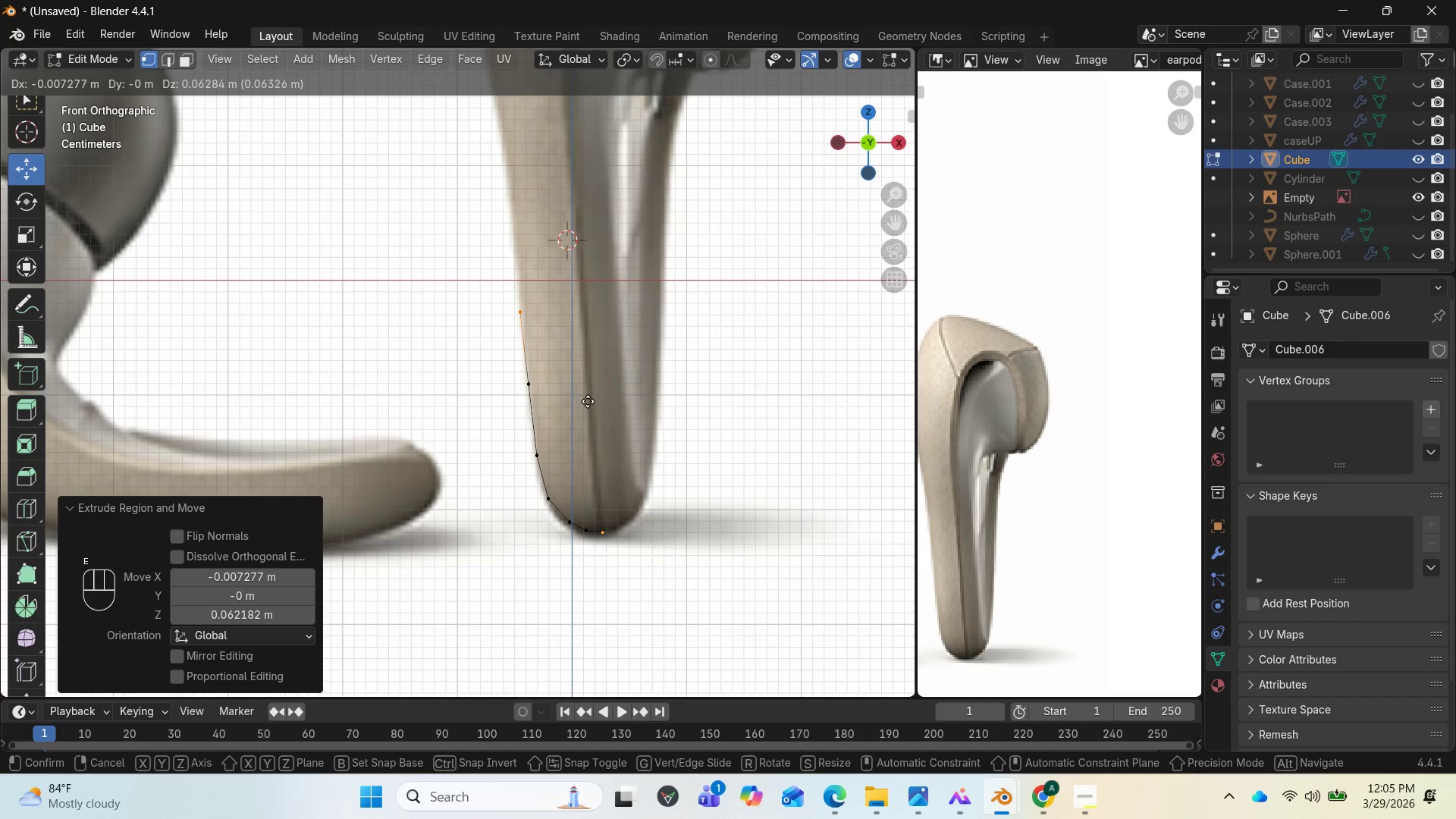 
left_click([588, 401])
 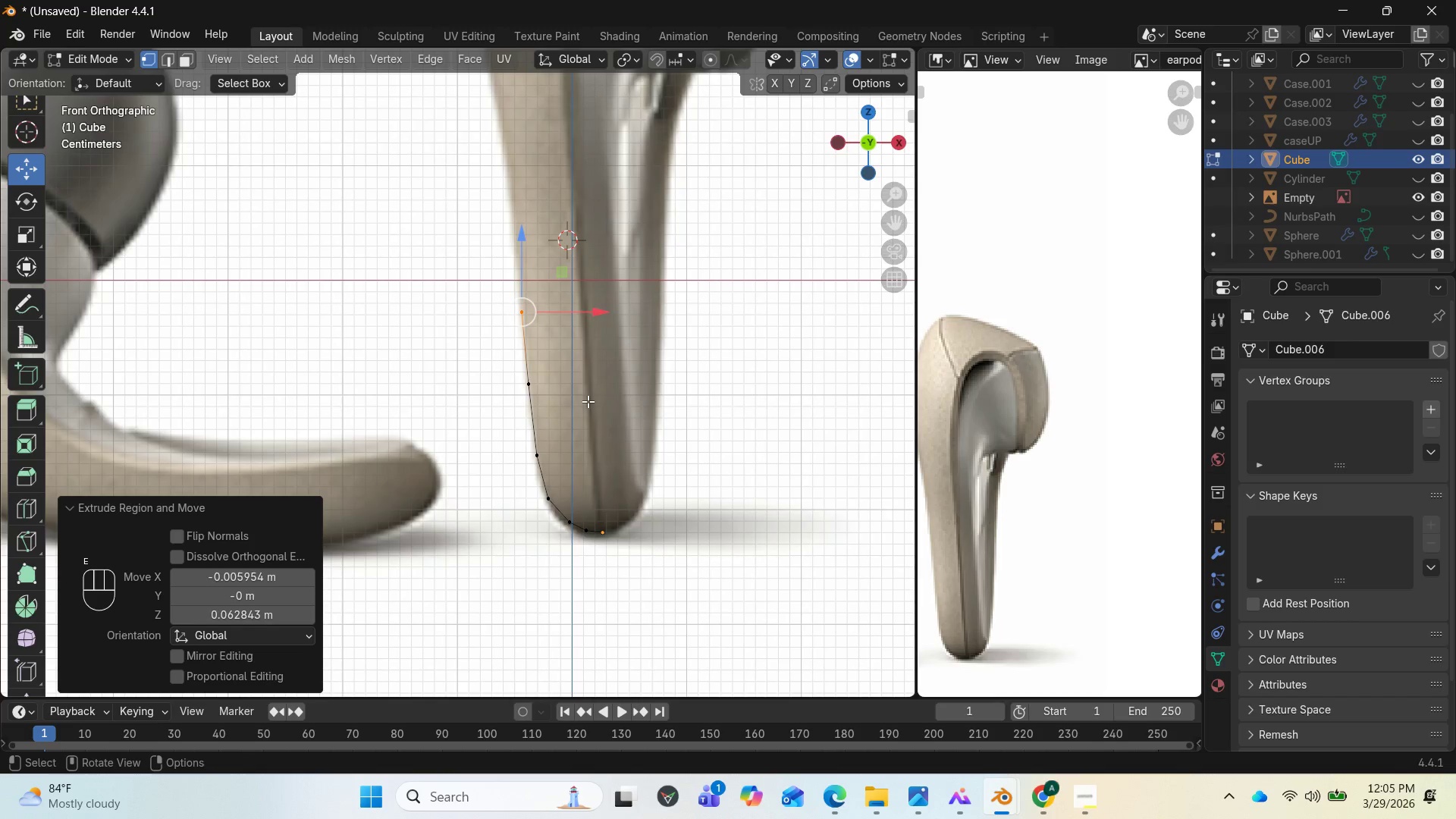 
scroll: coordinate [588, 401], scroll_direction: up, amount: 1.0
 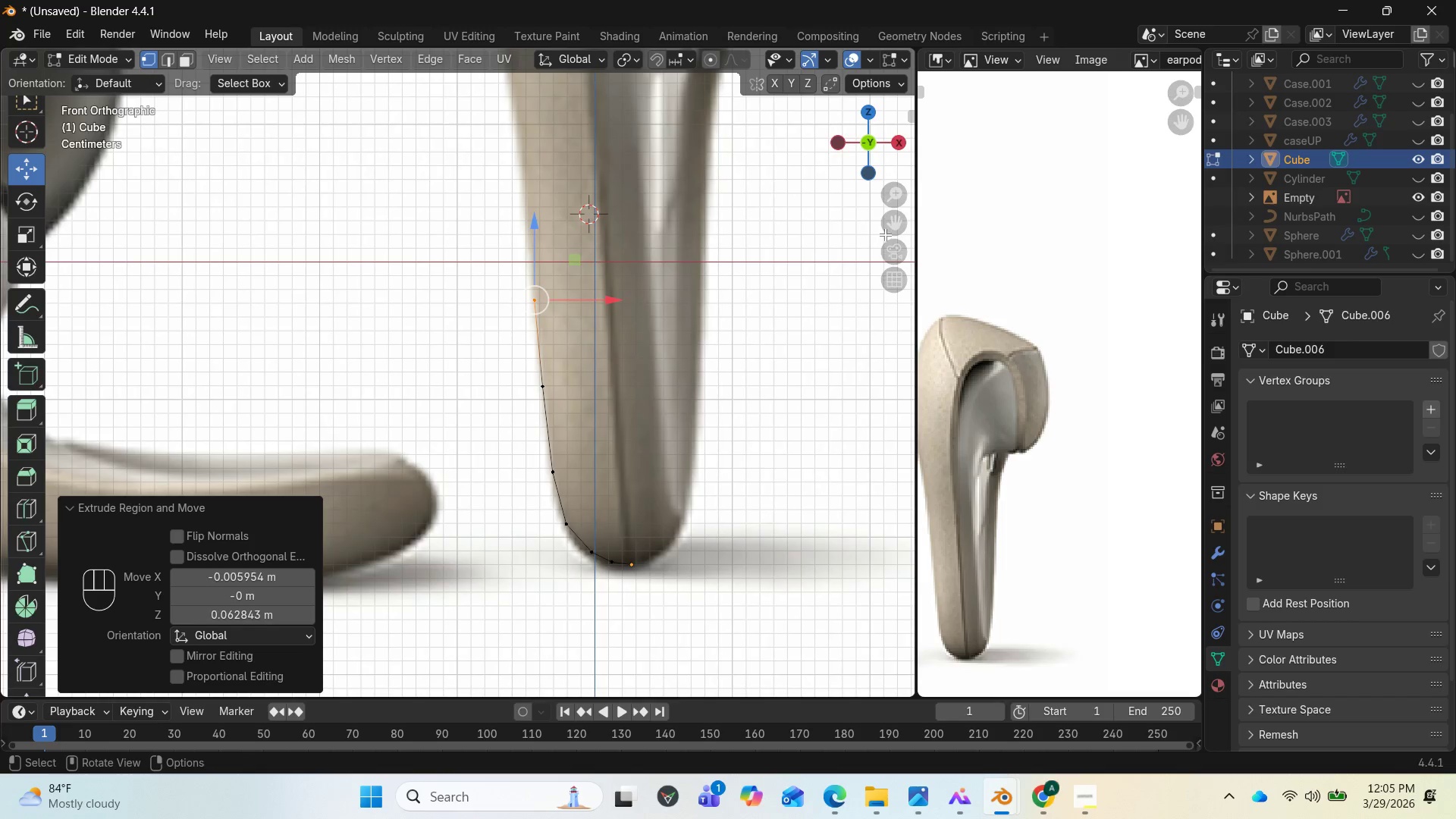 
left_click_drag(start_coordinate=[893, 222], to_coordinate=[858, 371])
 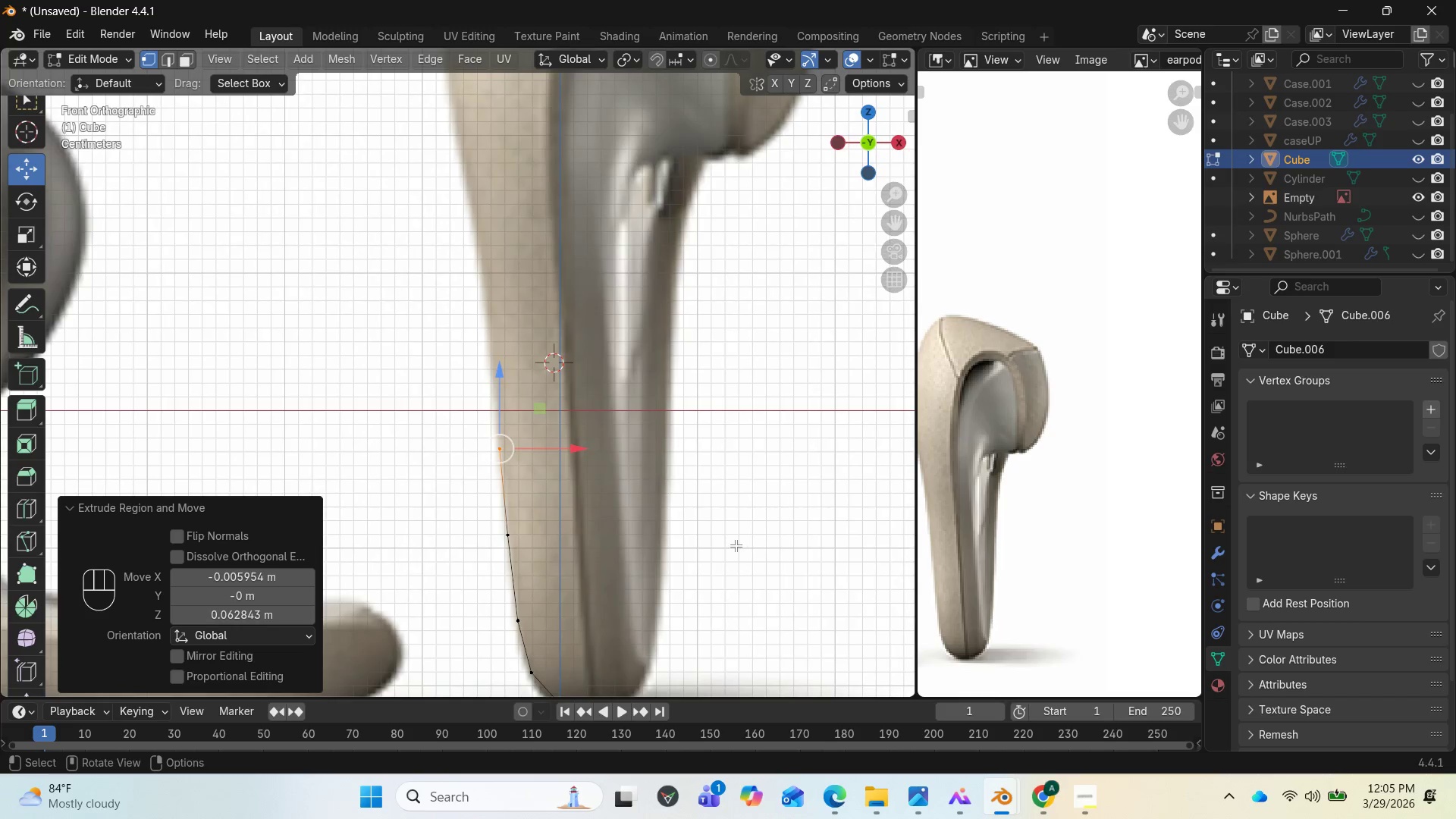 
scroll: coordinate [681, 539], scroll_direction: down, amount: 3.0
 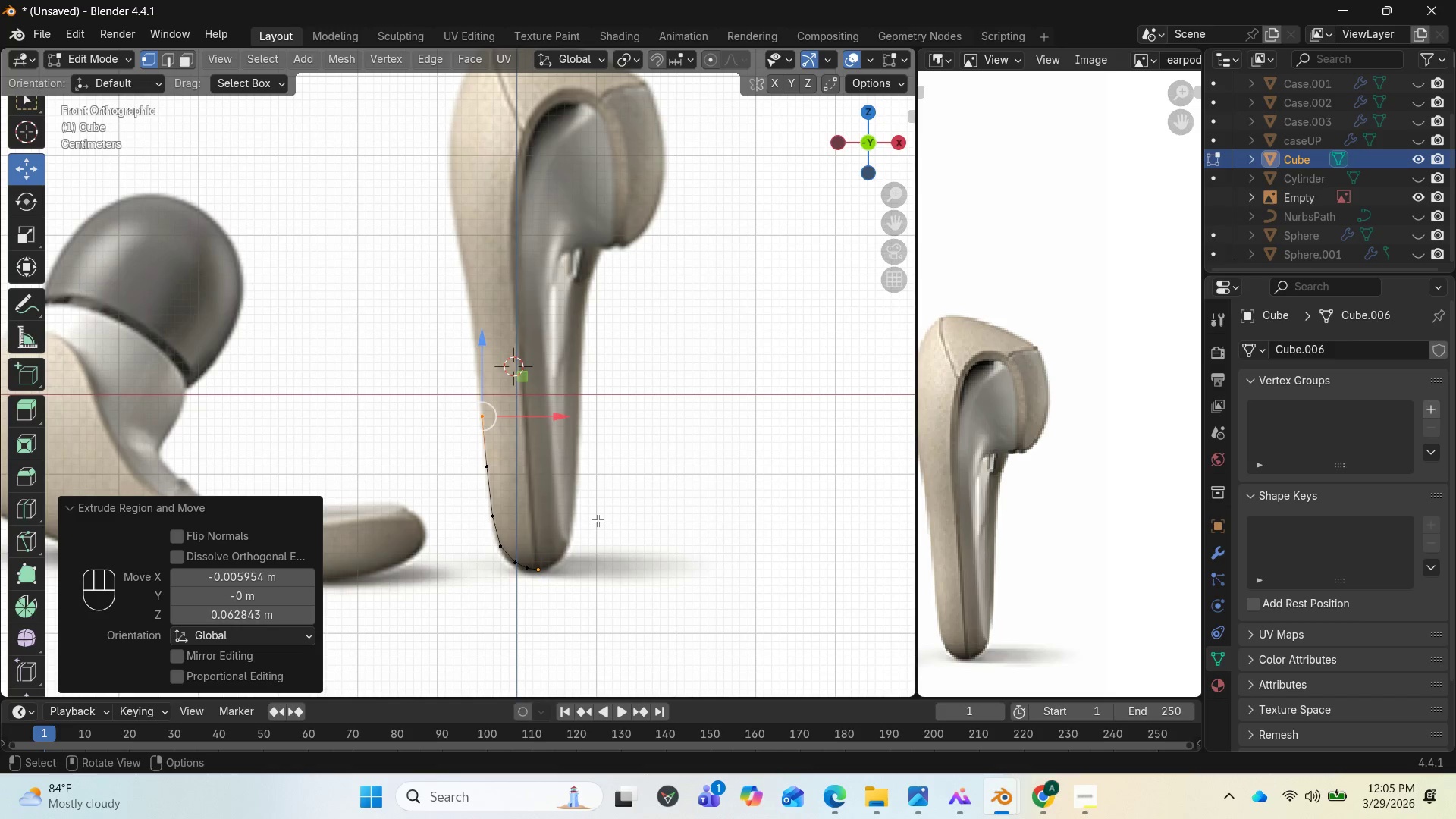 
key(E)
 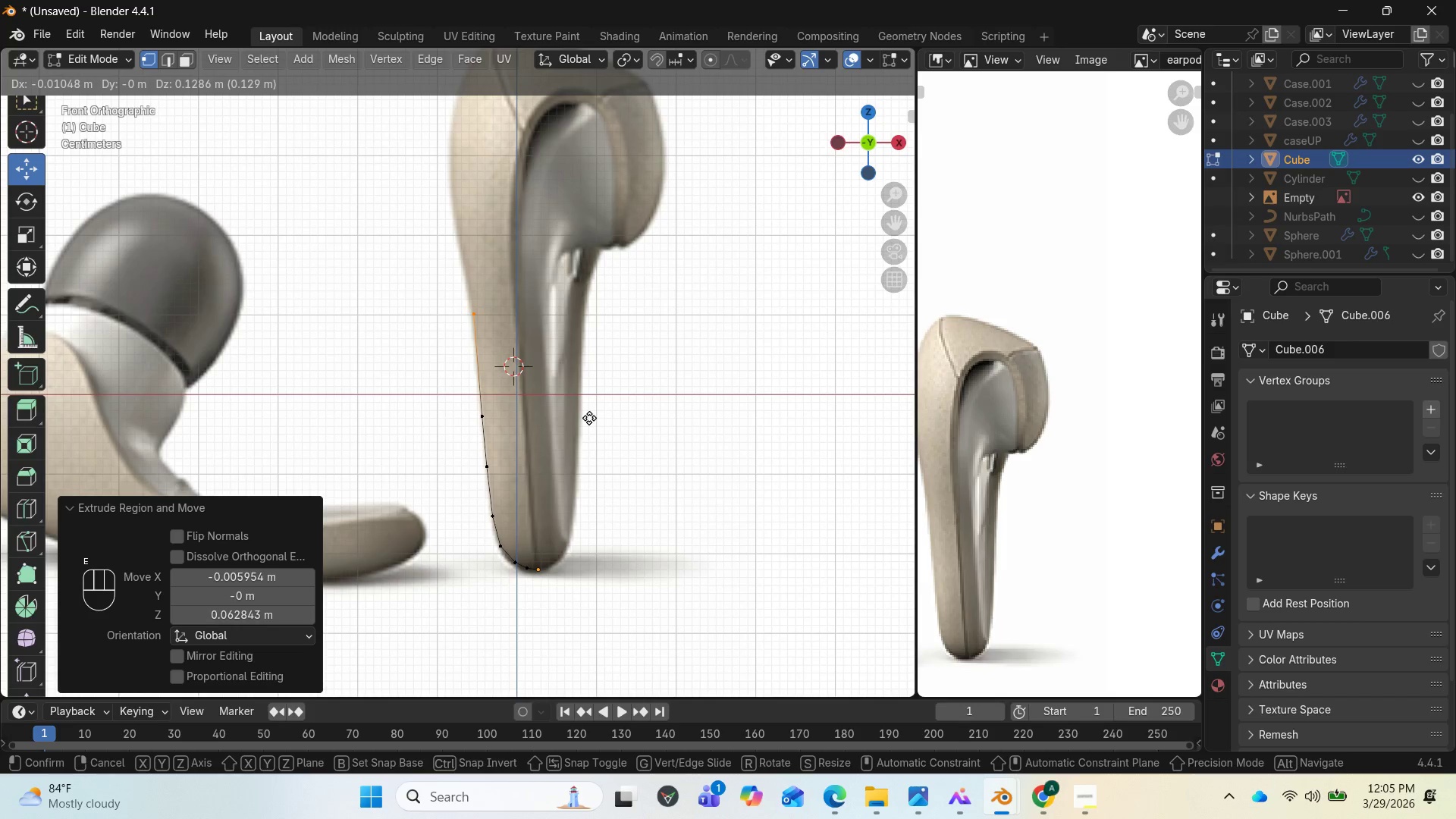 
left_click([588, 417])
 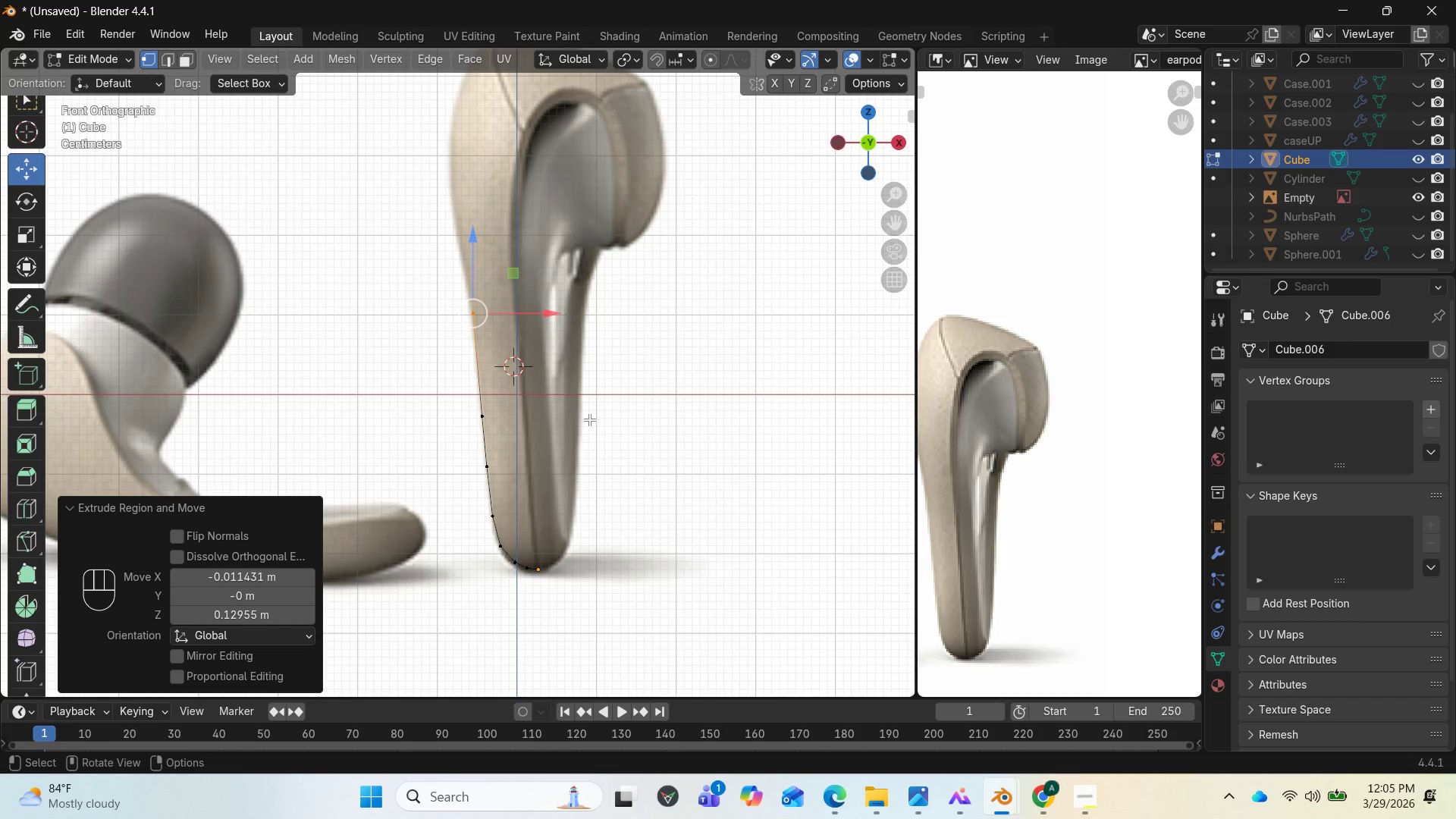 
key(E)
 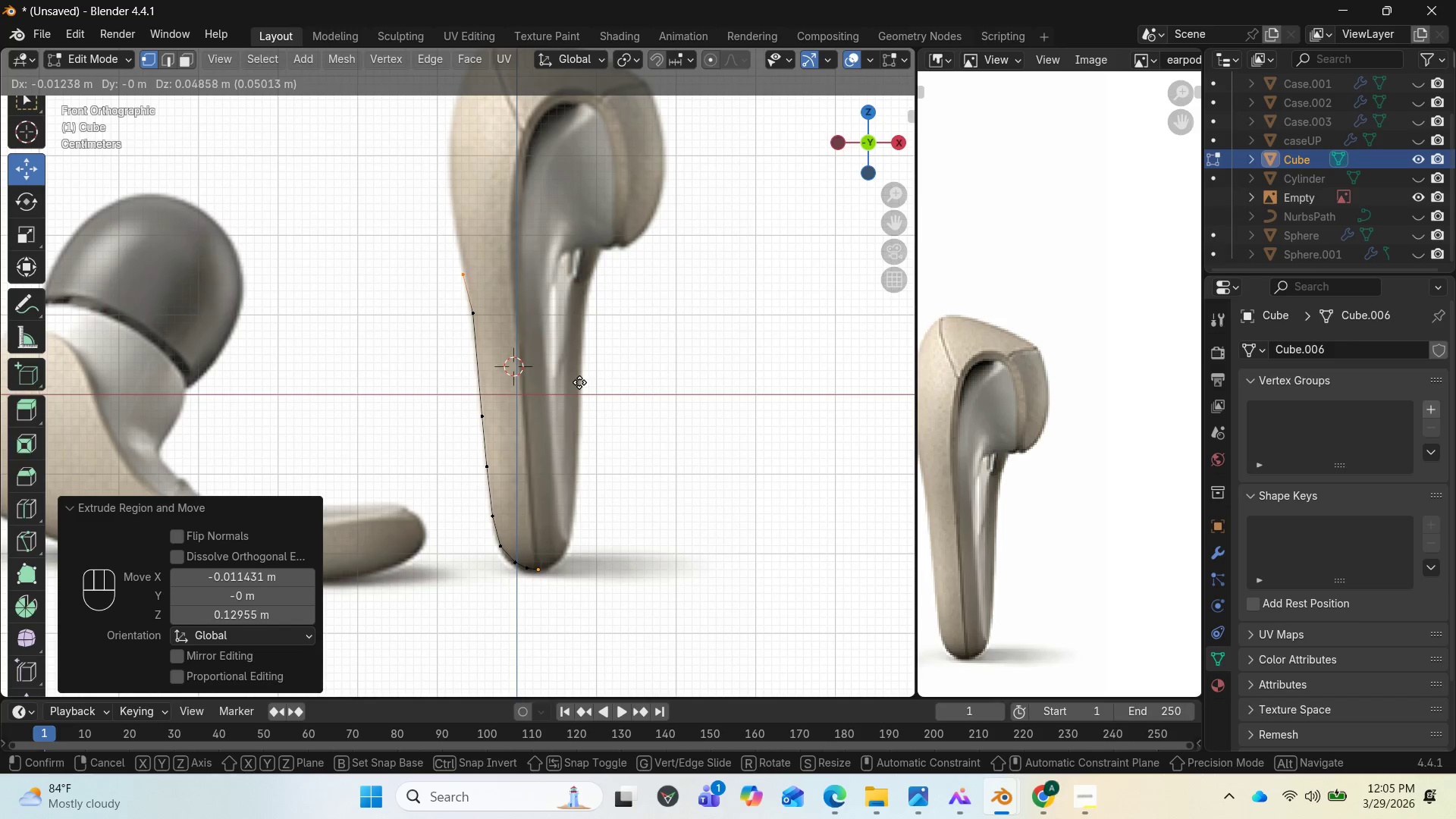 
left_click([582, 383])
 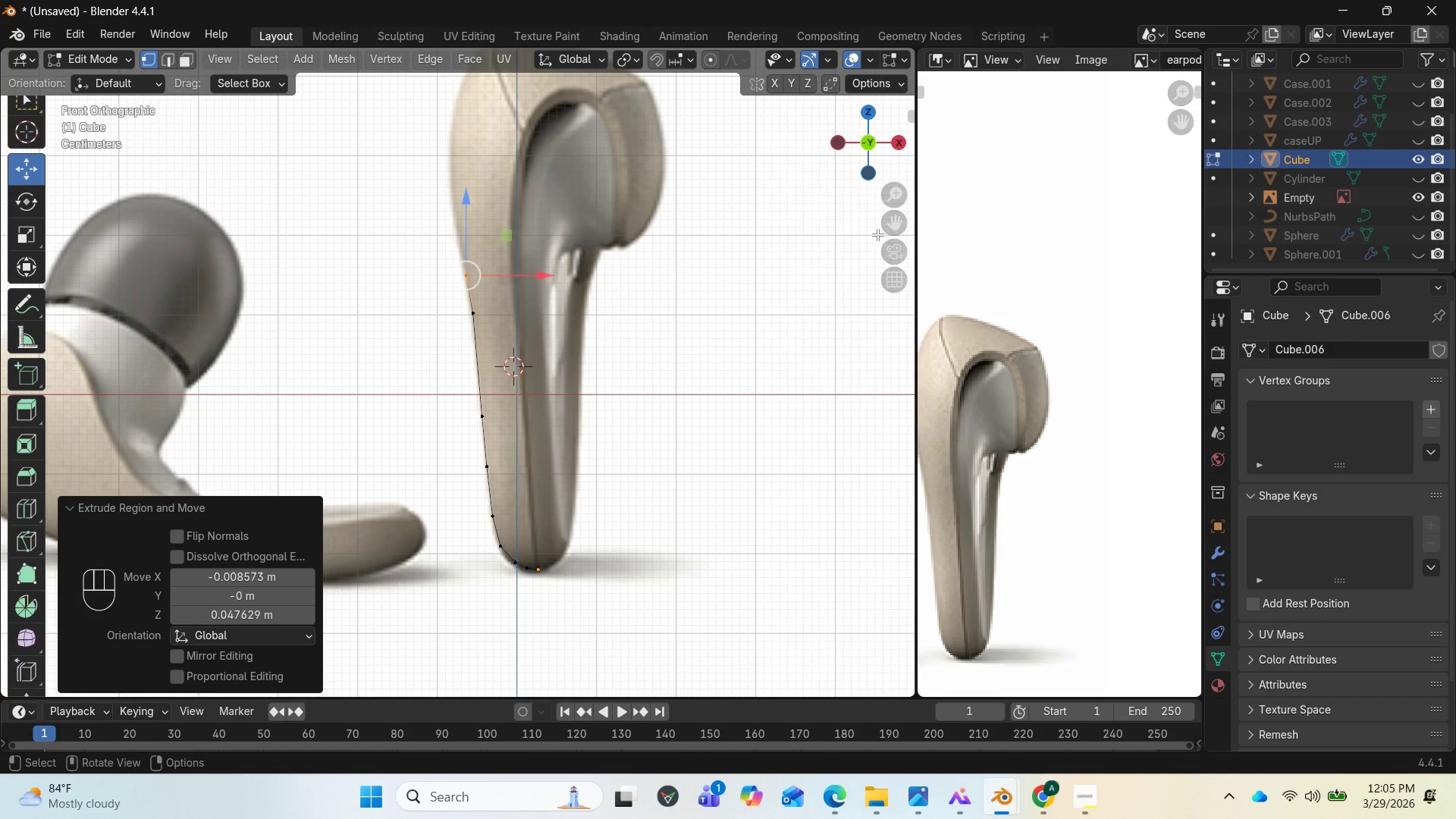 
left_click_drag(start_coordinate=[893, 228], to_coordinate=[11, 390])
 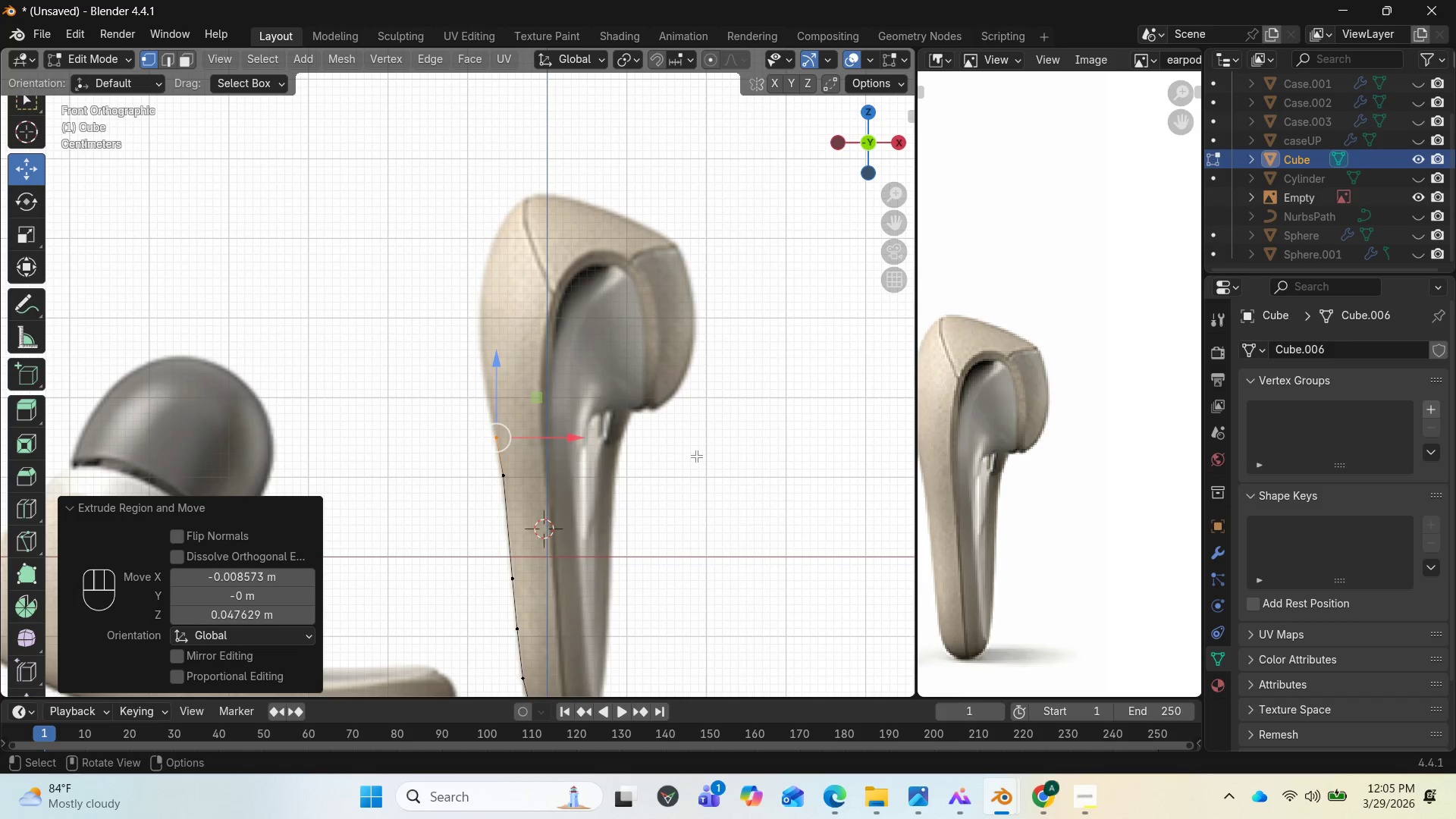 
key(E)
 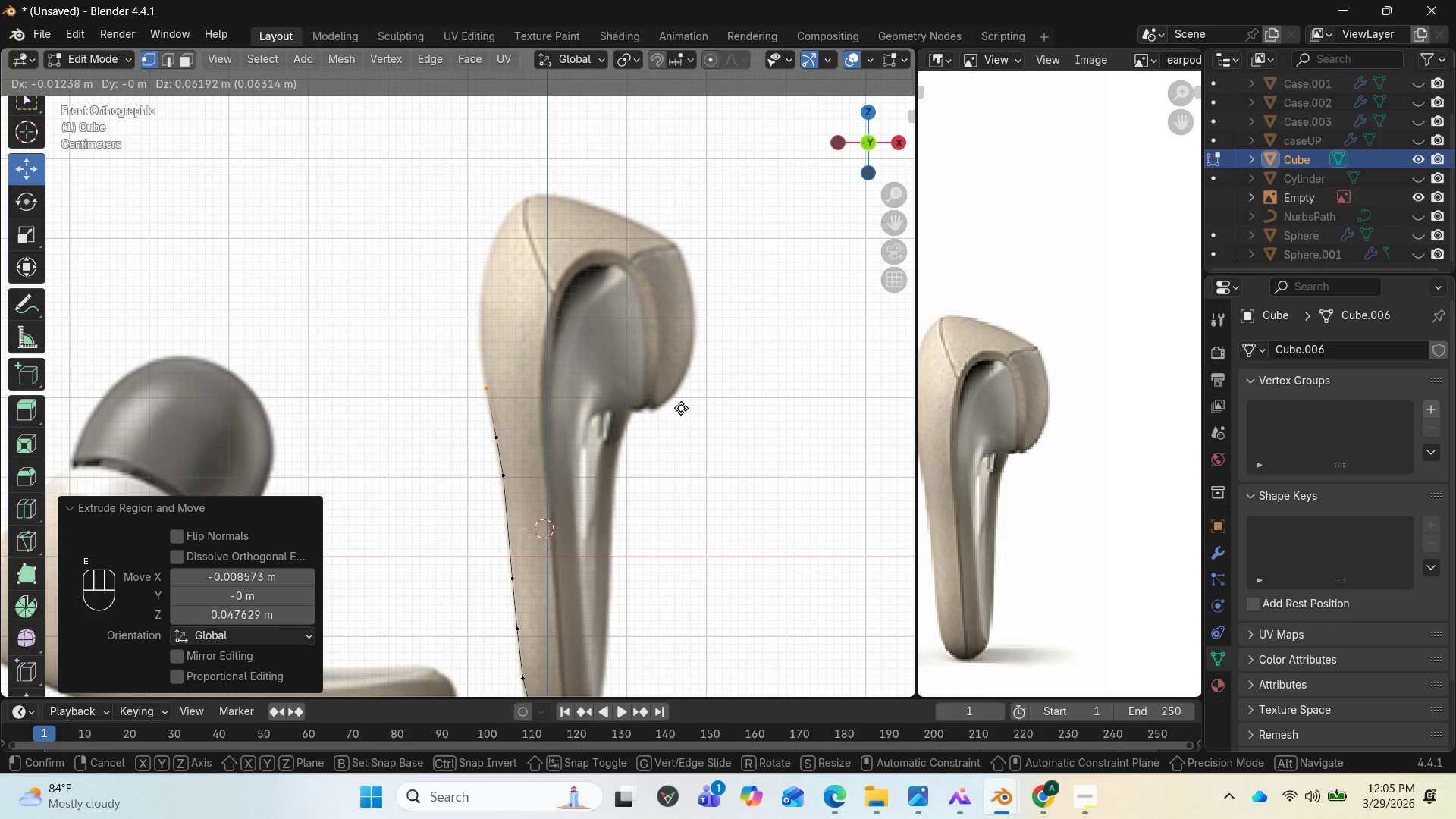 
left_click([681, 409])
 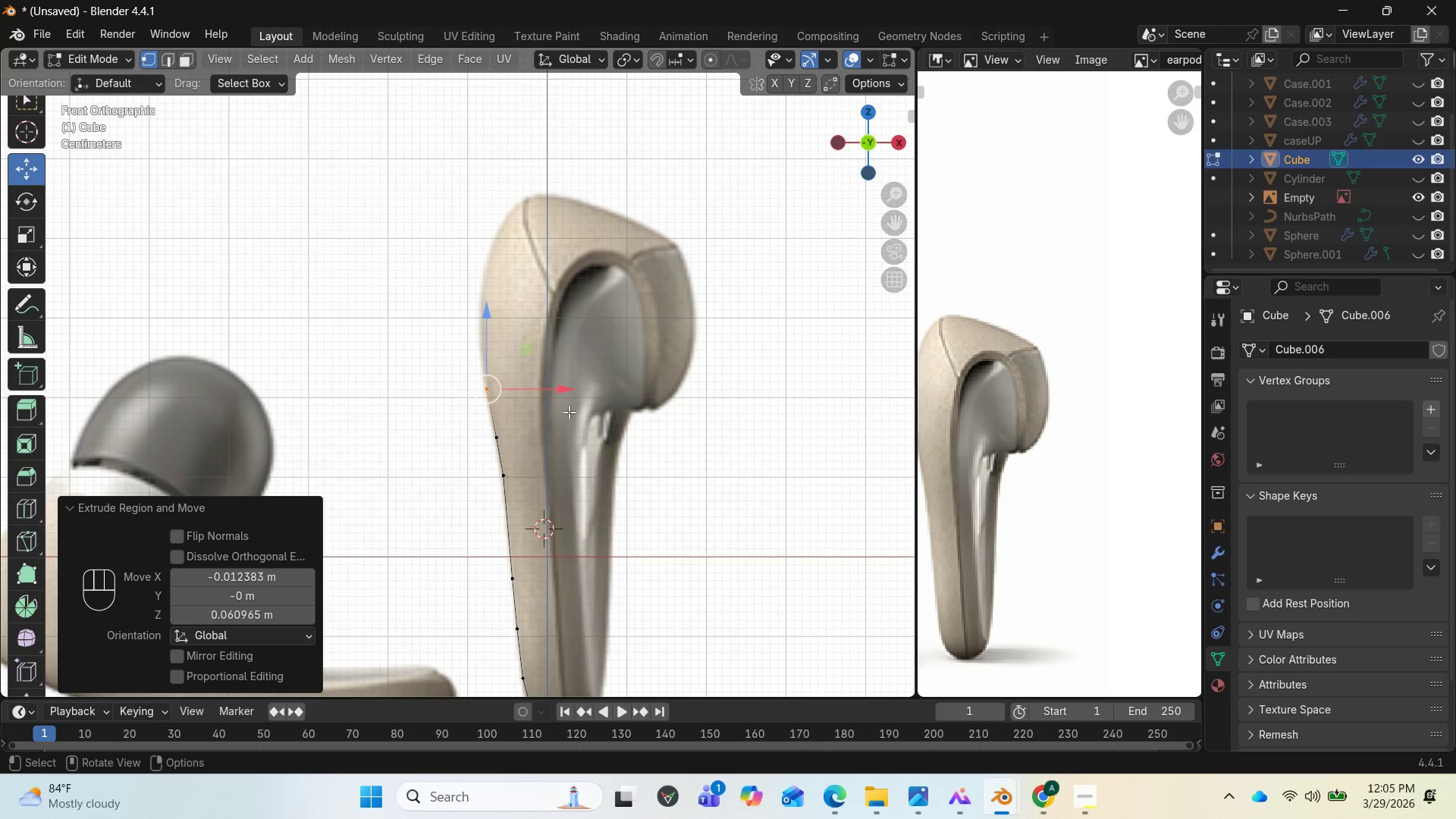 
wait(19.22)
 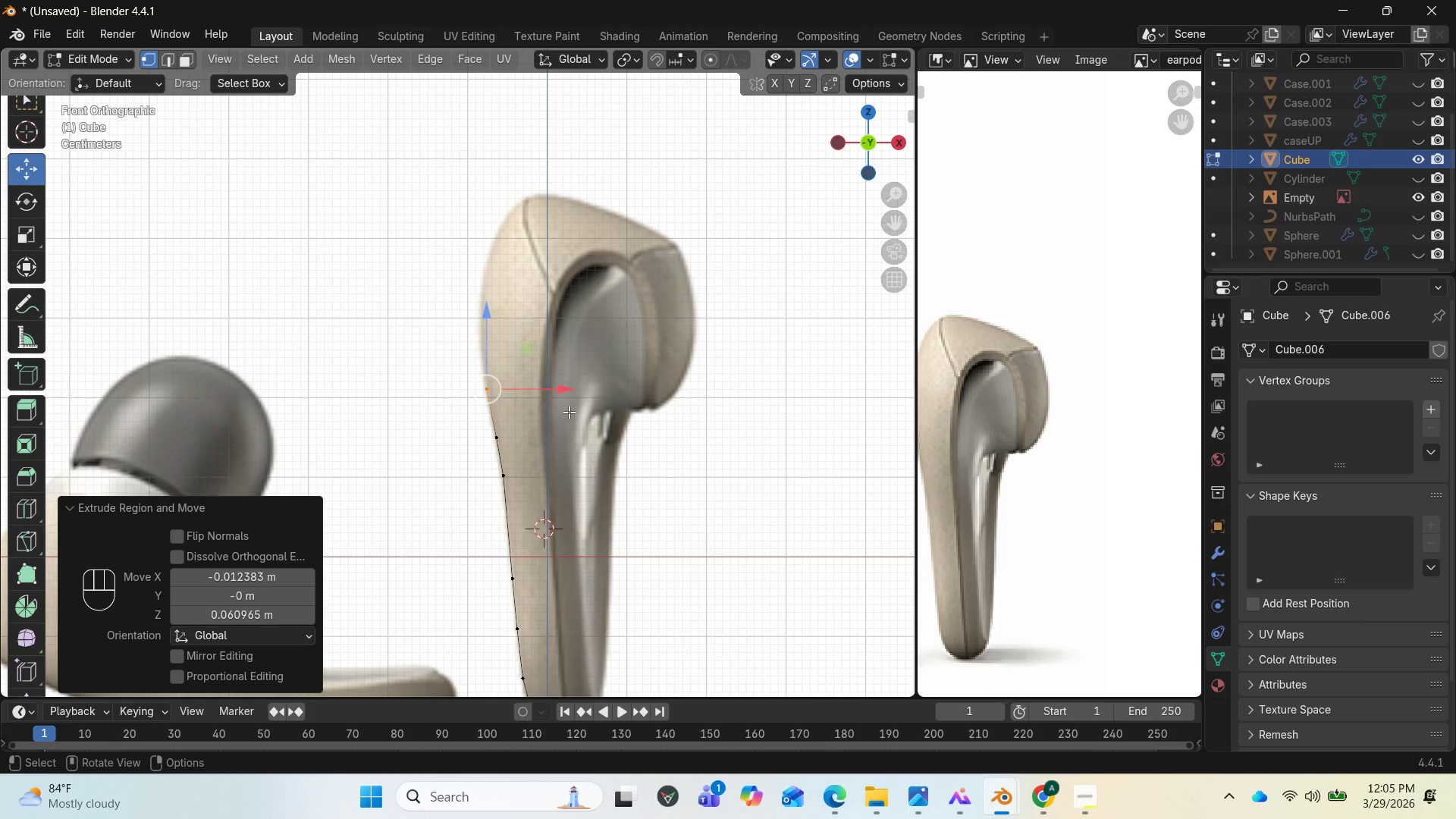 
key(E)
 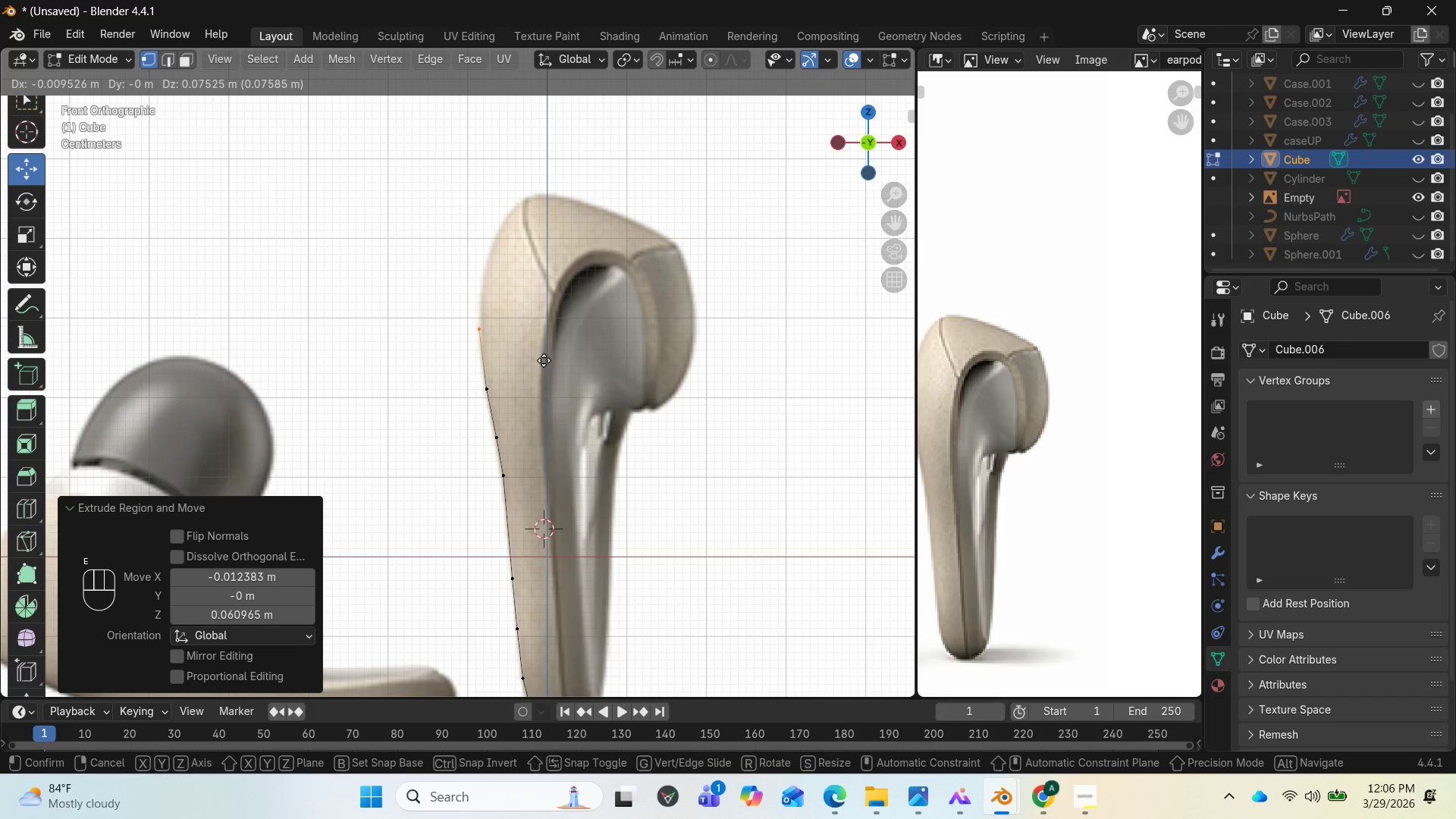 
left_click([544, 360])
 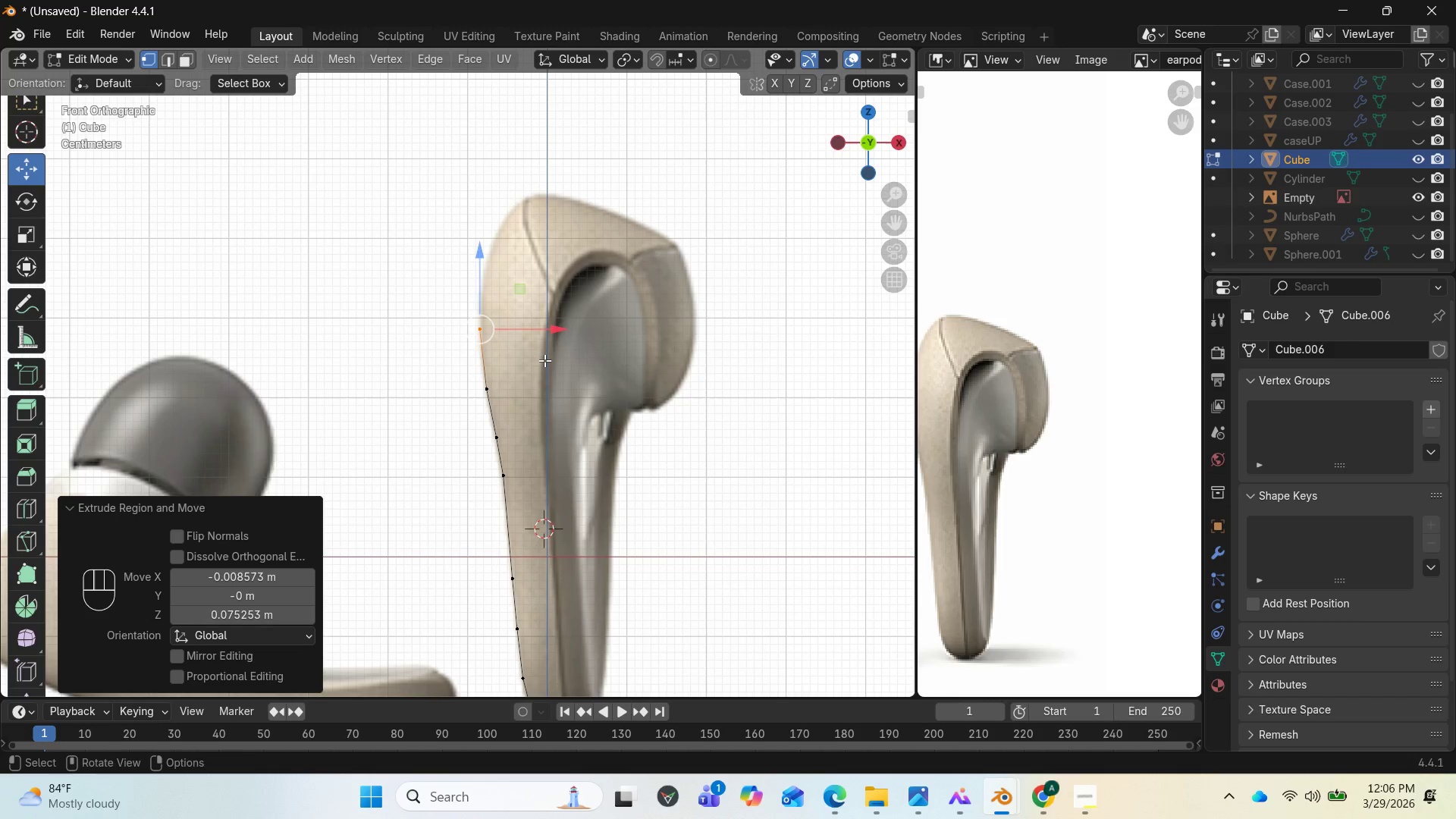 
key(E)
 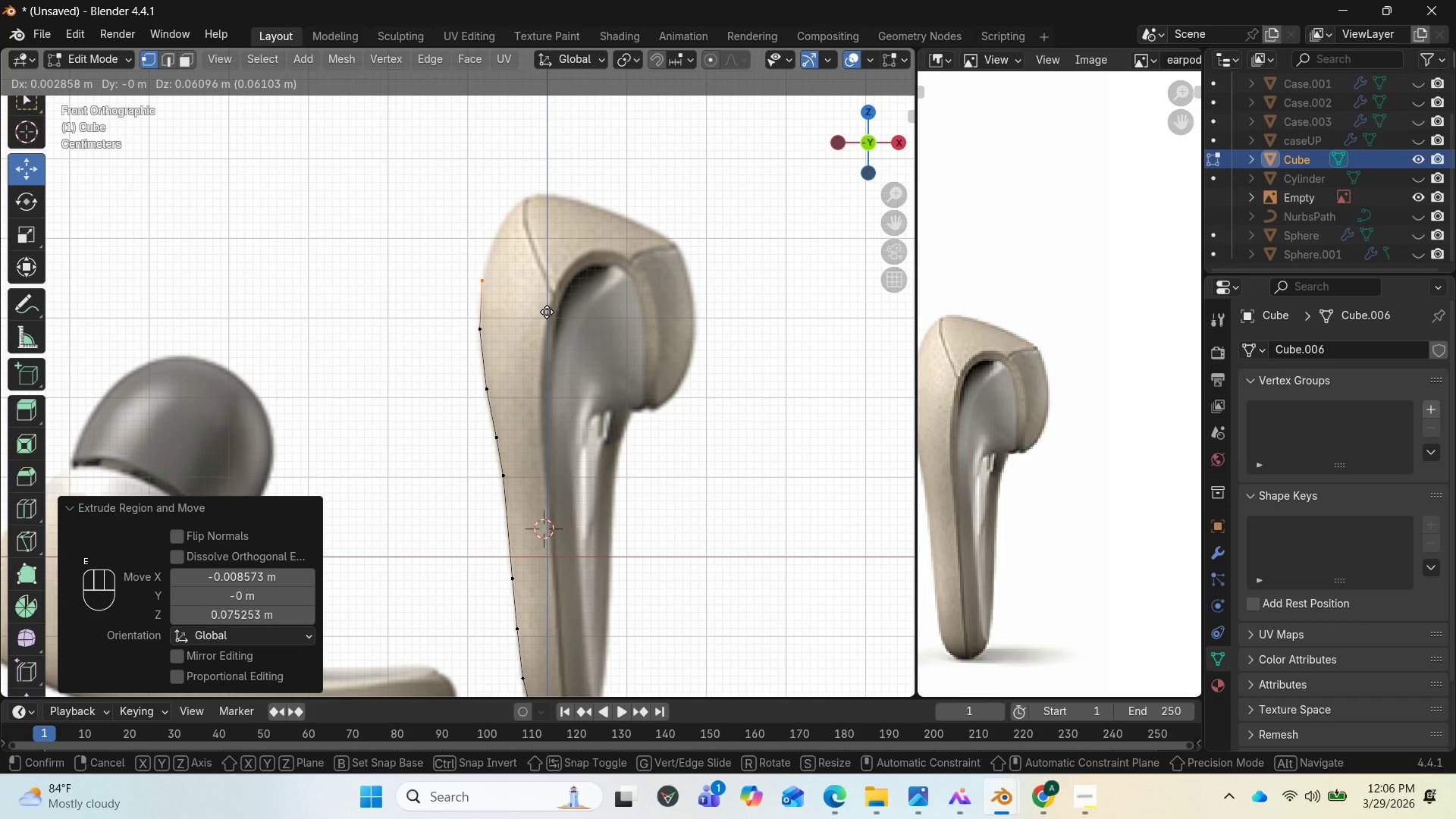 
left_click([547, 312])
 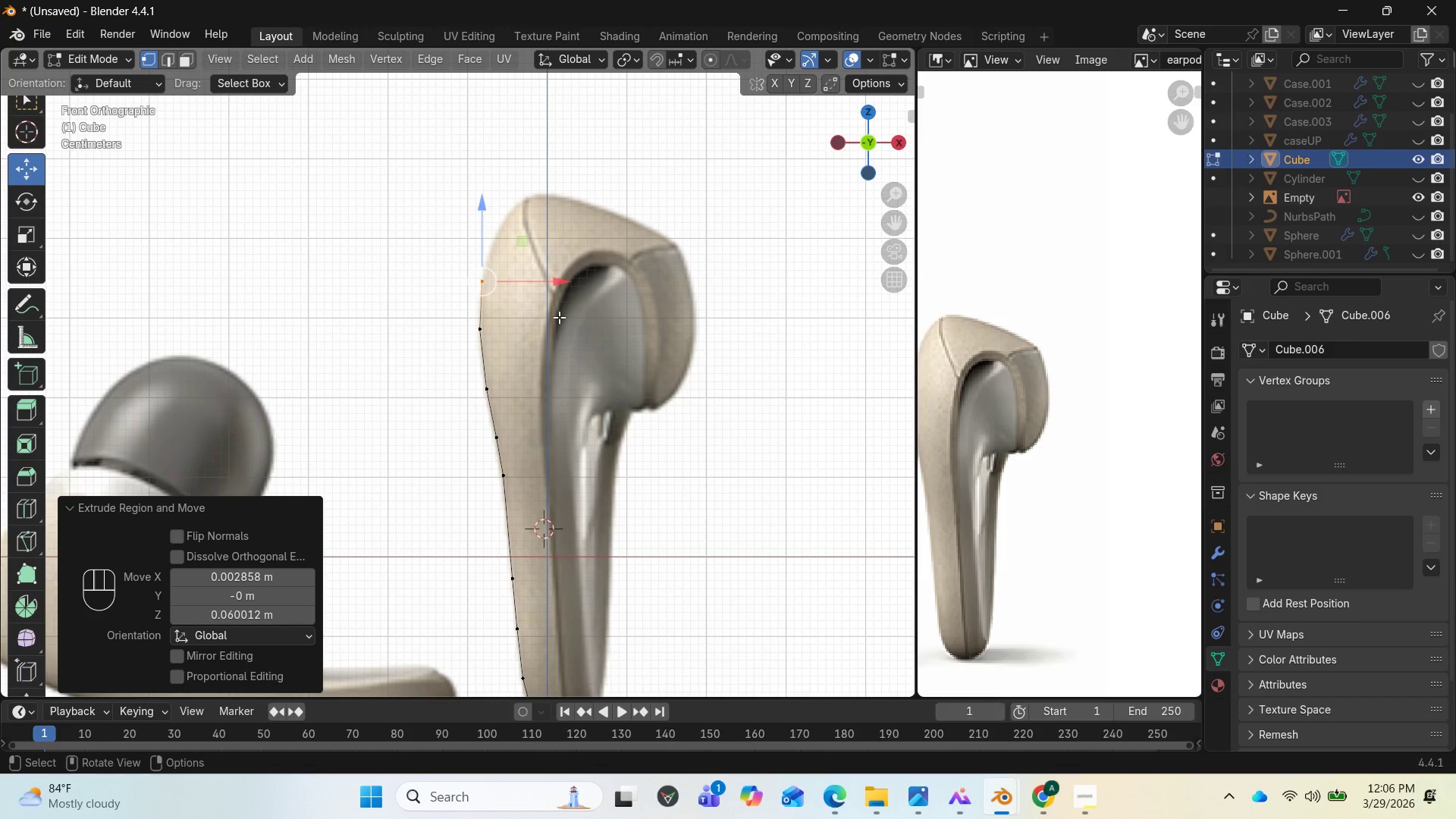 
key(E)
 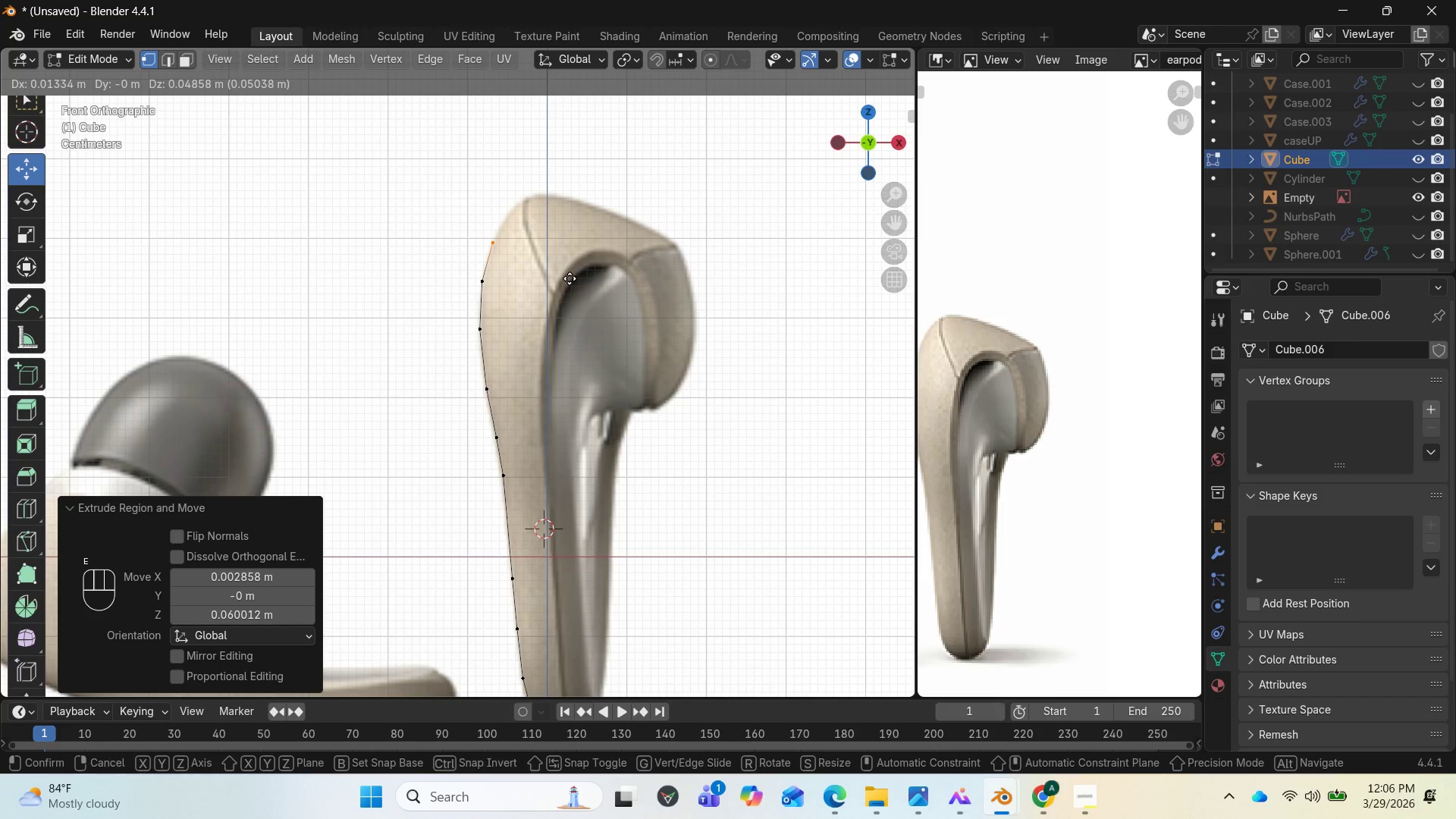 
left_click([570, 278])
 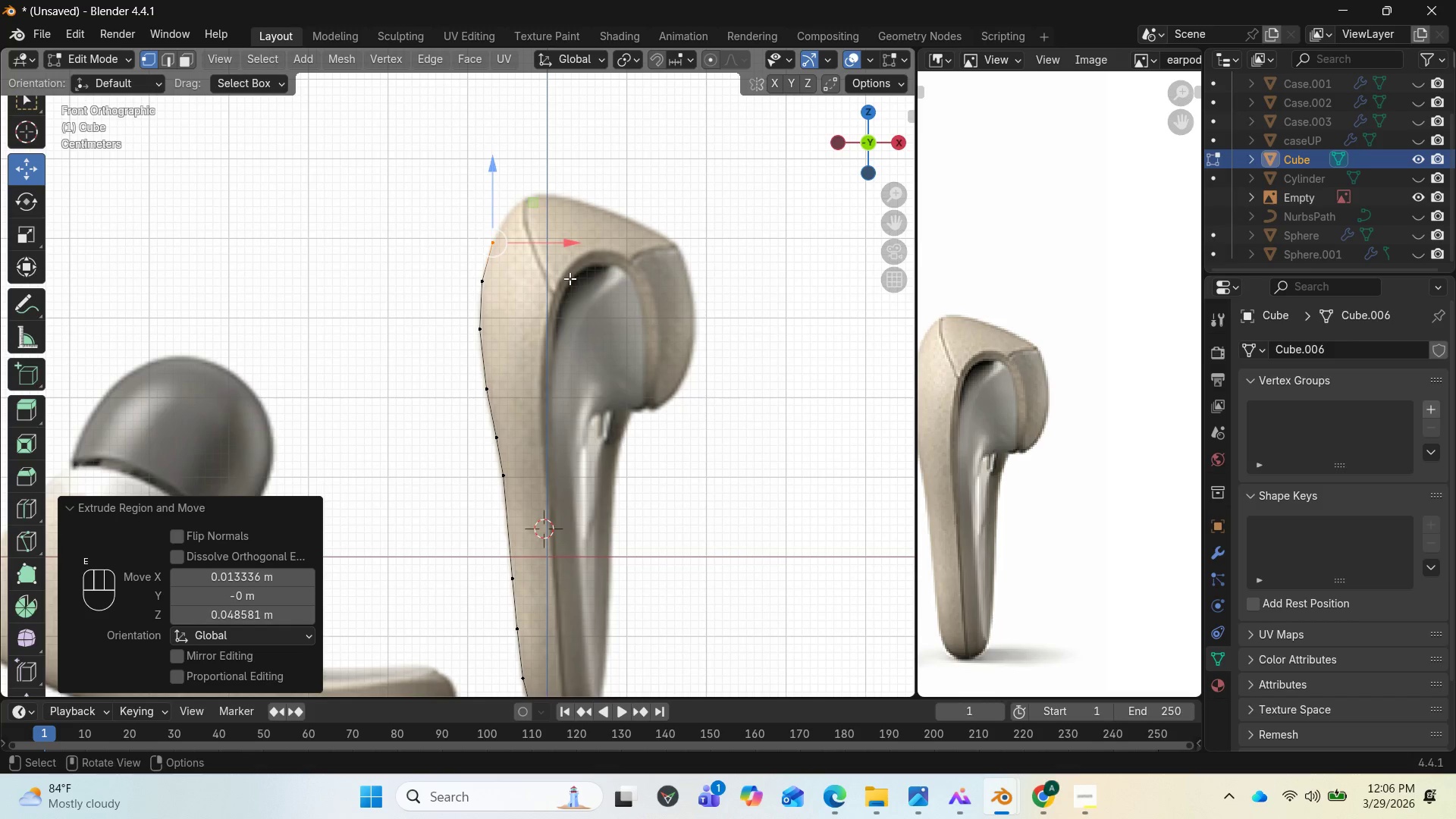 
key(E)
 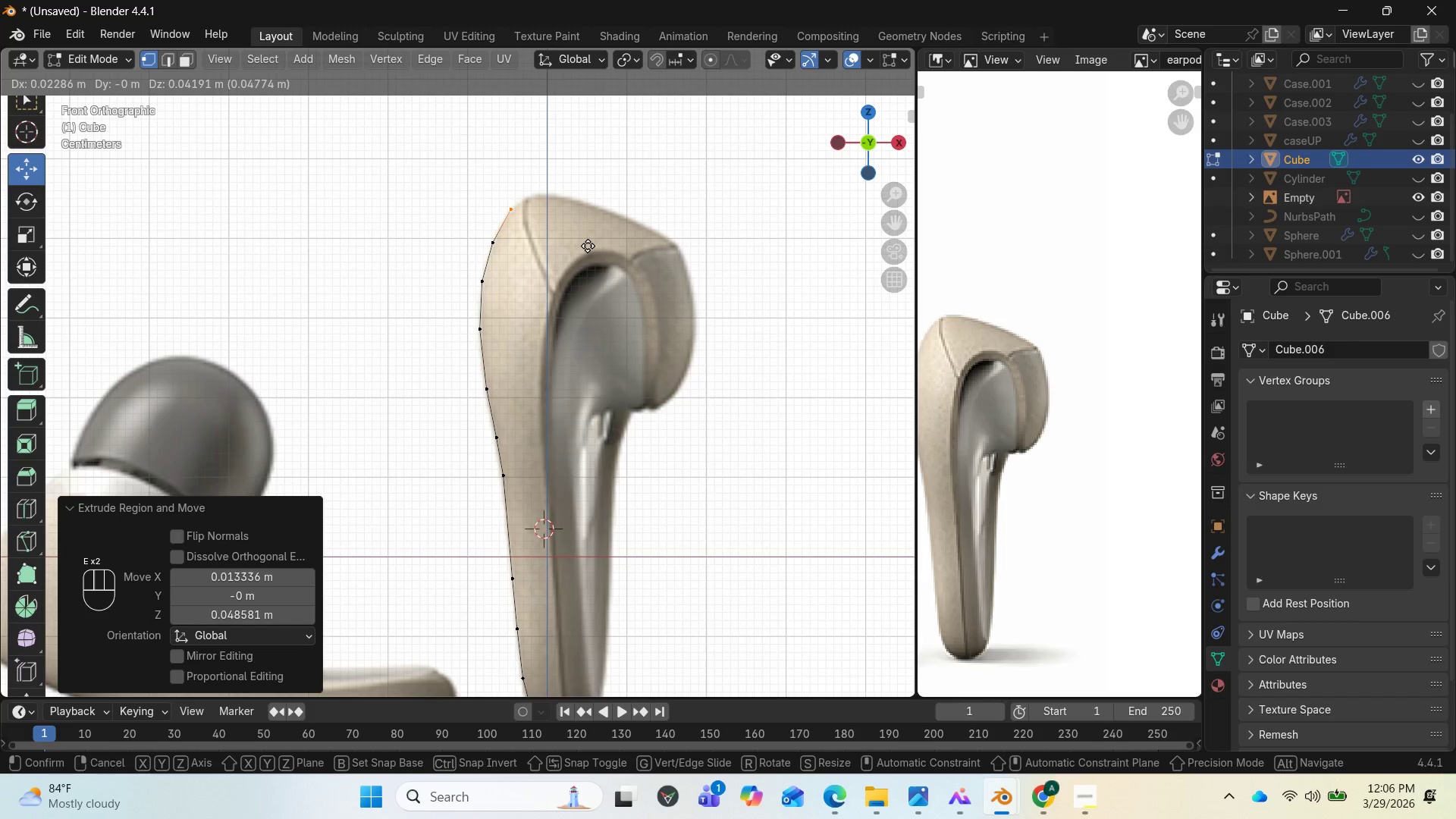 
left_click([588, 246])
 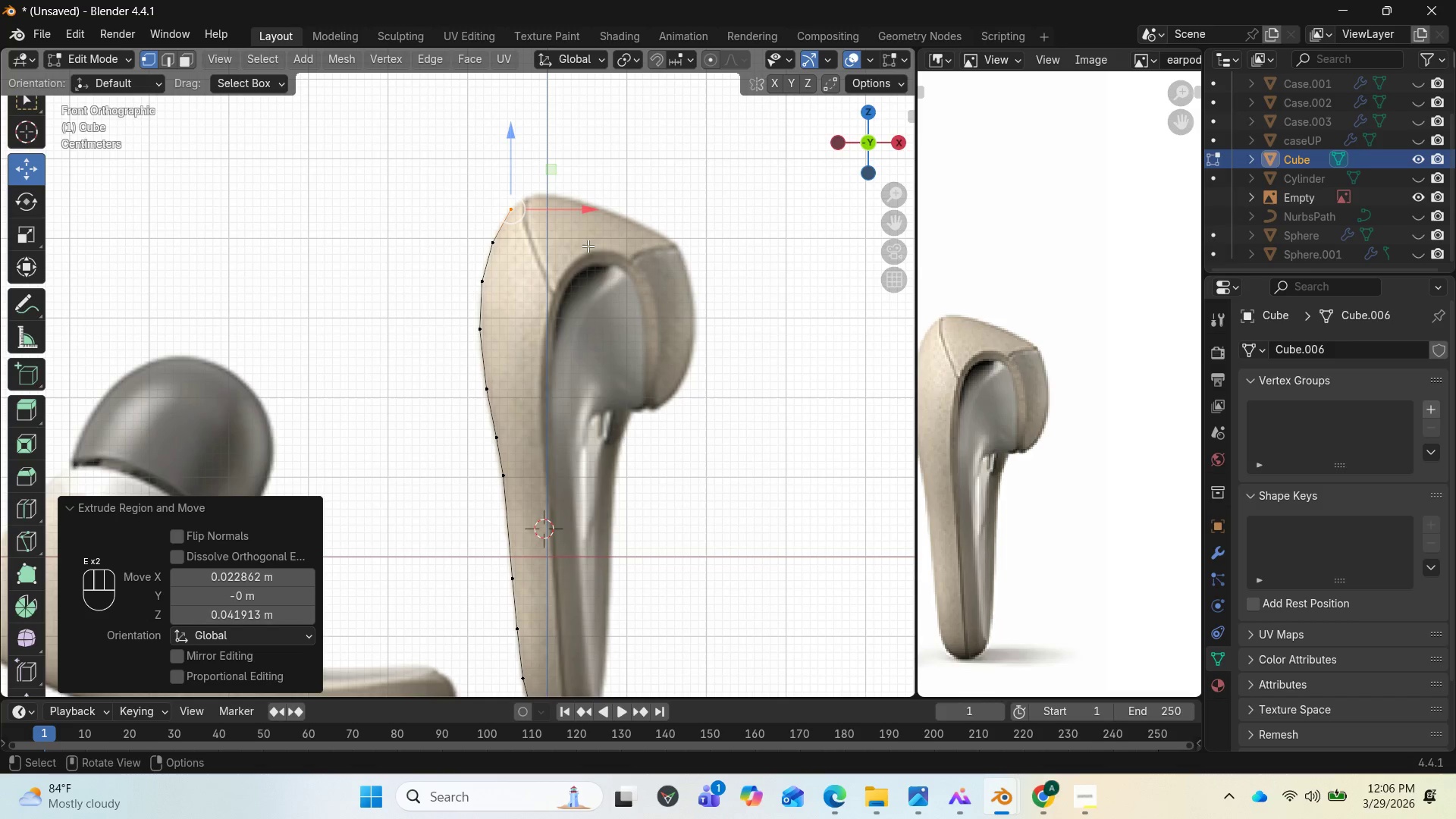 
key(E)
 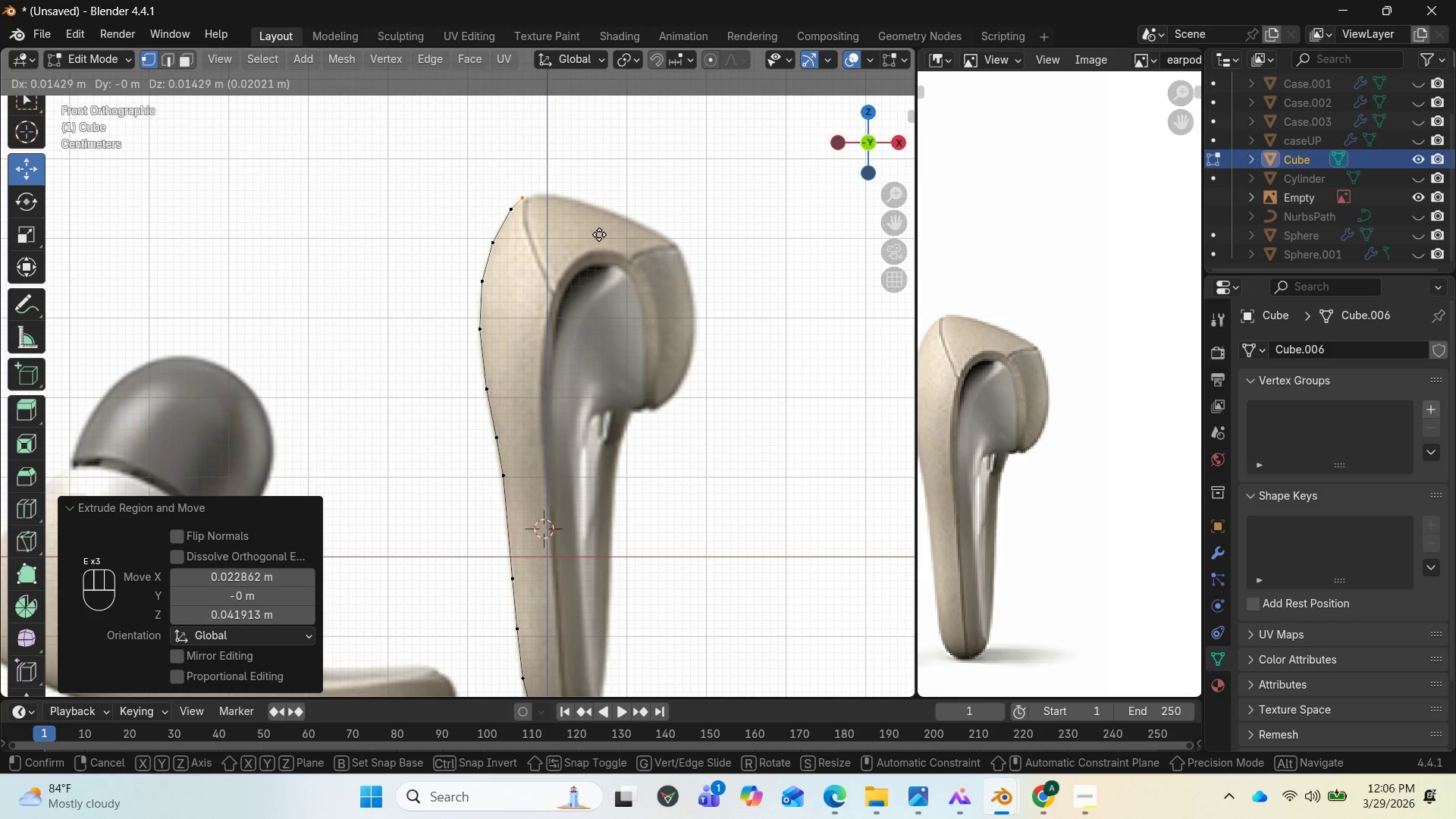 
left_click([597, 237])
 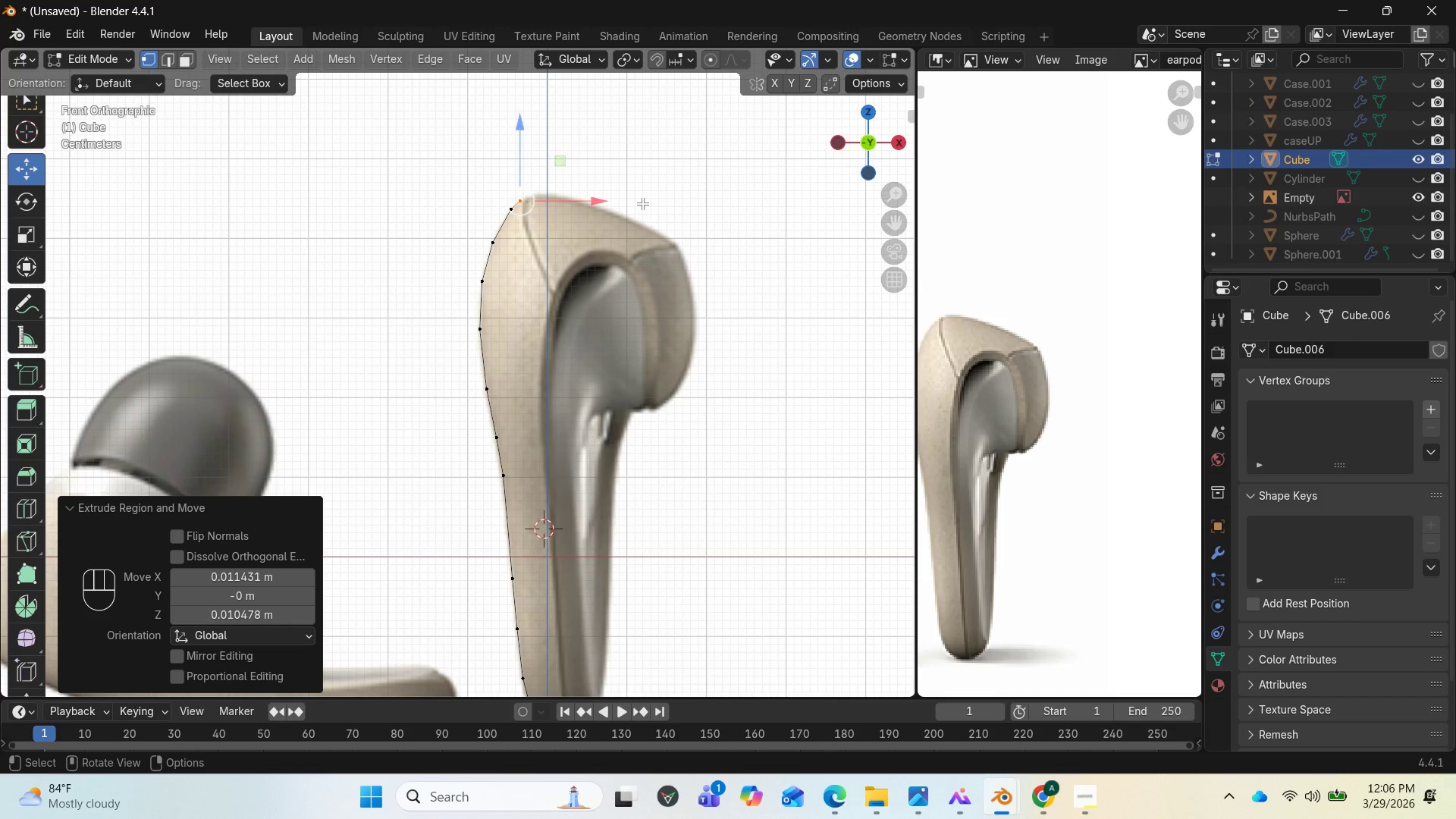 
wait(28.8)
 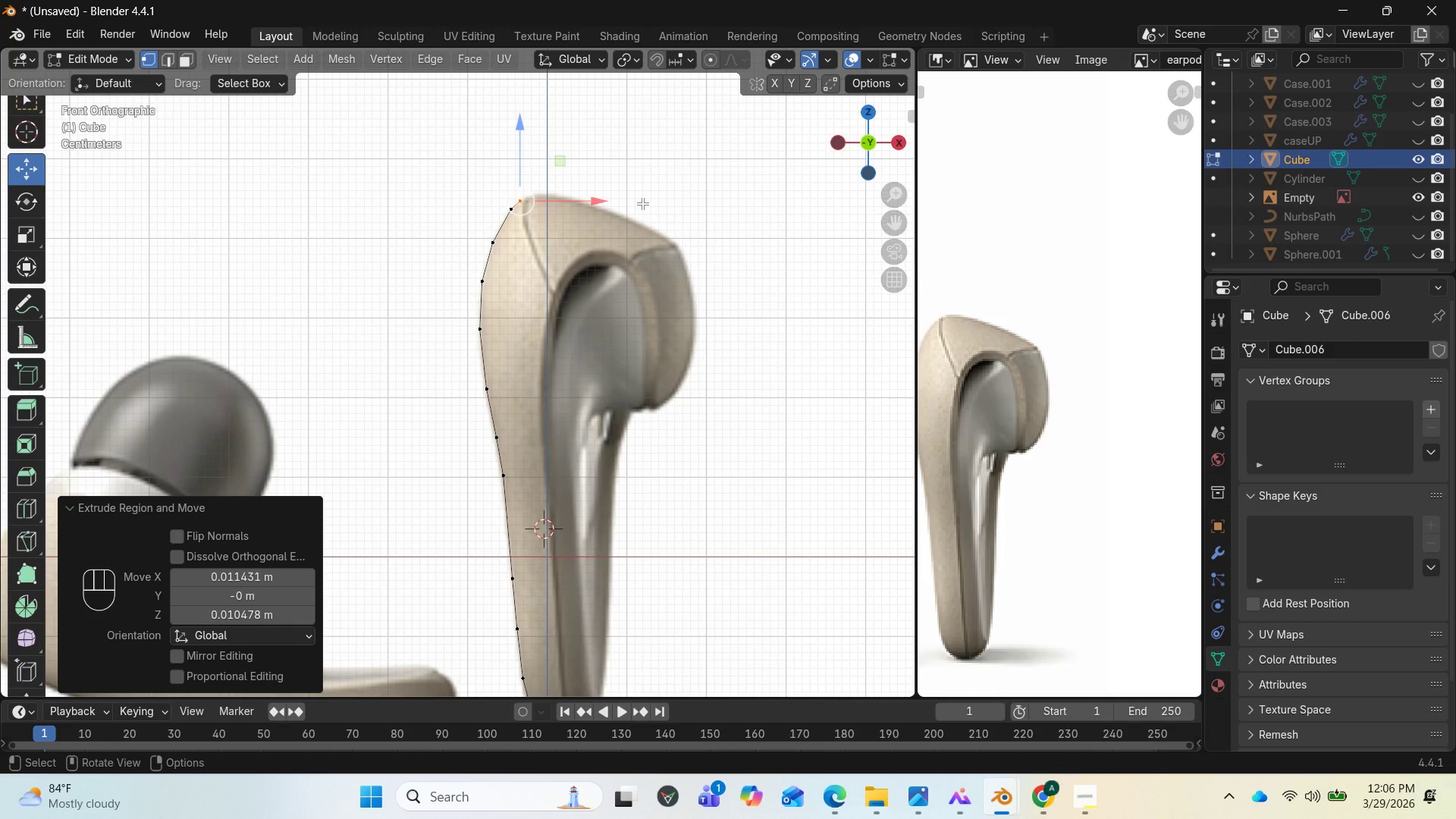 
scroll: coordinate [648, 269], scroll_direction: down, amount: 2.0
 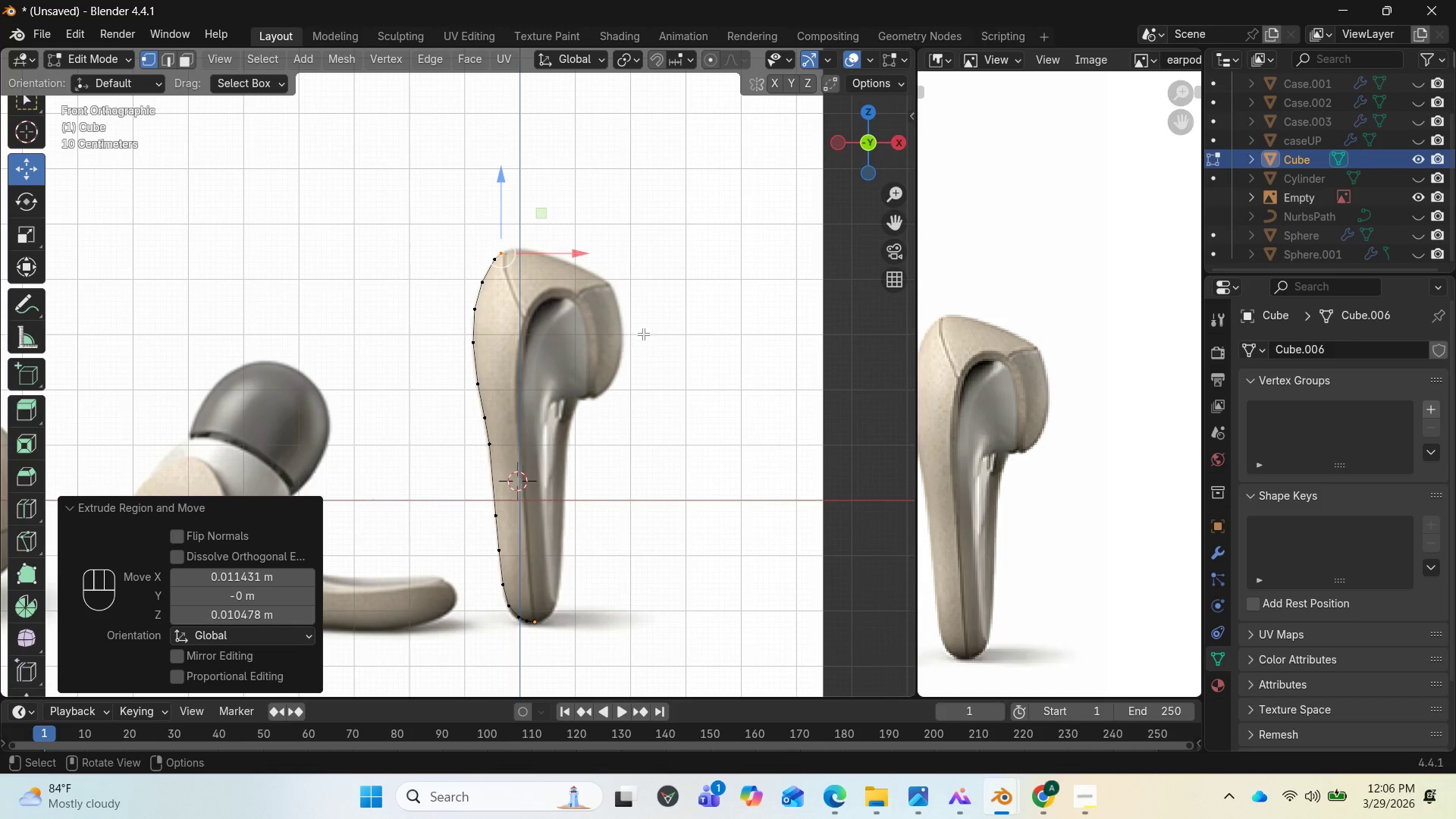 
key(A)
 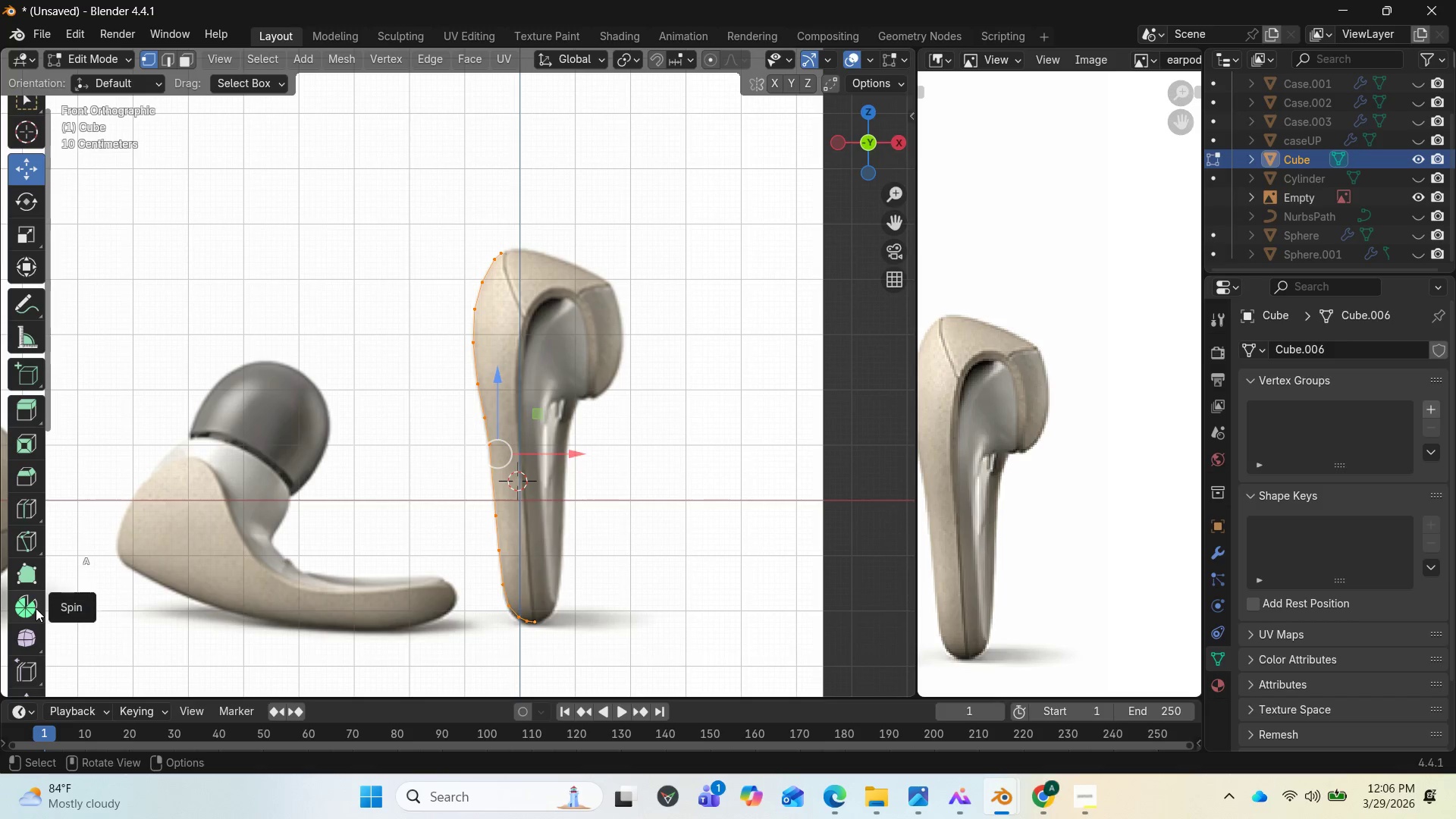 
left_click([36, 608])
 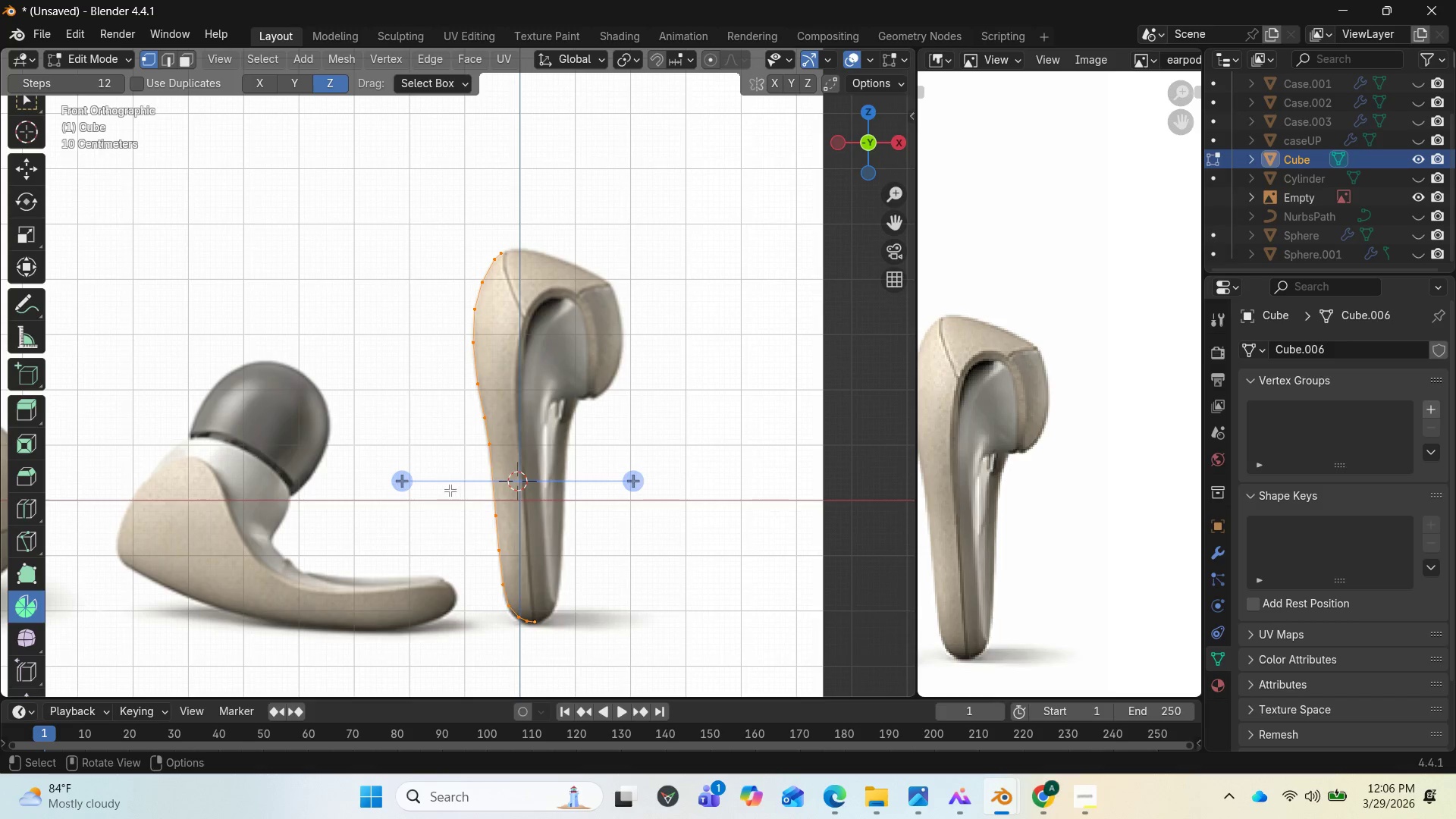 
mouse_move([437, 482])
 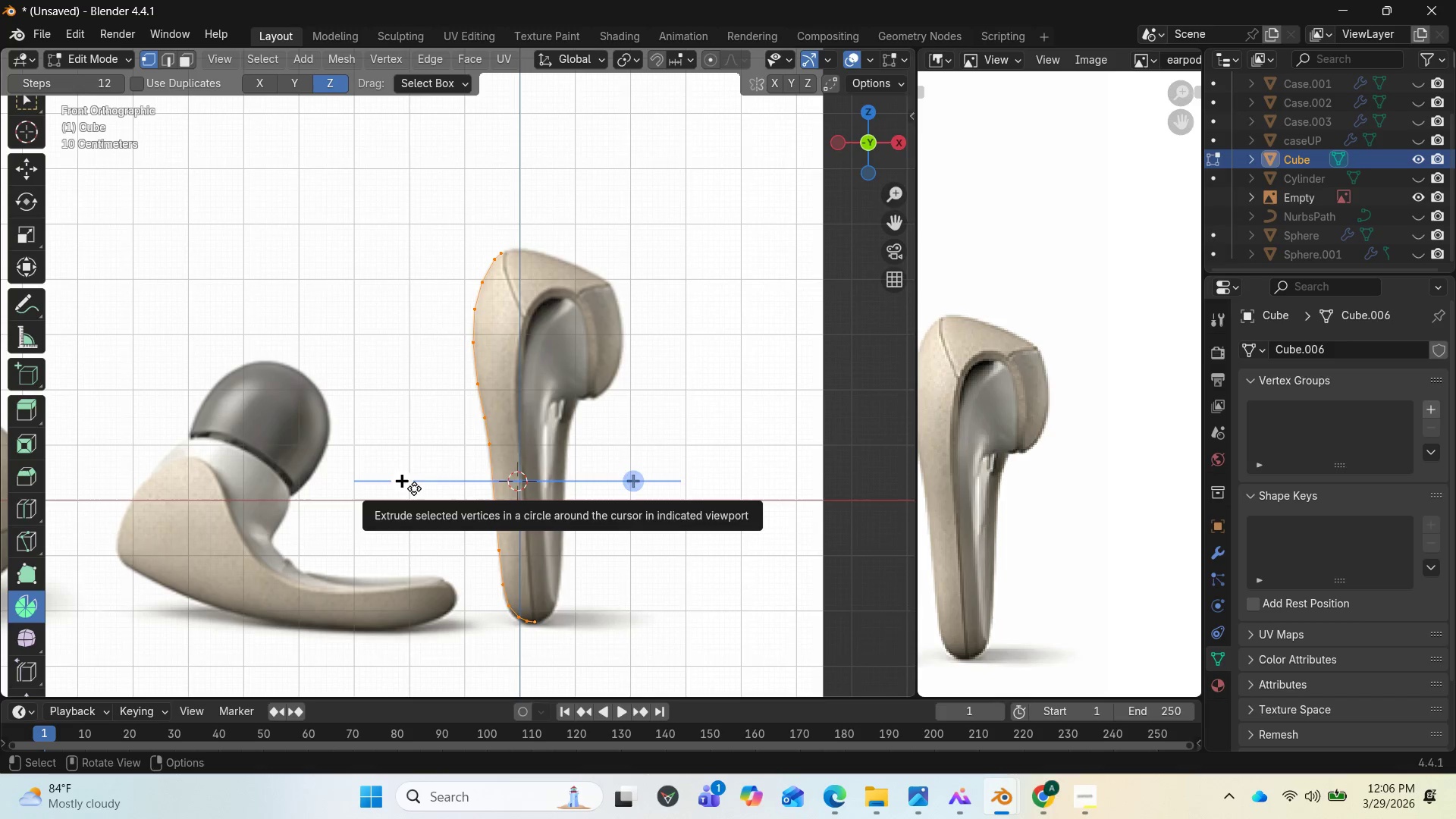 
left_click_drag(start_coordinate=[414, 488], to_coordinate=[523, 397])
 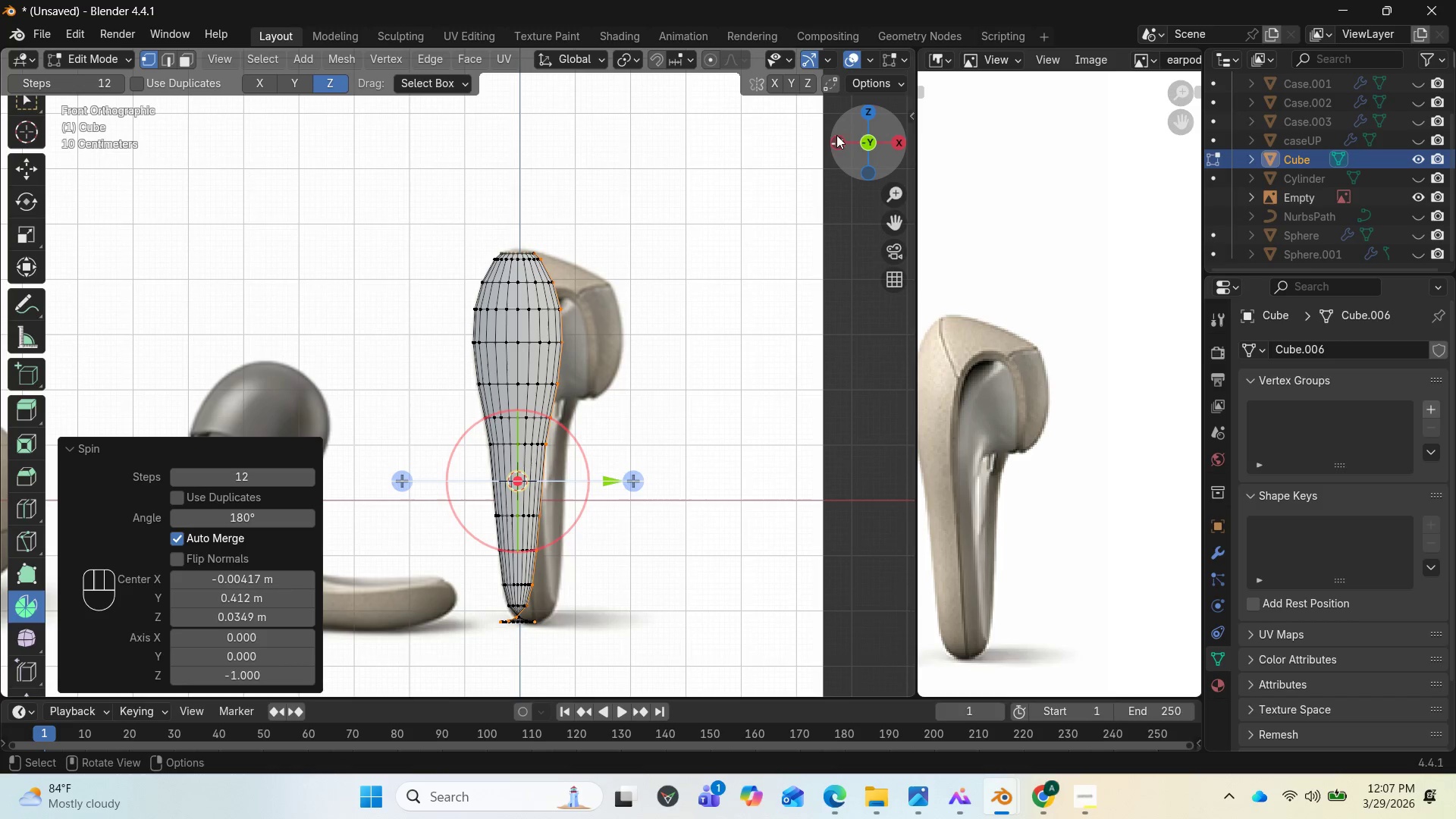 
left_click_drag(start_coordinate=[861, 139], to_coordinate=[829, 116])
 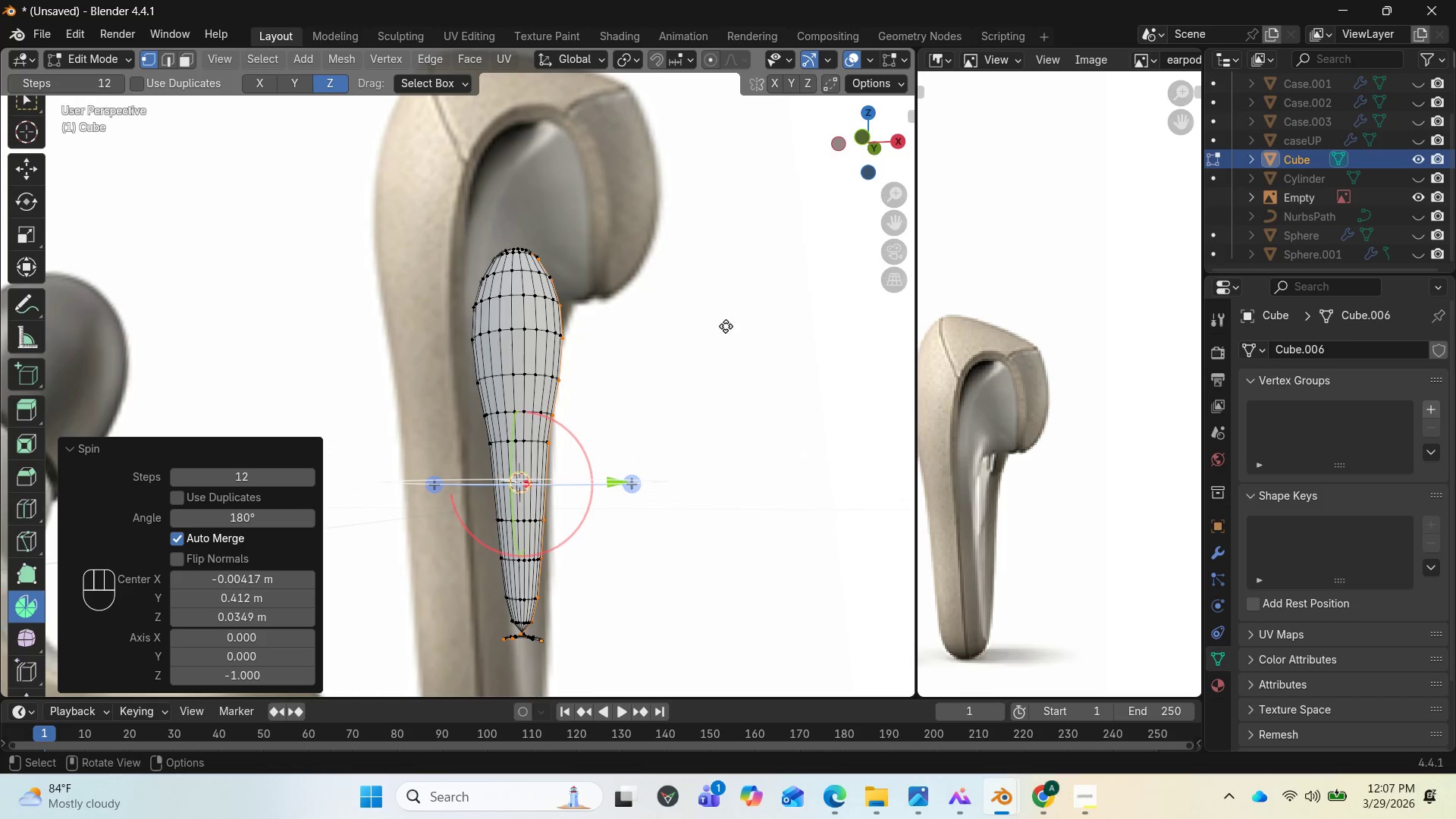 
scroll: coordinate [723, 331], scroll_direction: down, amount: 1.0
 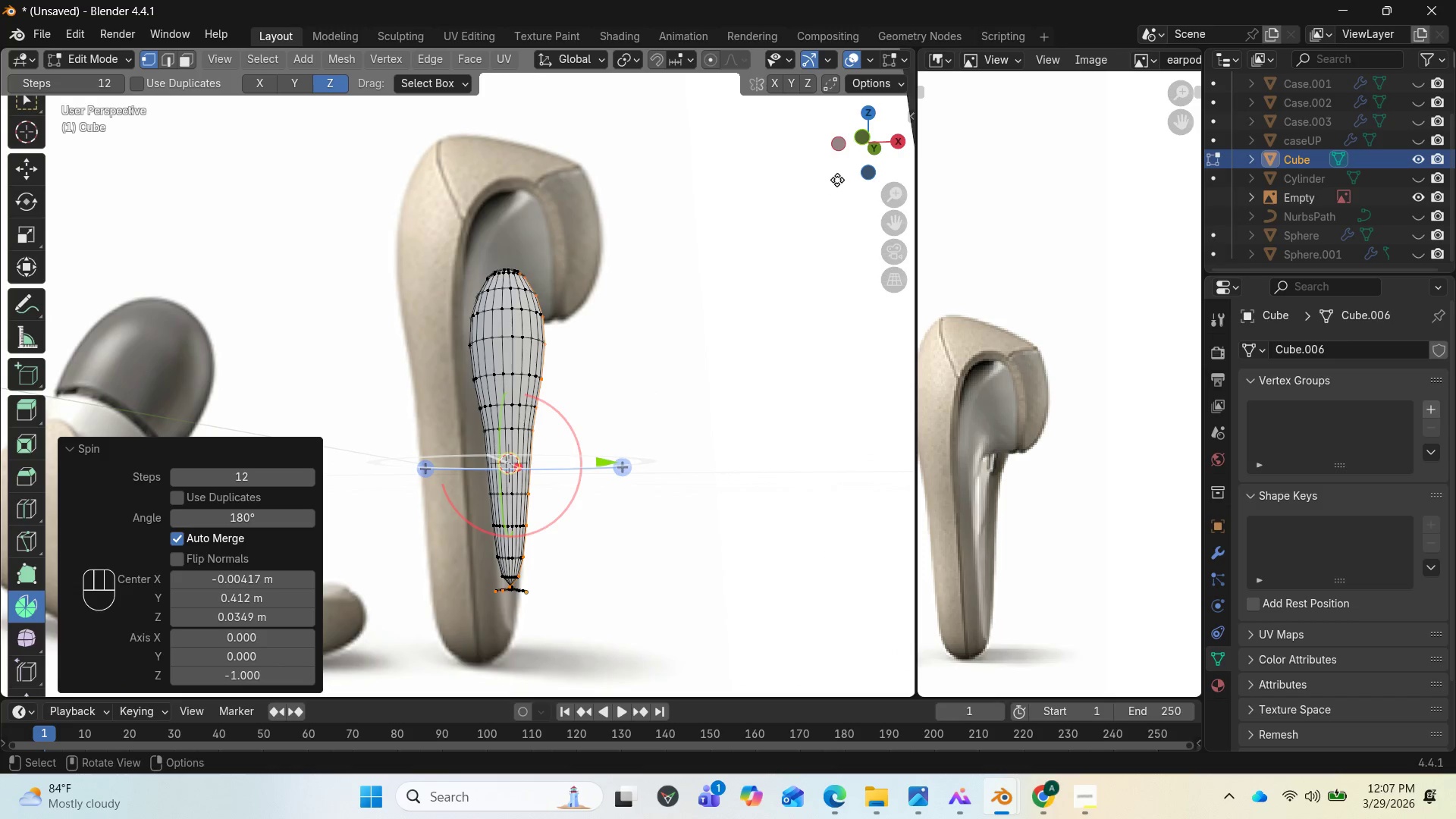 
left_click_drag(start_coordinate=[861, 162], to_coordinate=[907, 159])
 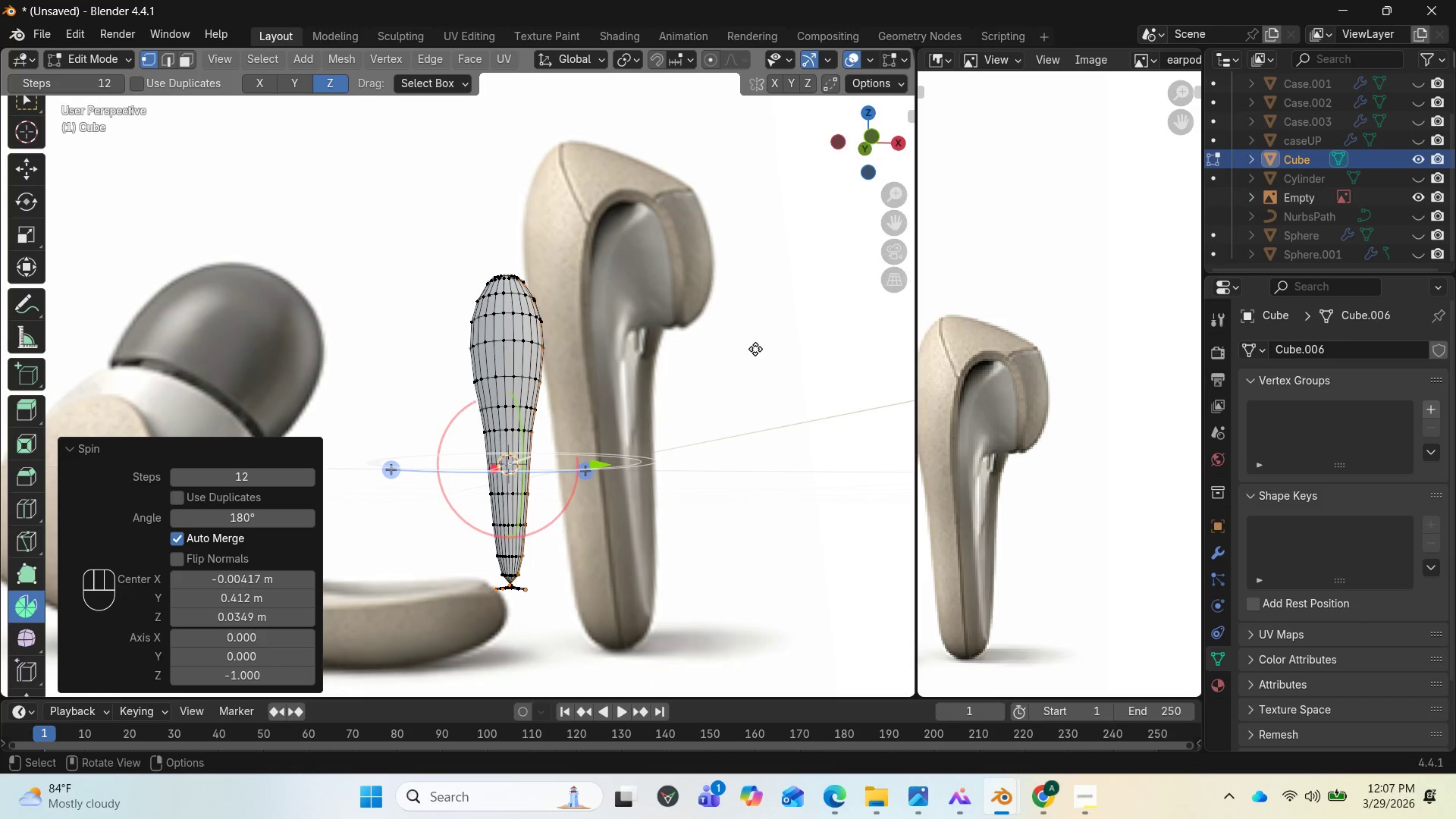 
key(End)
 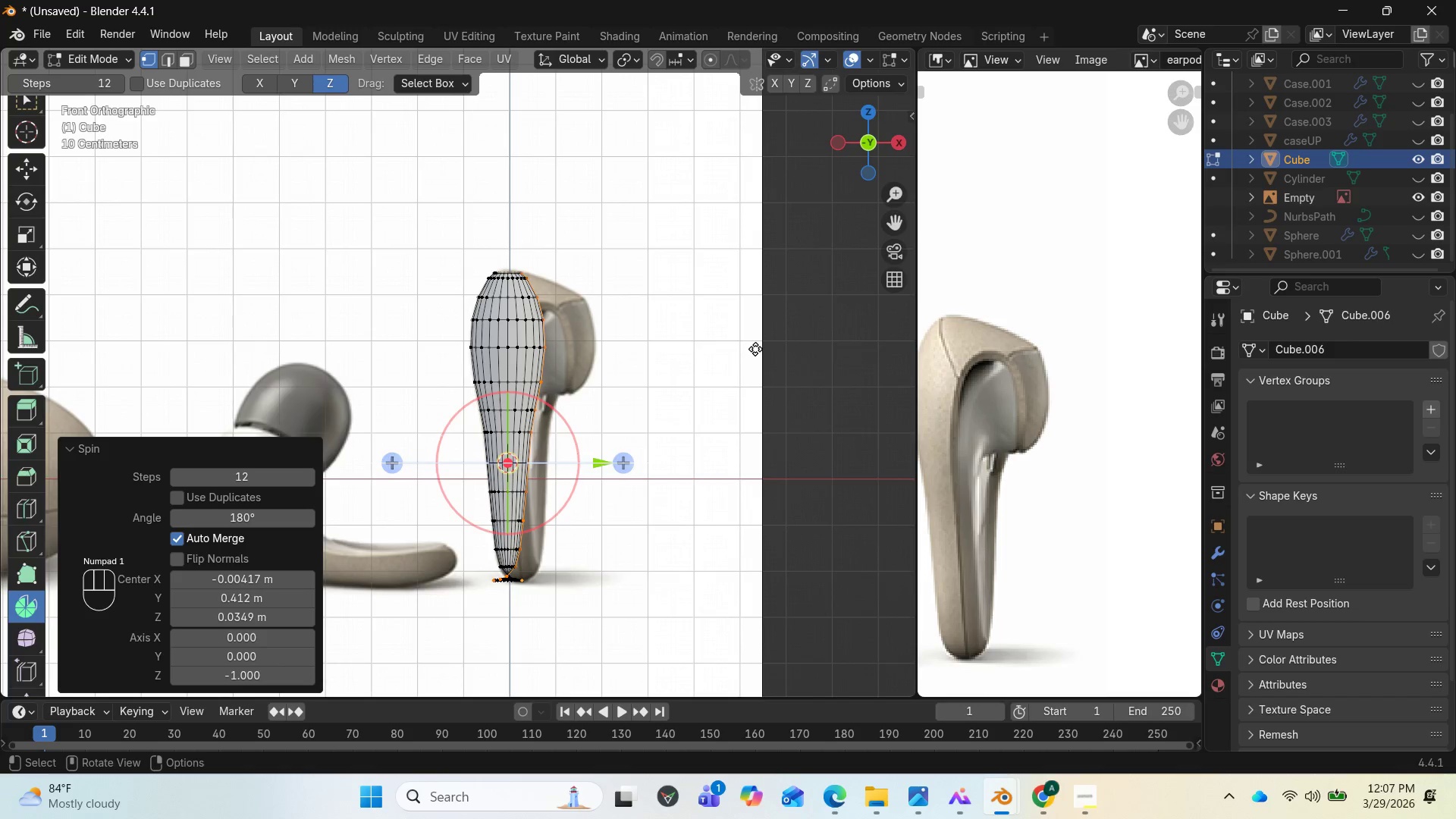 
key(Control+Z)
 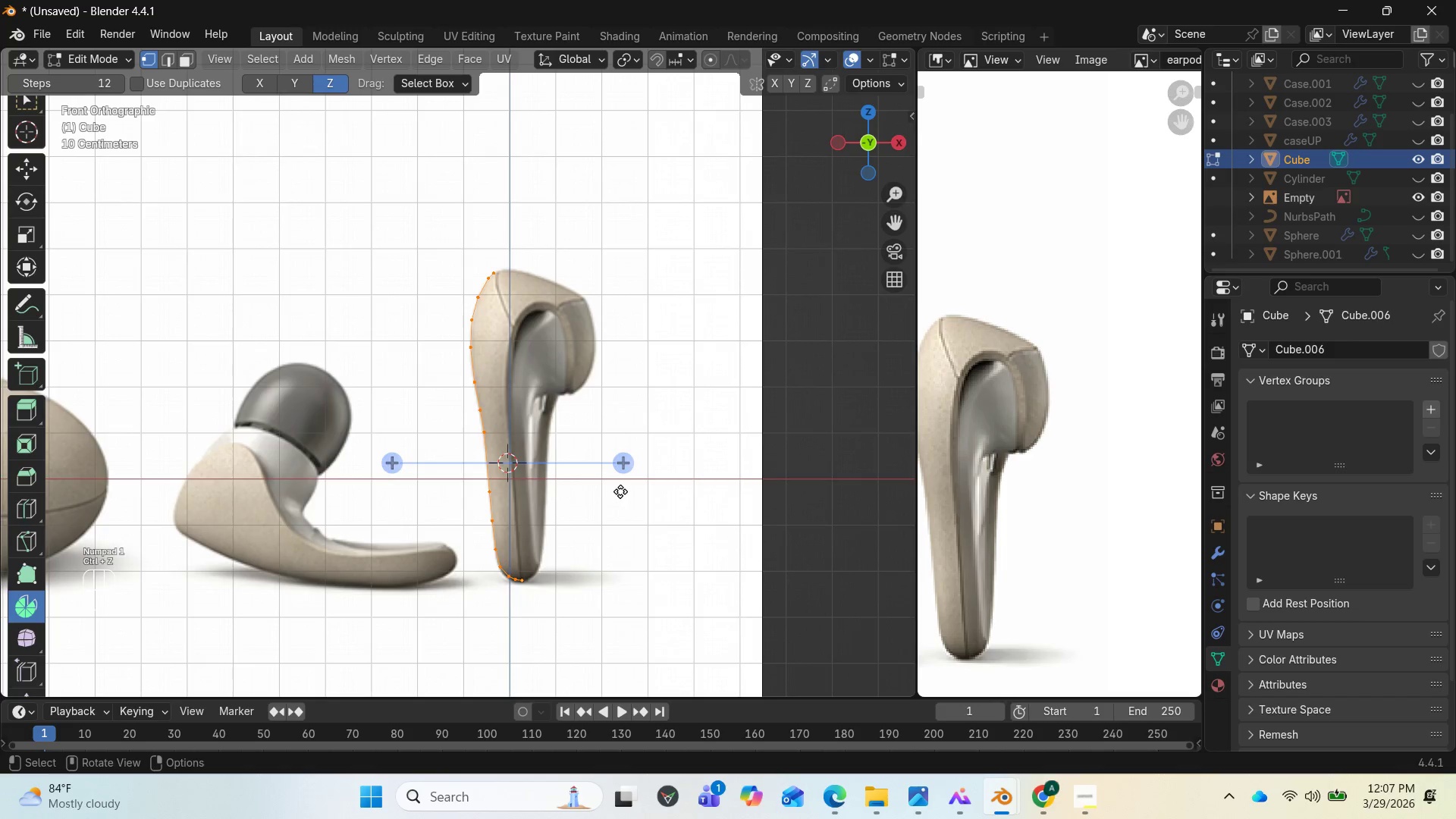 
left_click_drag(start_coordinate=[626, 468], to_coordinate=[615, 461])
 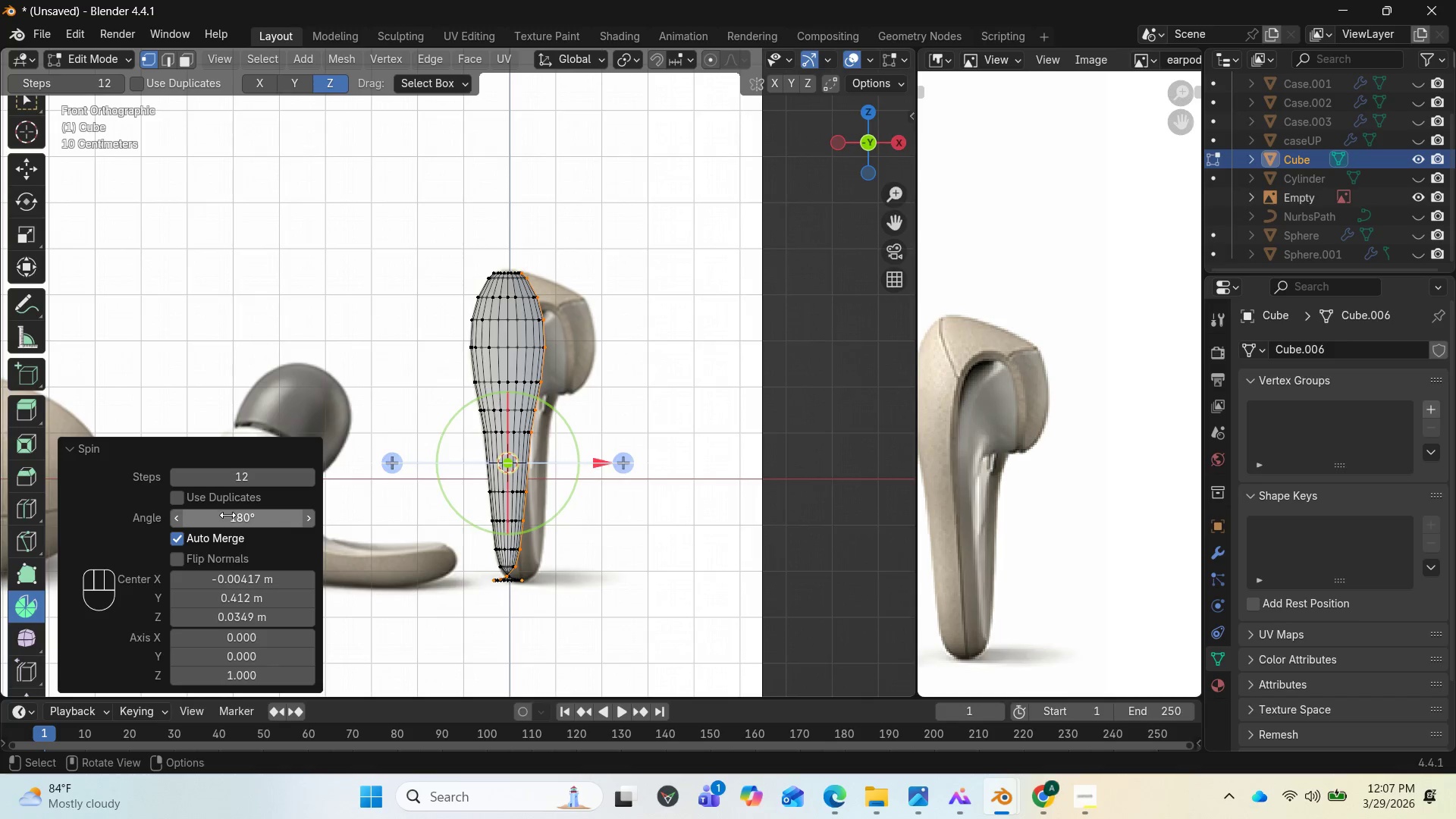 
left_click_drag(start_coordinate=[228, 515], to_coordinate=[271, 516])
 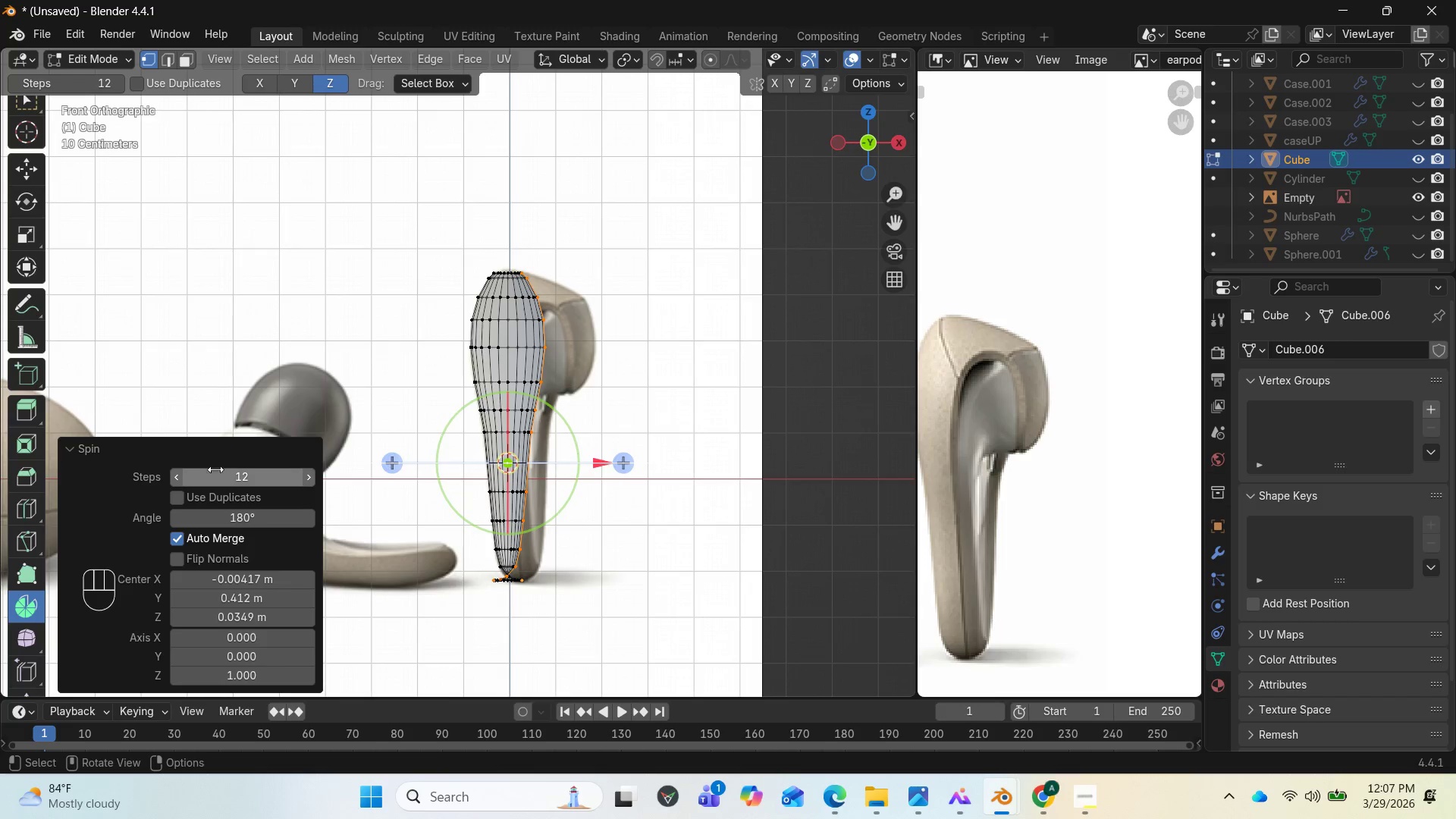 
left_click_drag(start_coordinate=[227, 479], to_coordinate=[245, 479])
 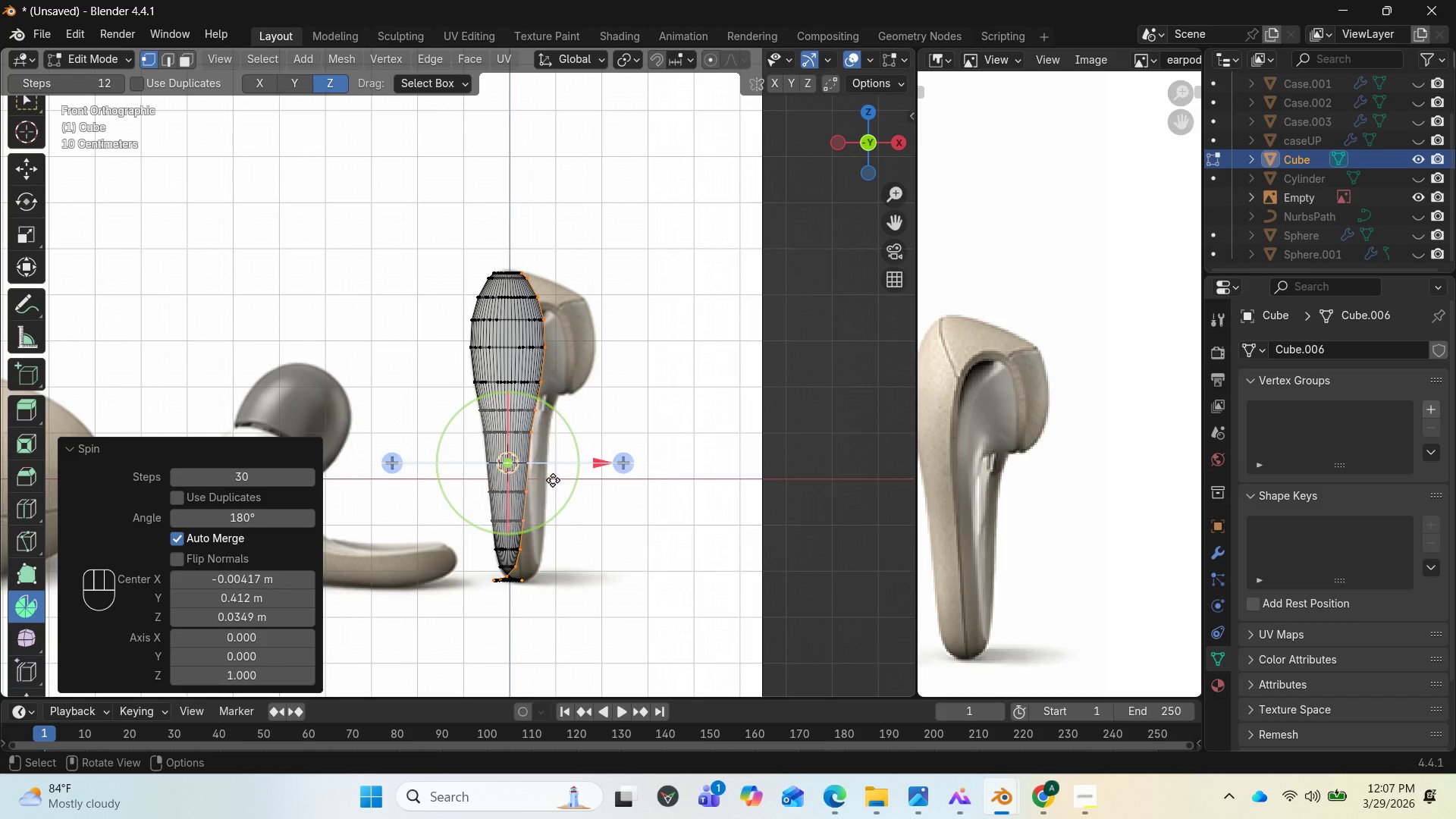 
left_click([554, 481])
 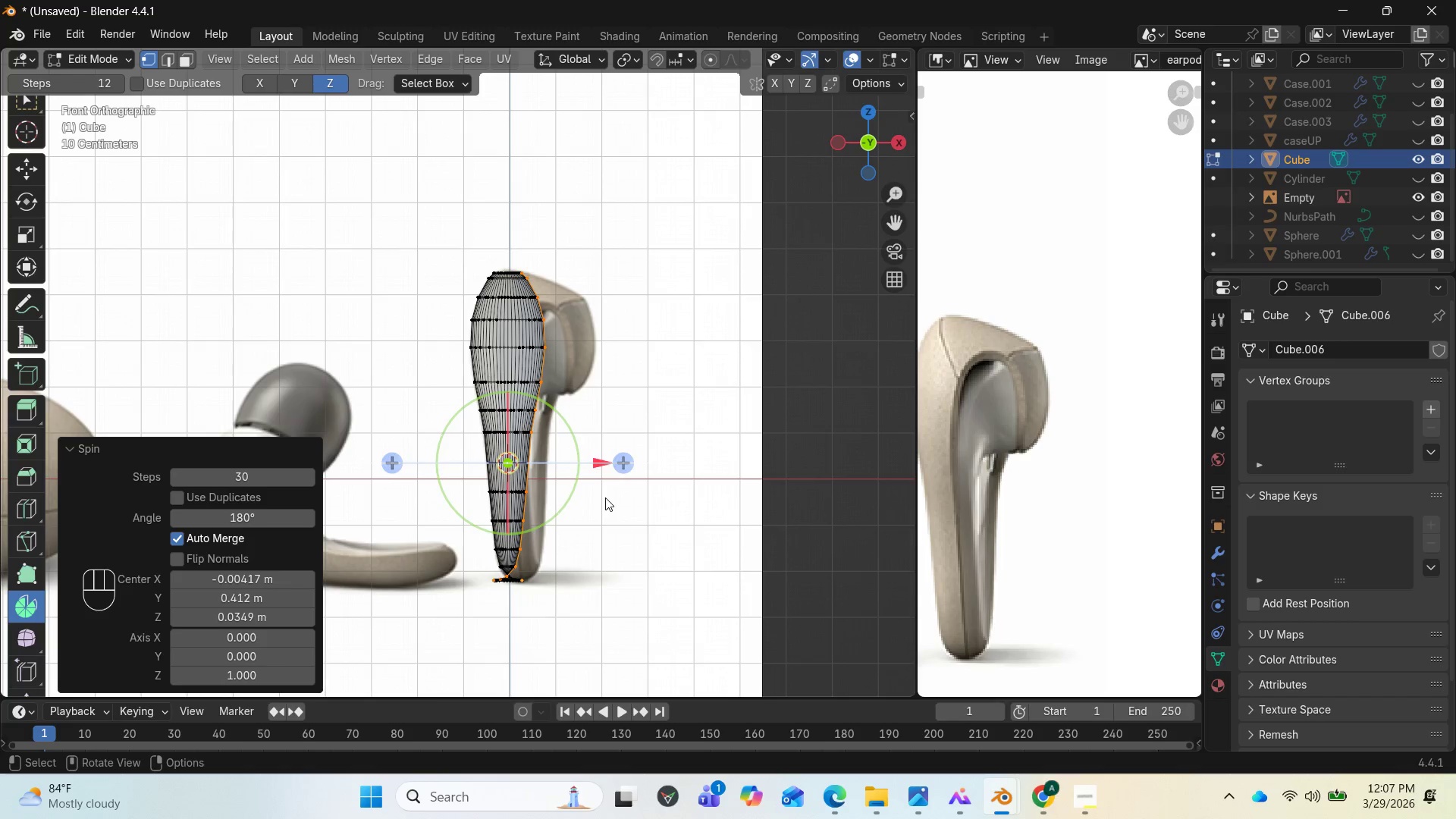 
left_click([605, 497])
 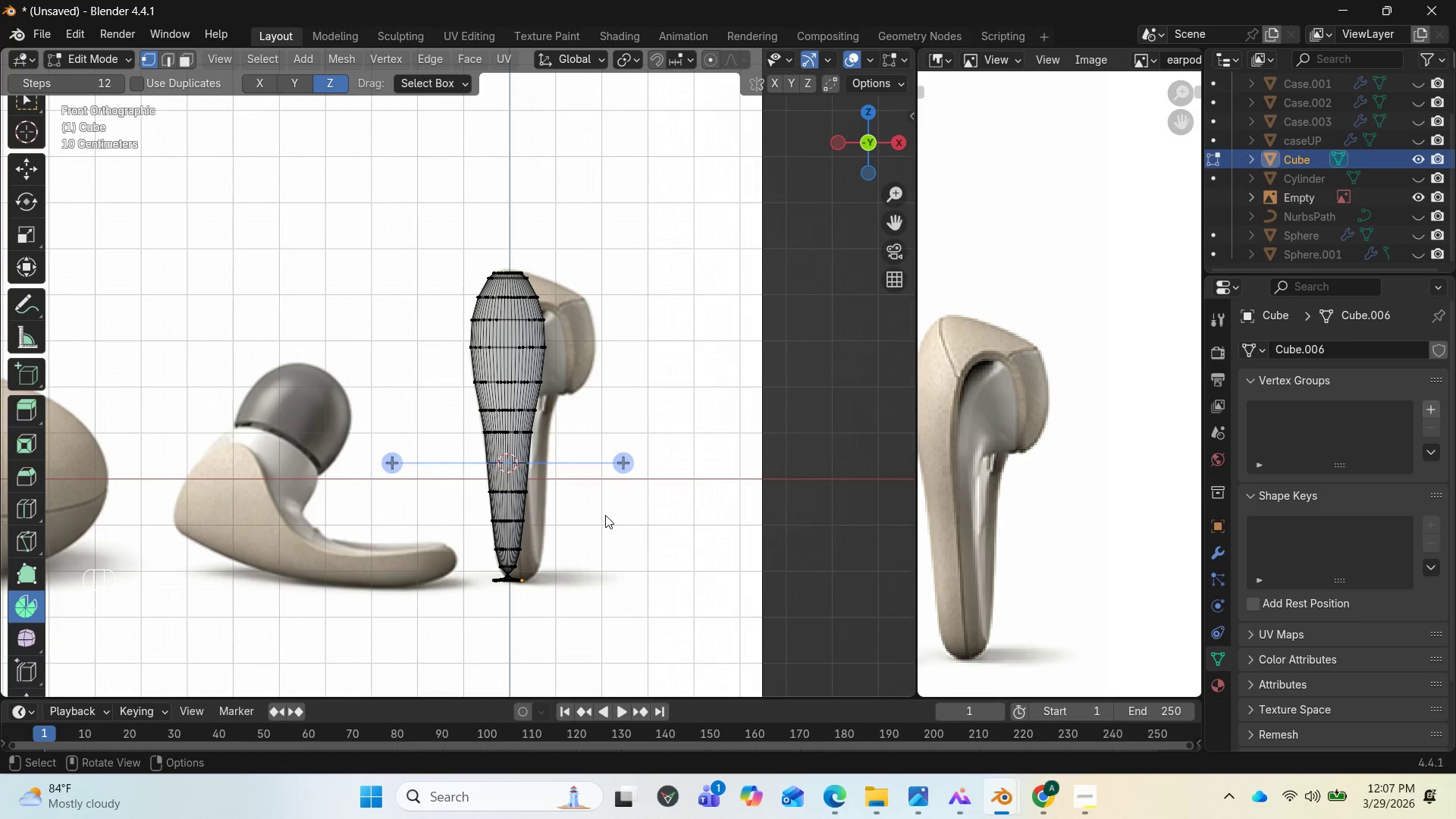 
key(Control+Z)
 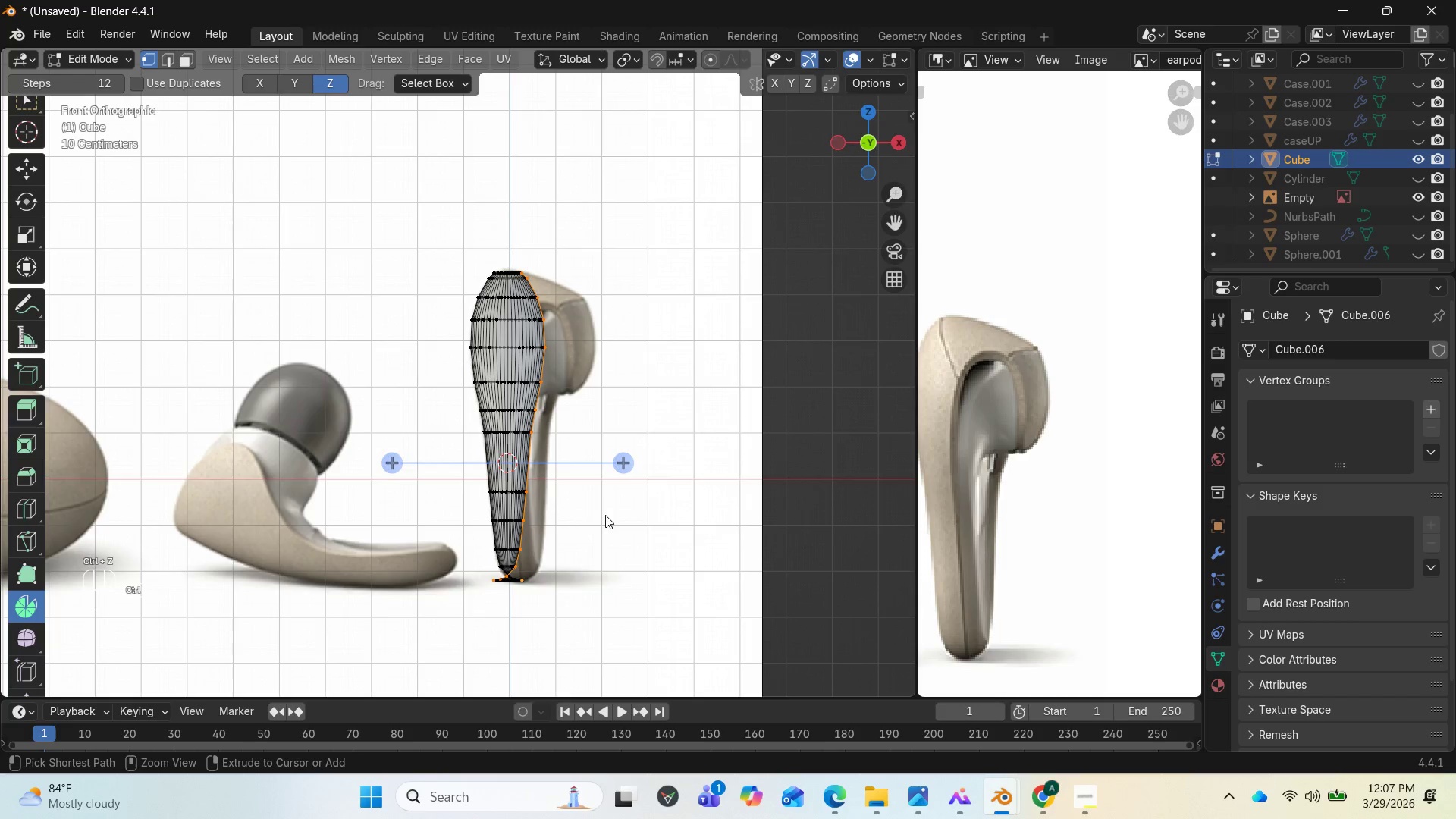 
key(Control+Z)
 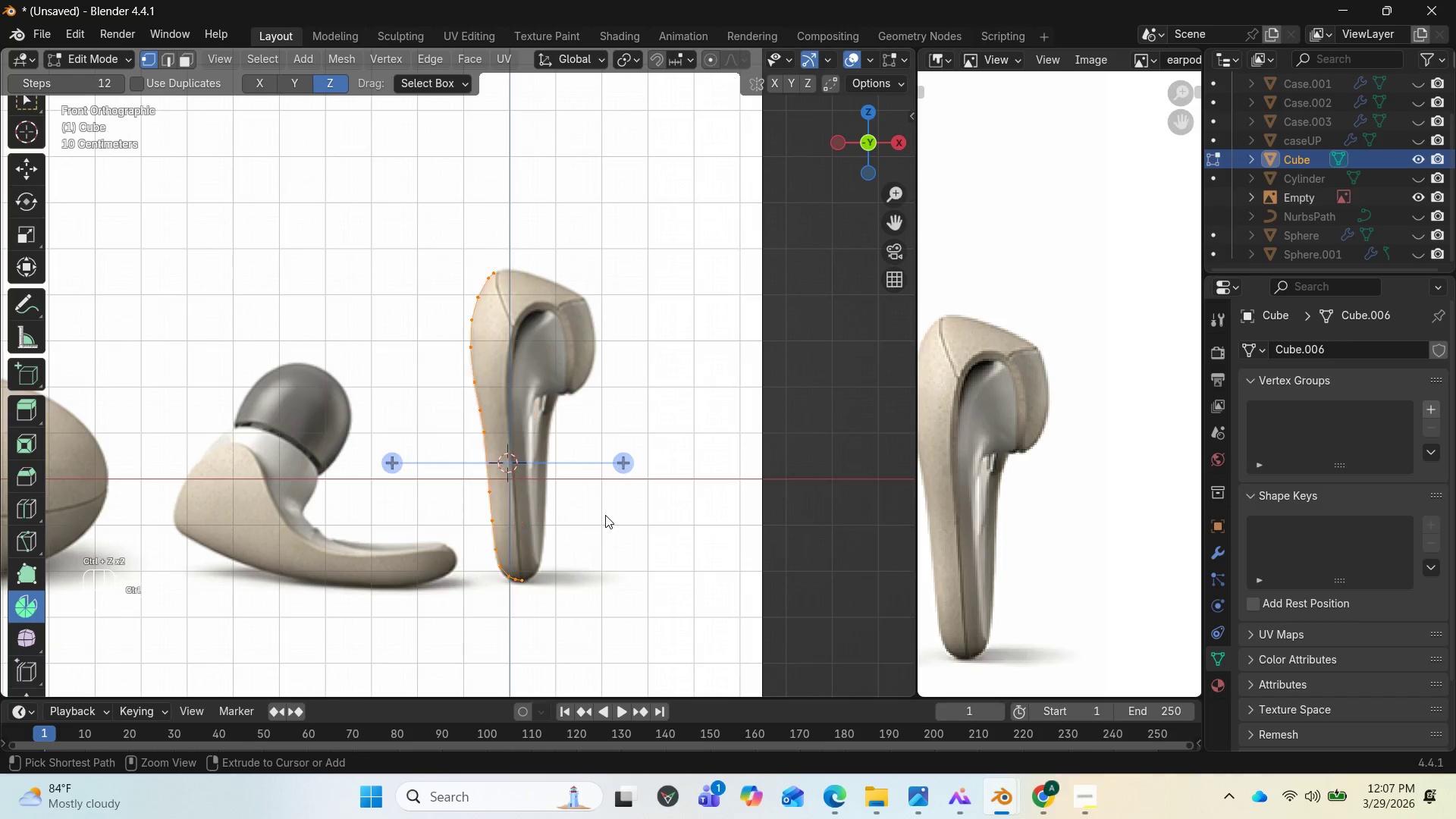 
key(Control+Z)
 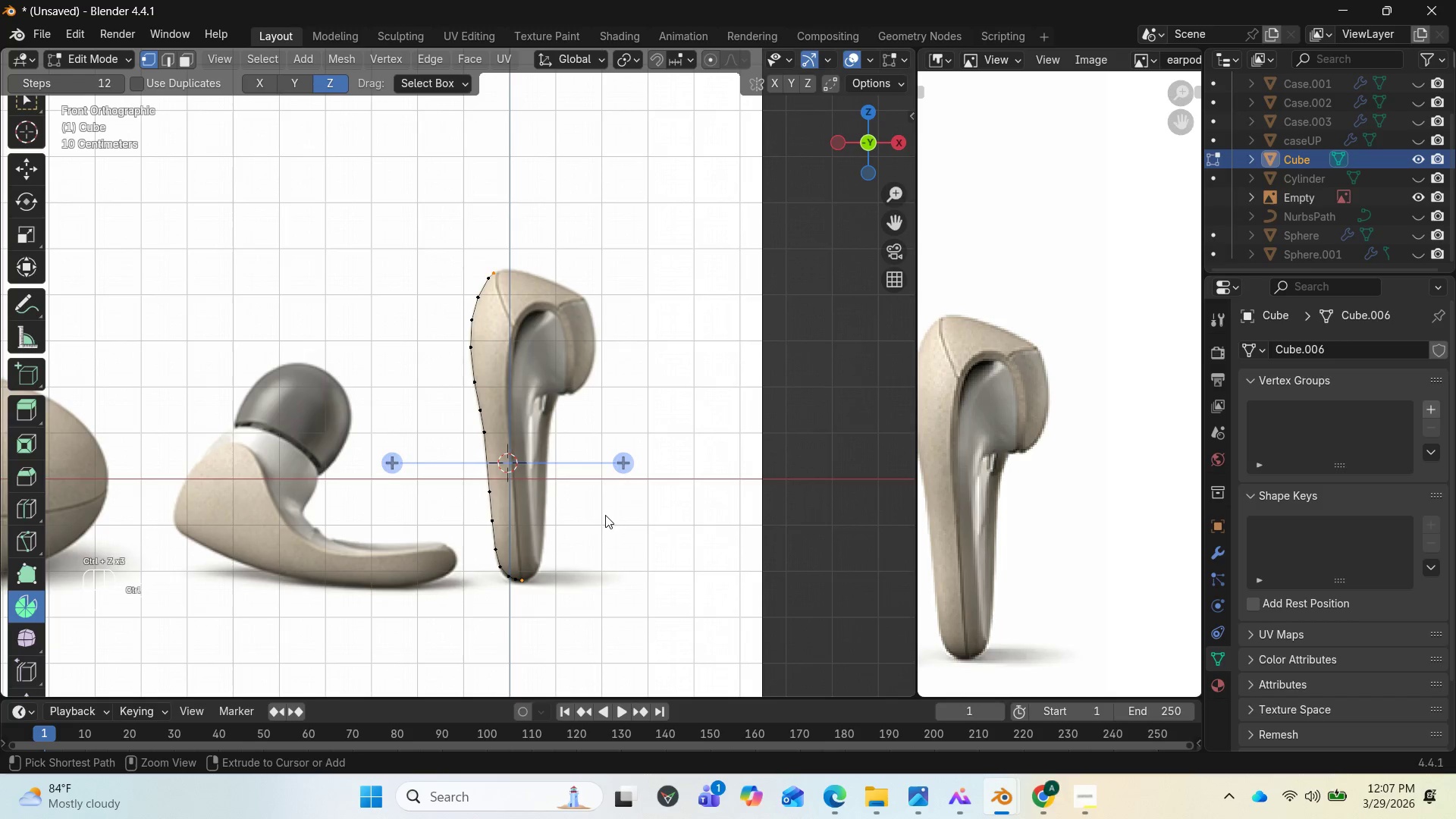 
key(Control+Z)
 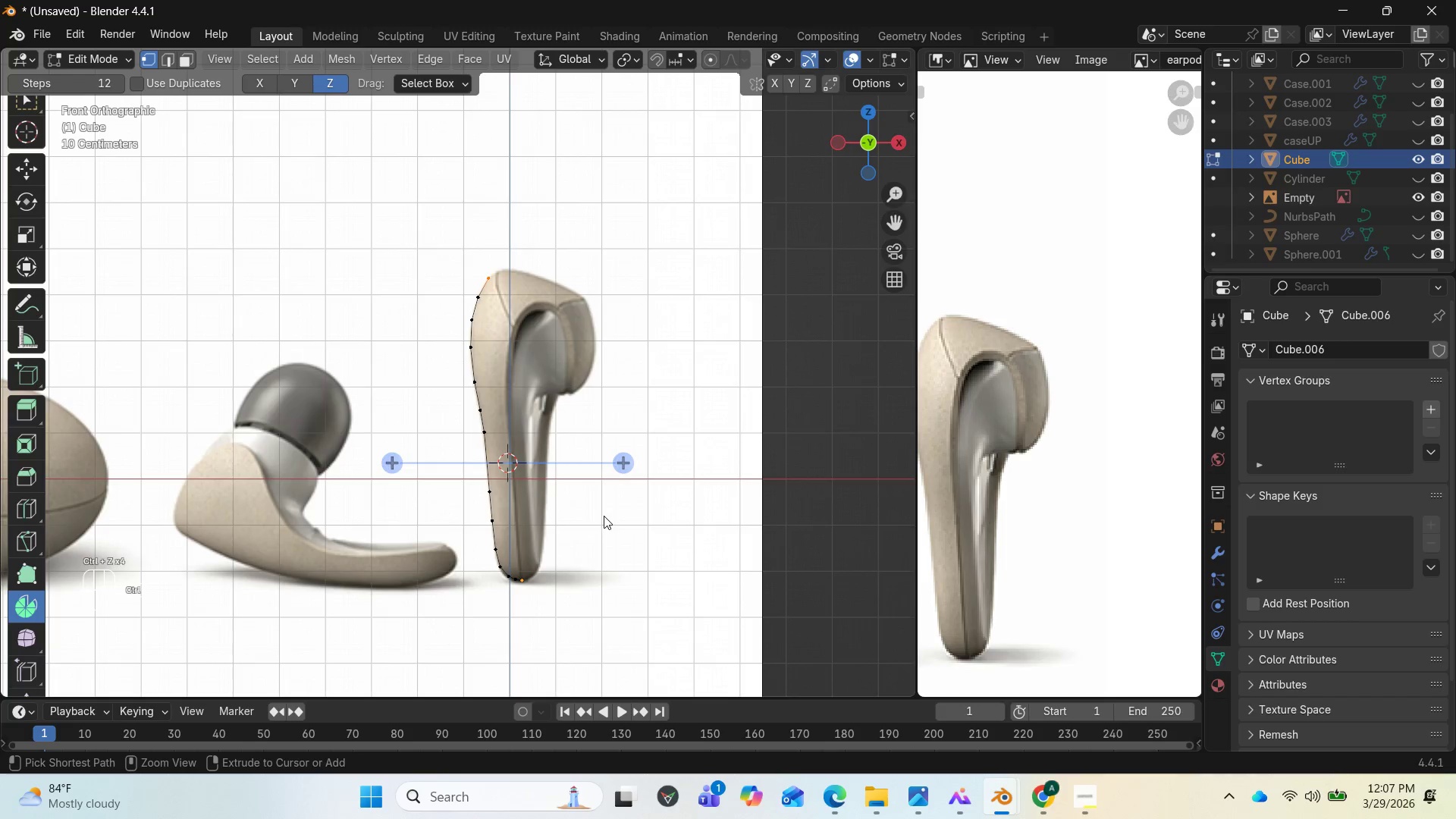 
key(Control+Z)
 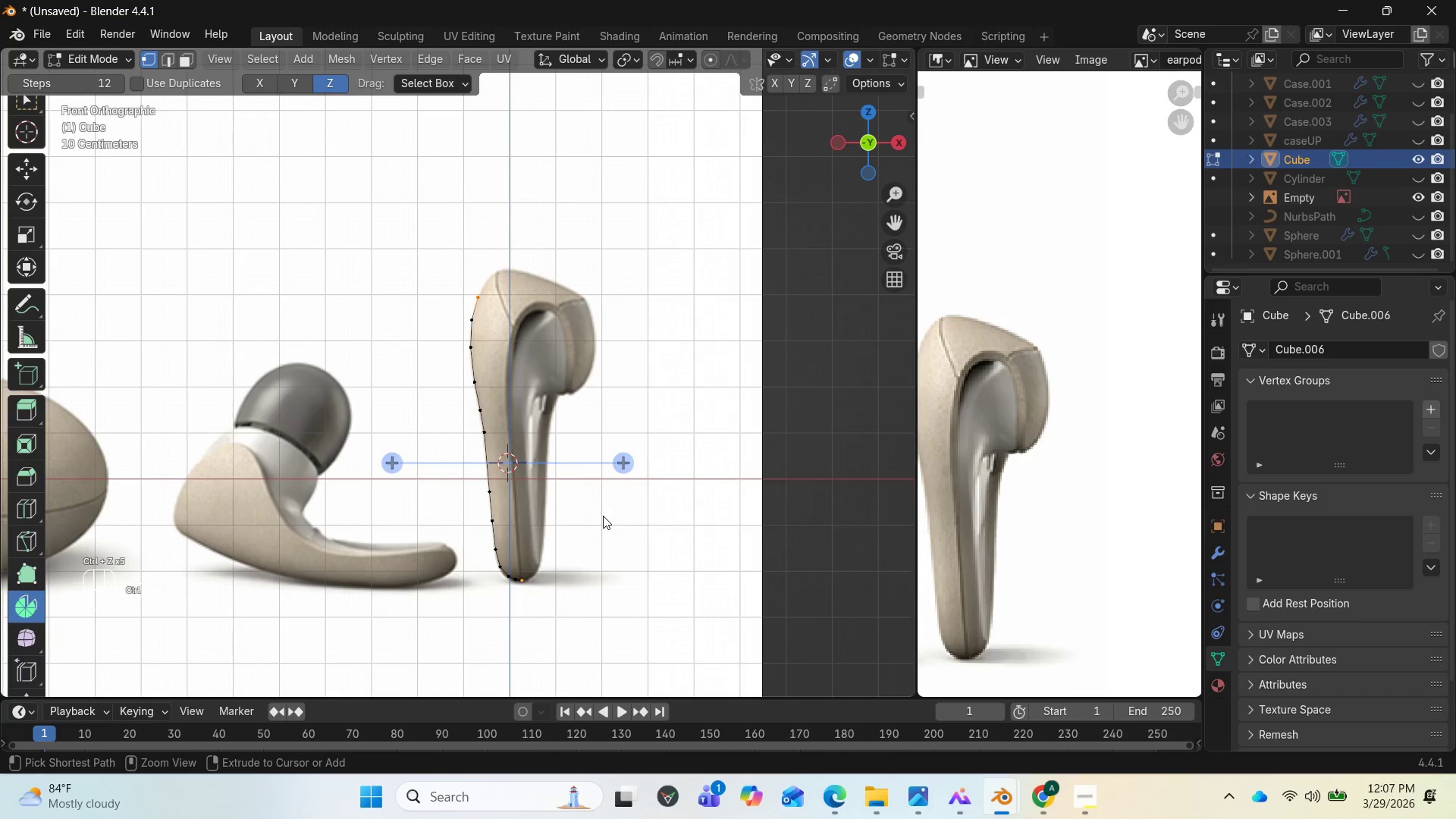 
key(Control+Z)
 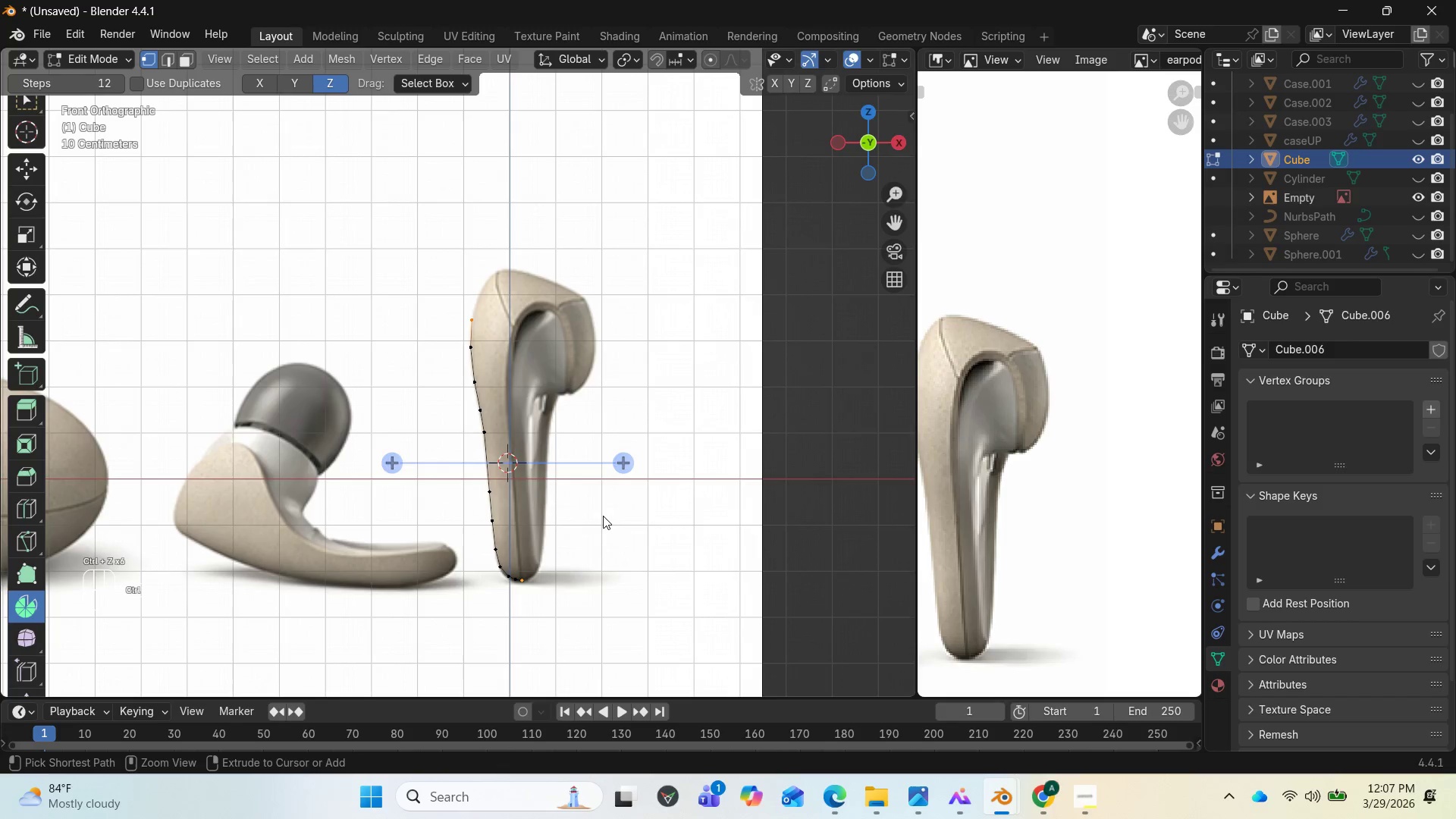 
key(Control+Z)
 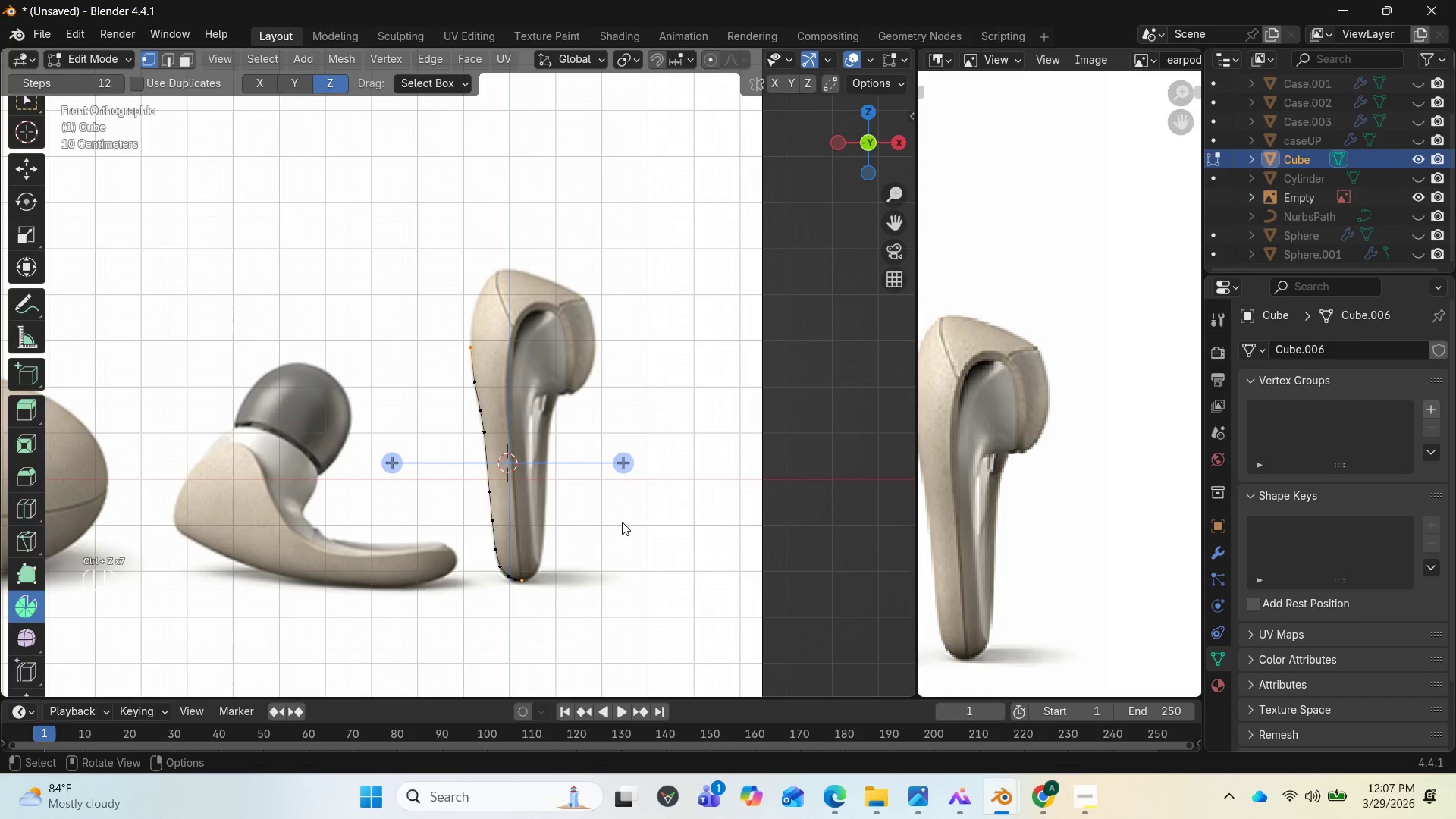 
key(Control+Z)
 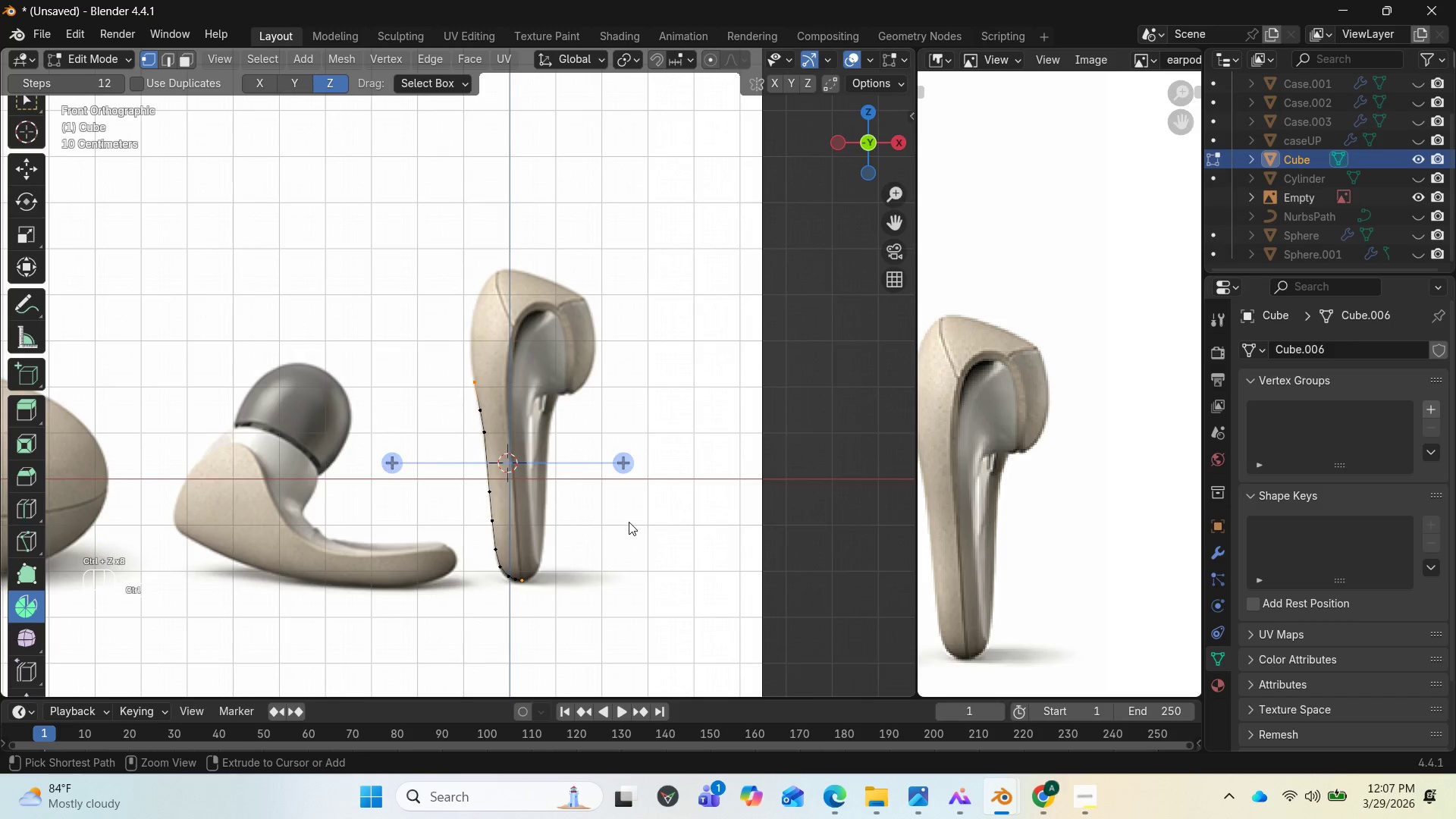 
key(Control+Z)
 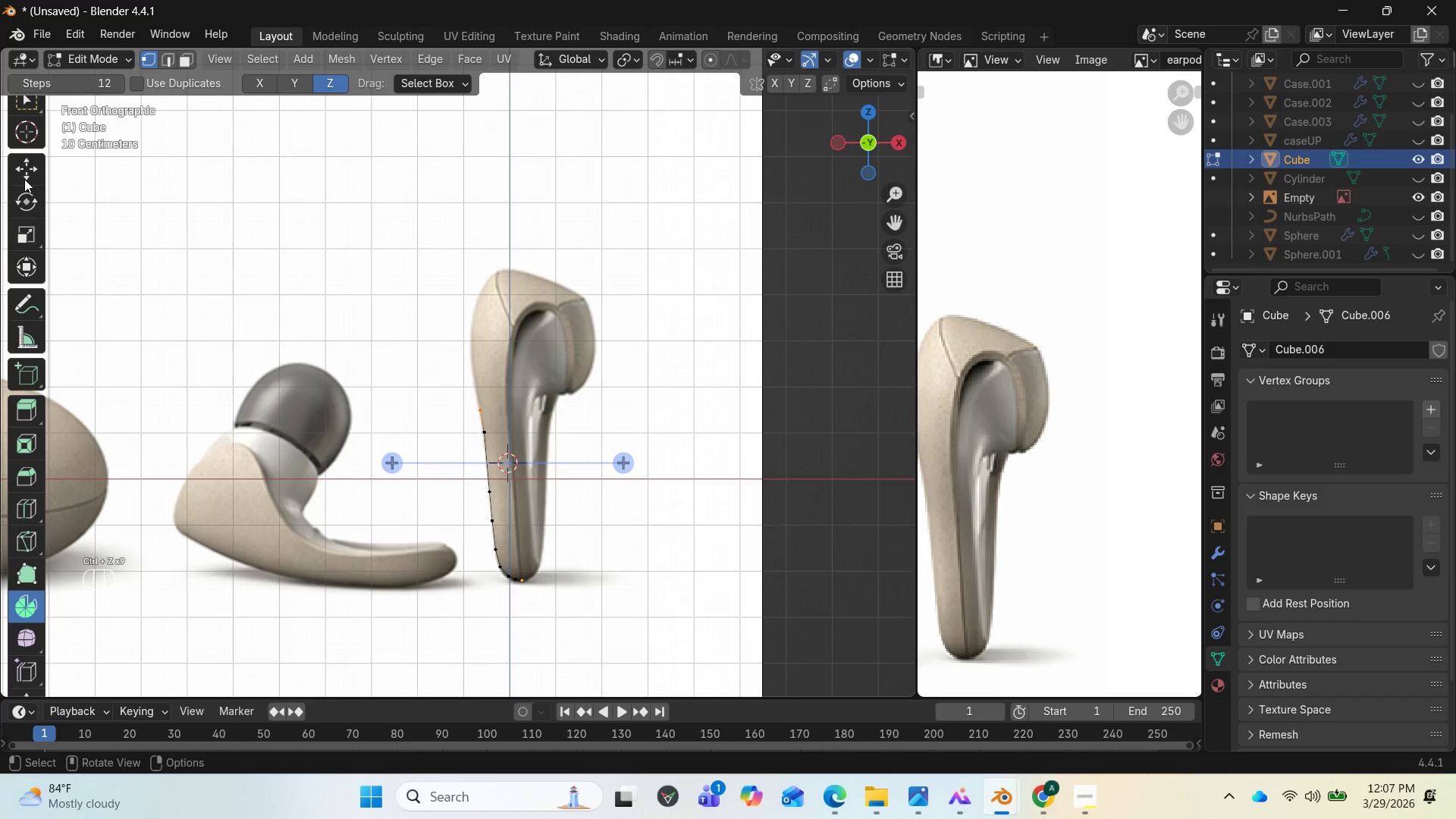 
scroll: coordinate [27, 158], scroll_direction: up, amount: 3.0
 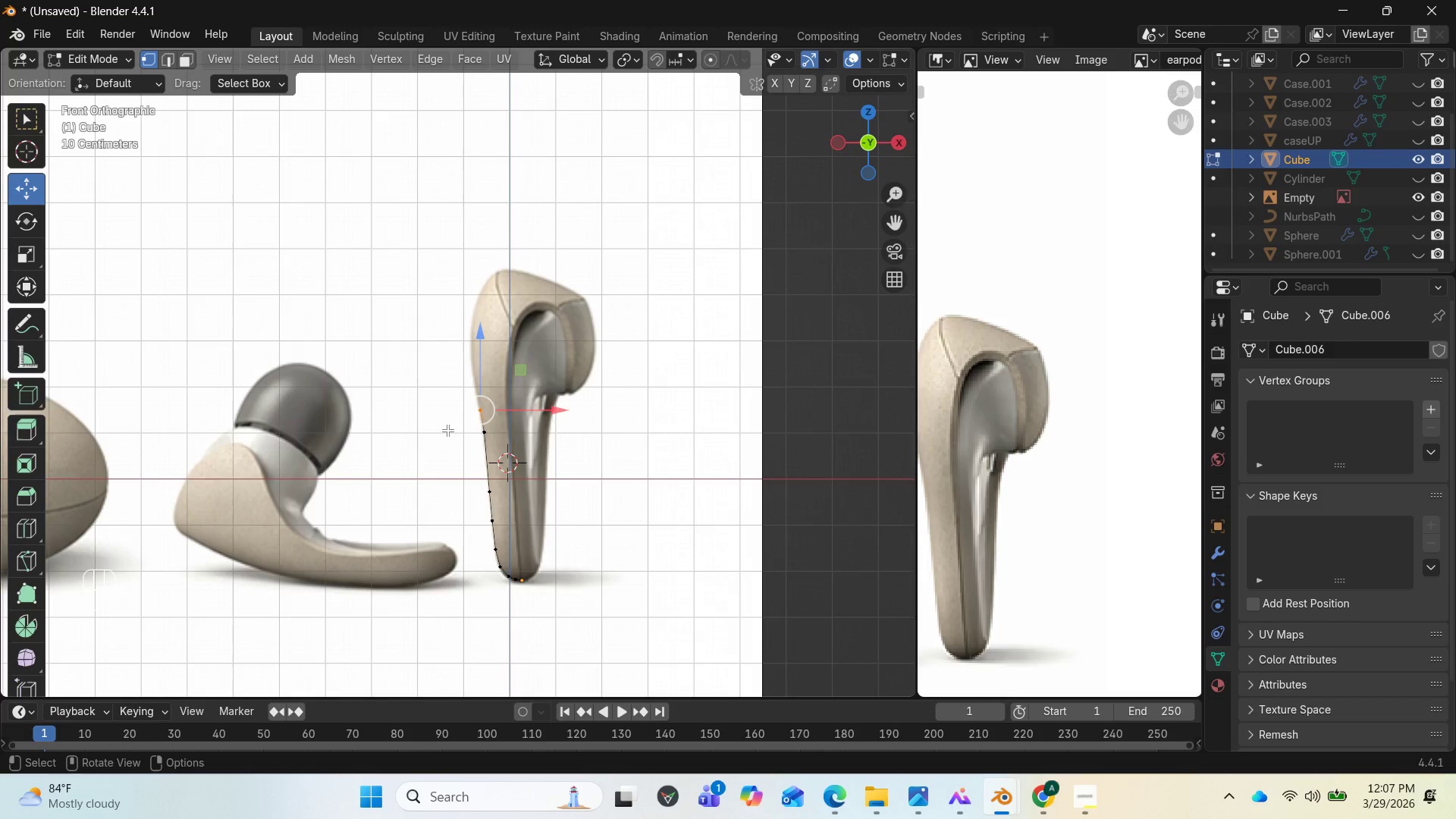 
key(Control+Z)
 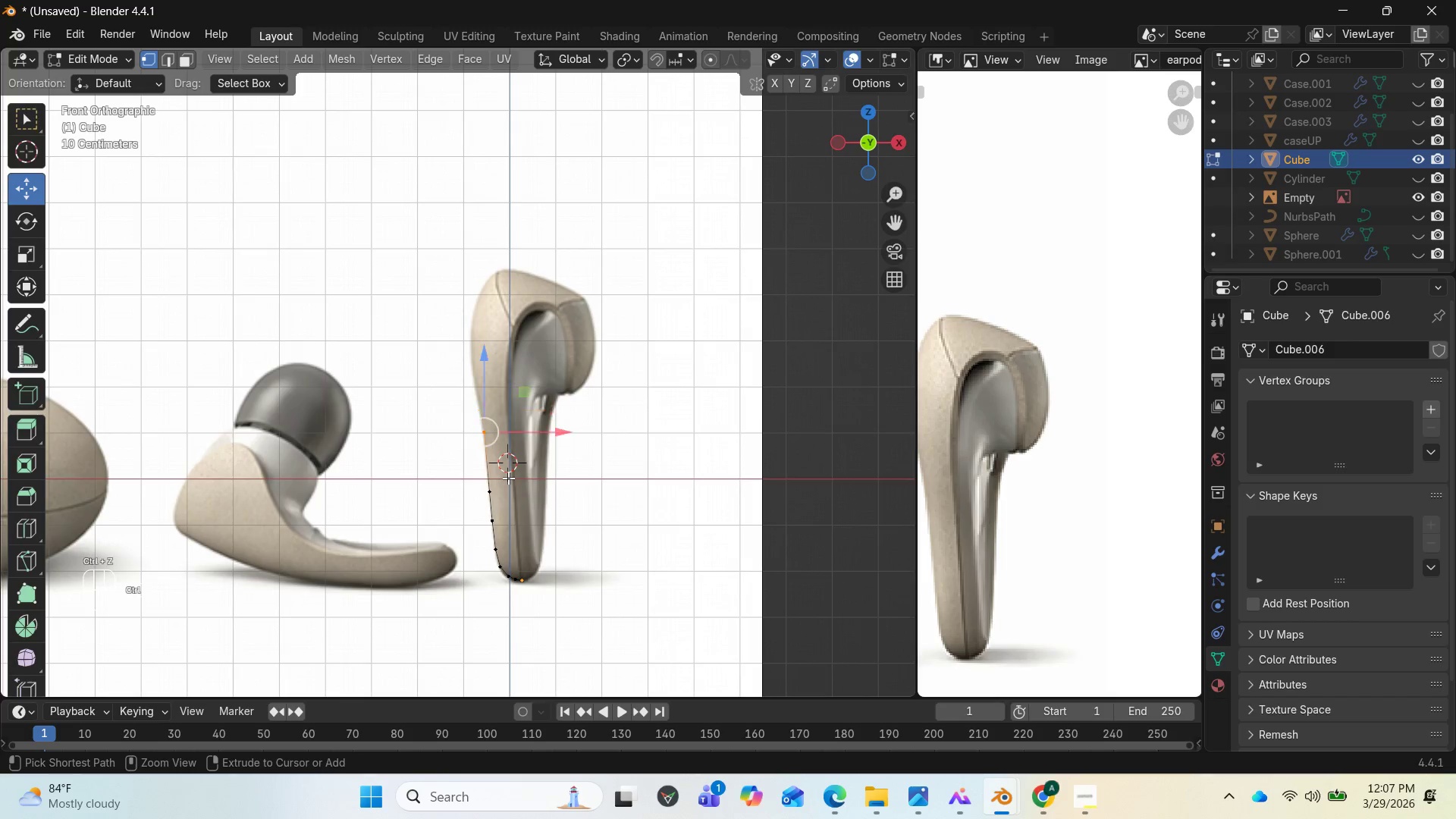 
key(Control+Z)
 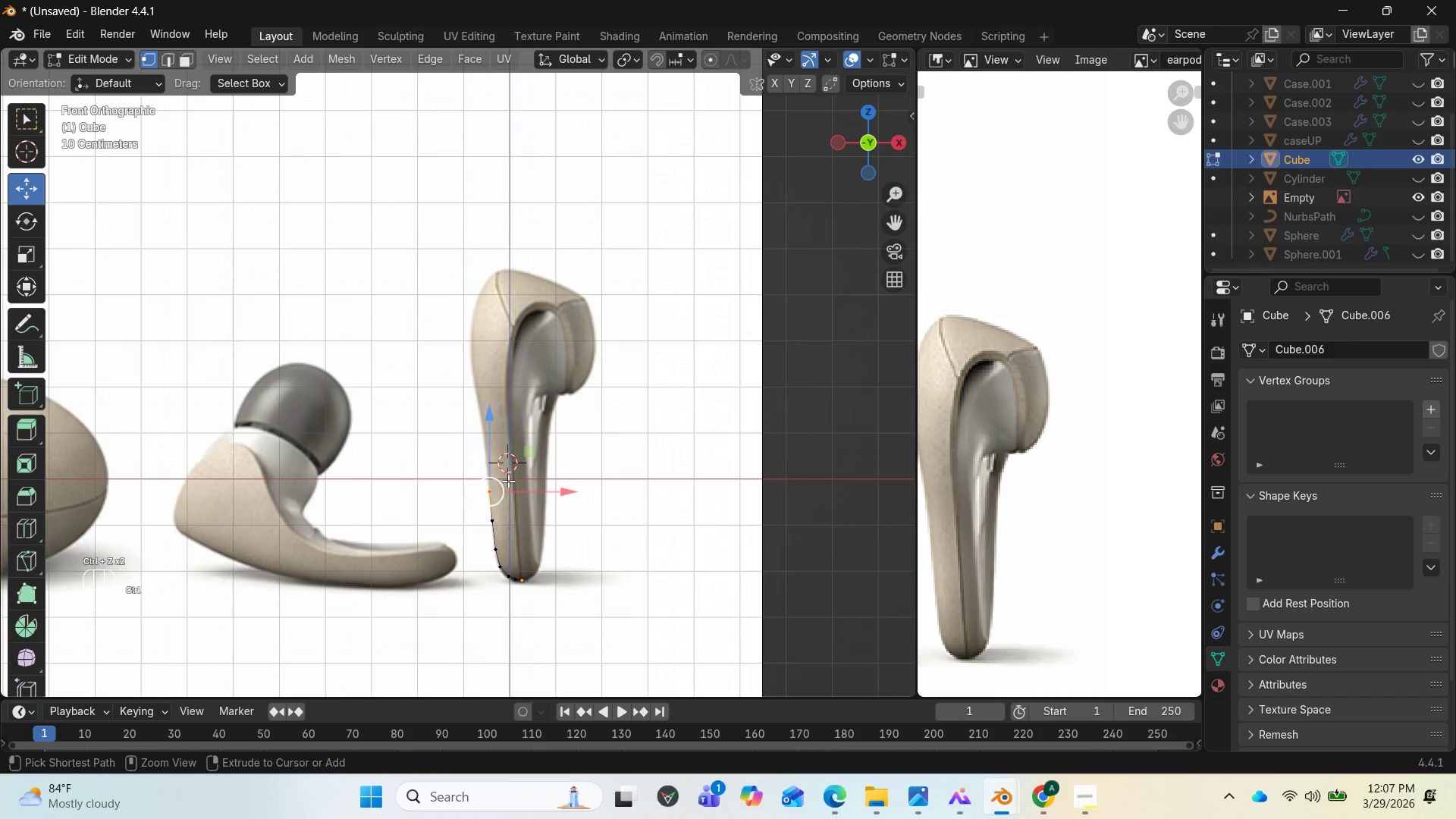 
hold_key(key=Z, duration=0.31)
 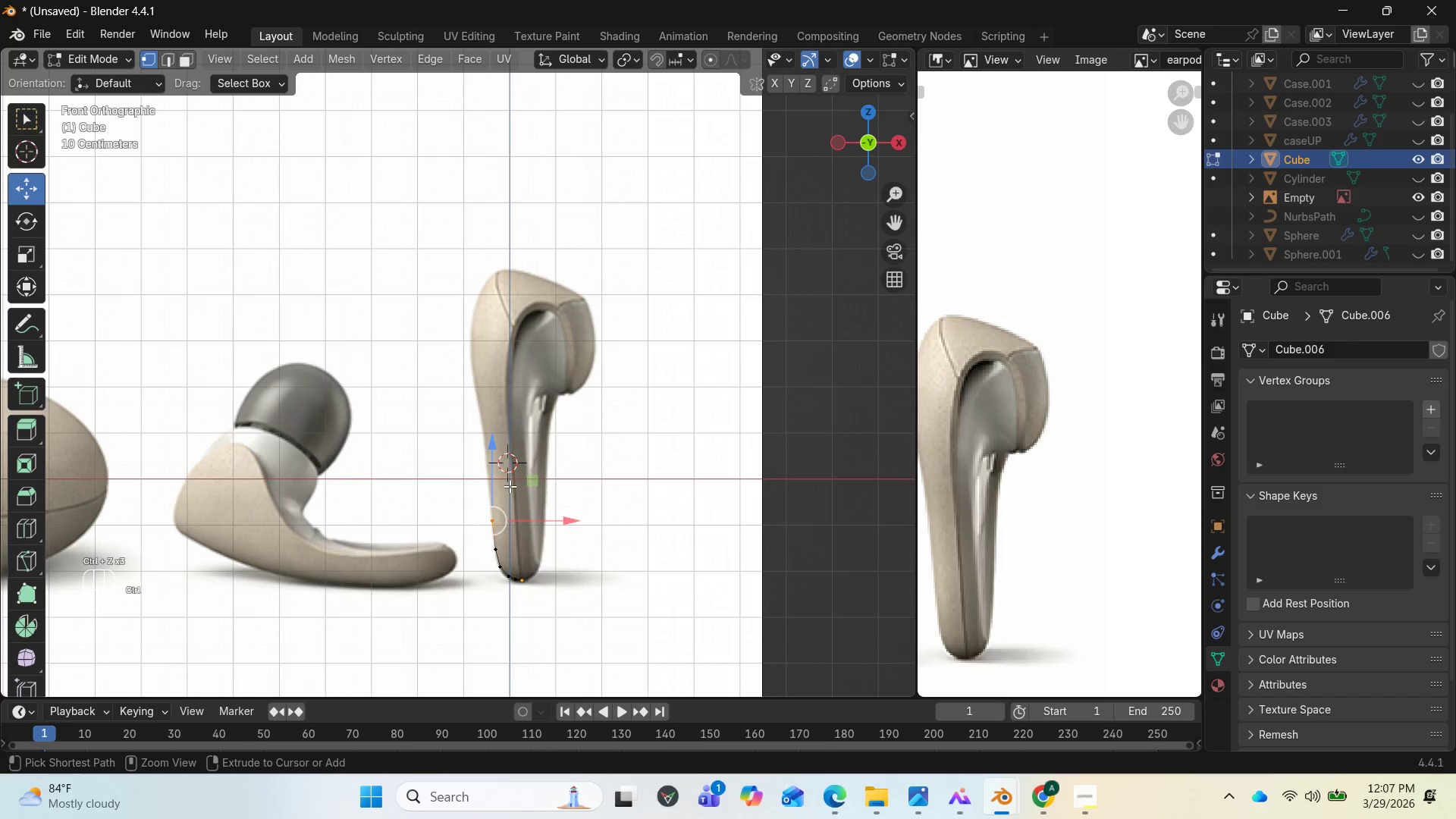 
key(Control+Z)
 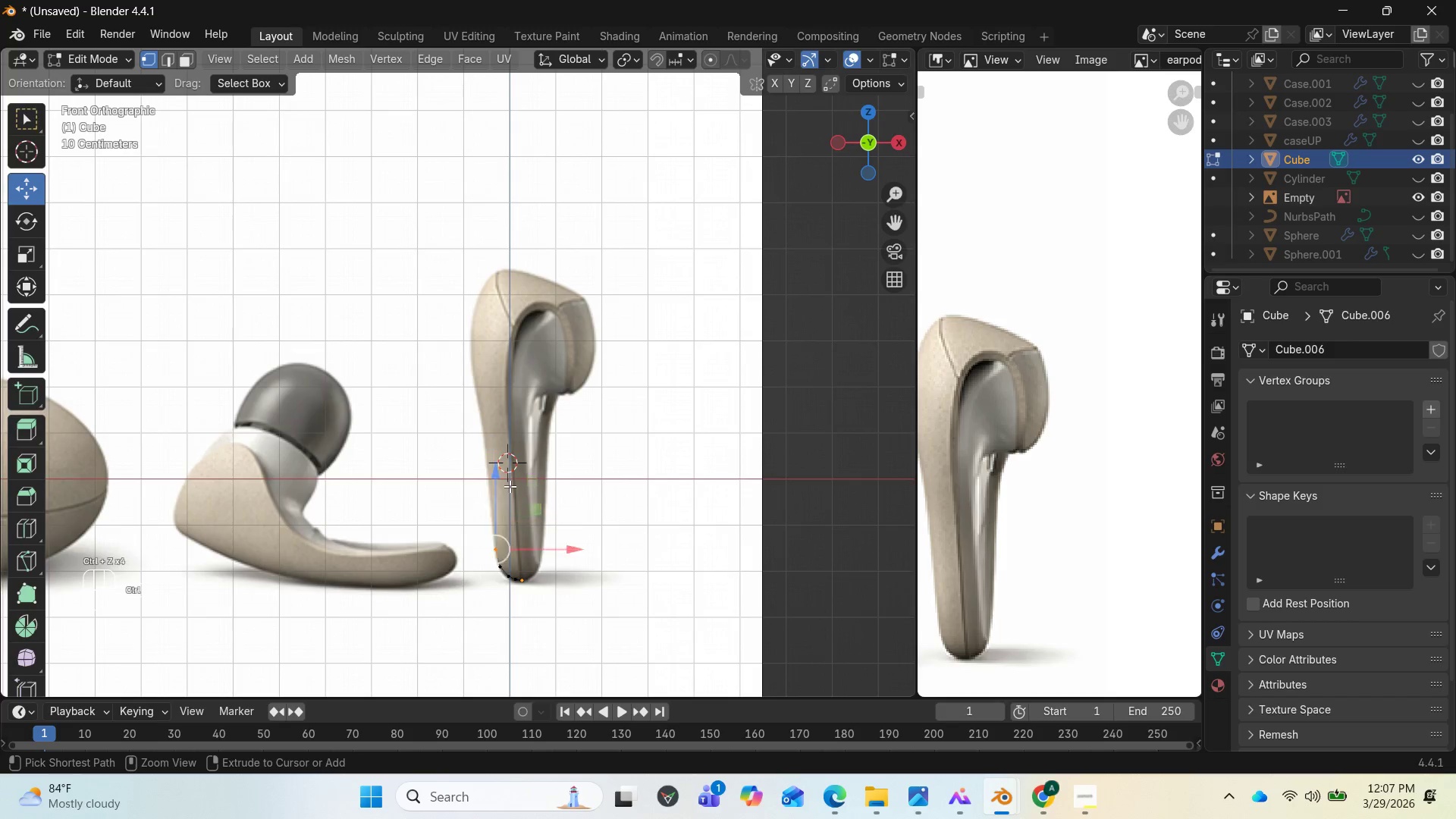 
key(Control+Z)
 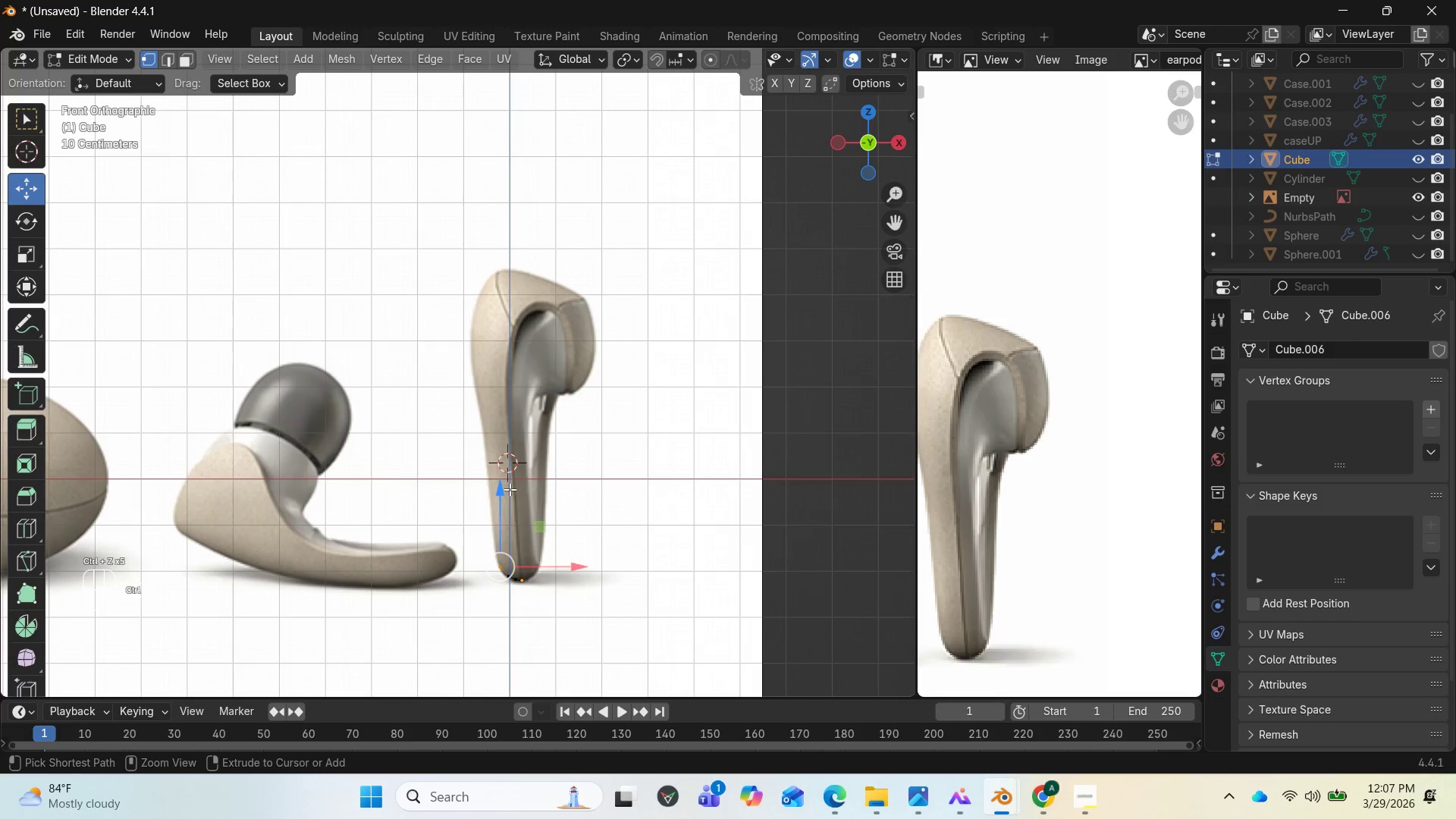 
key(Control+Z)
 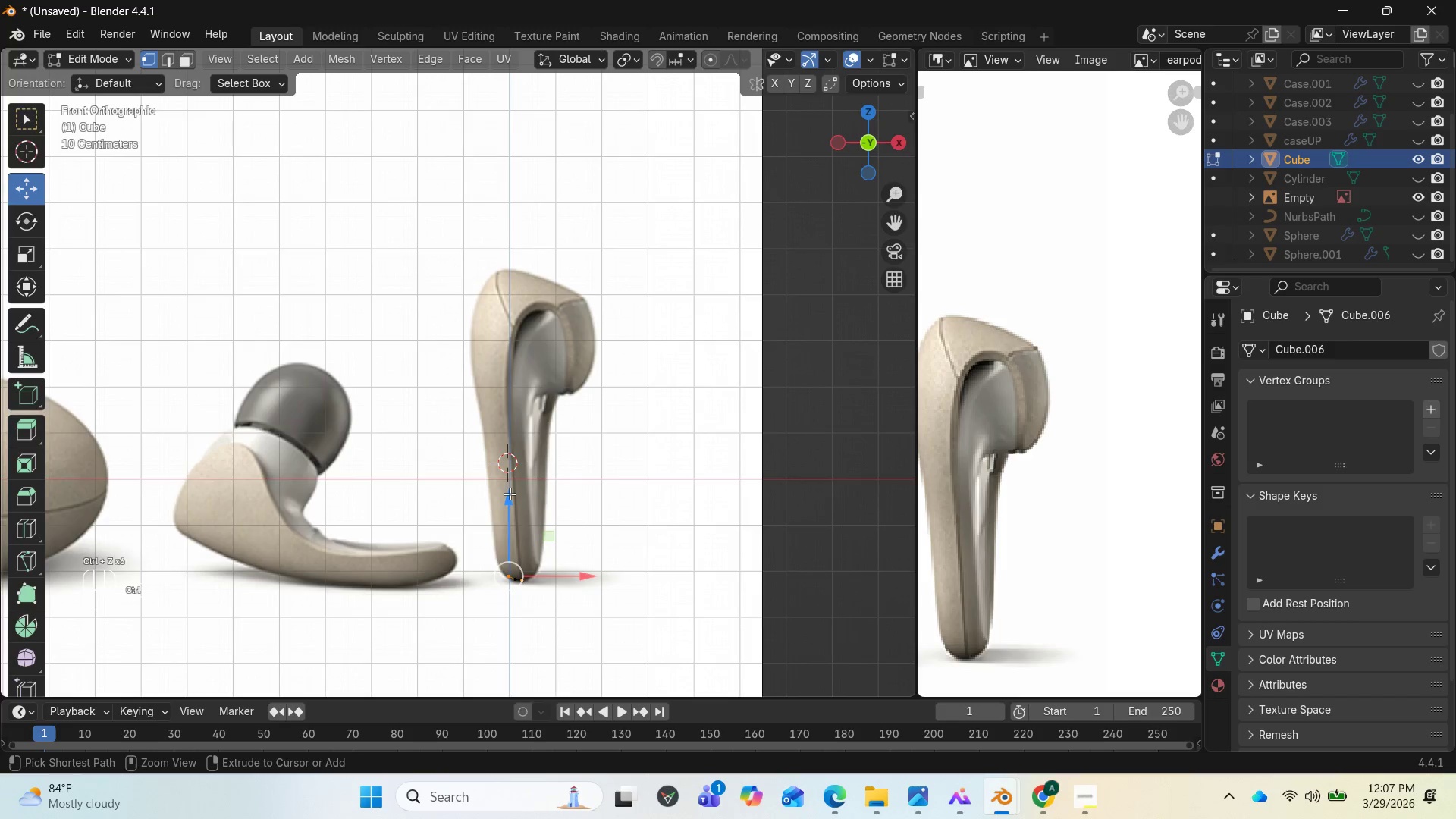 
key(Control+Z)
 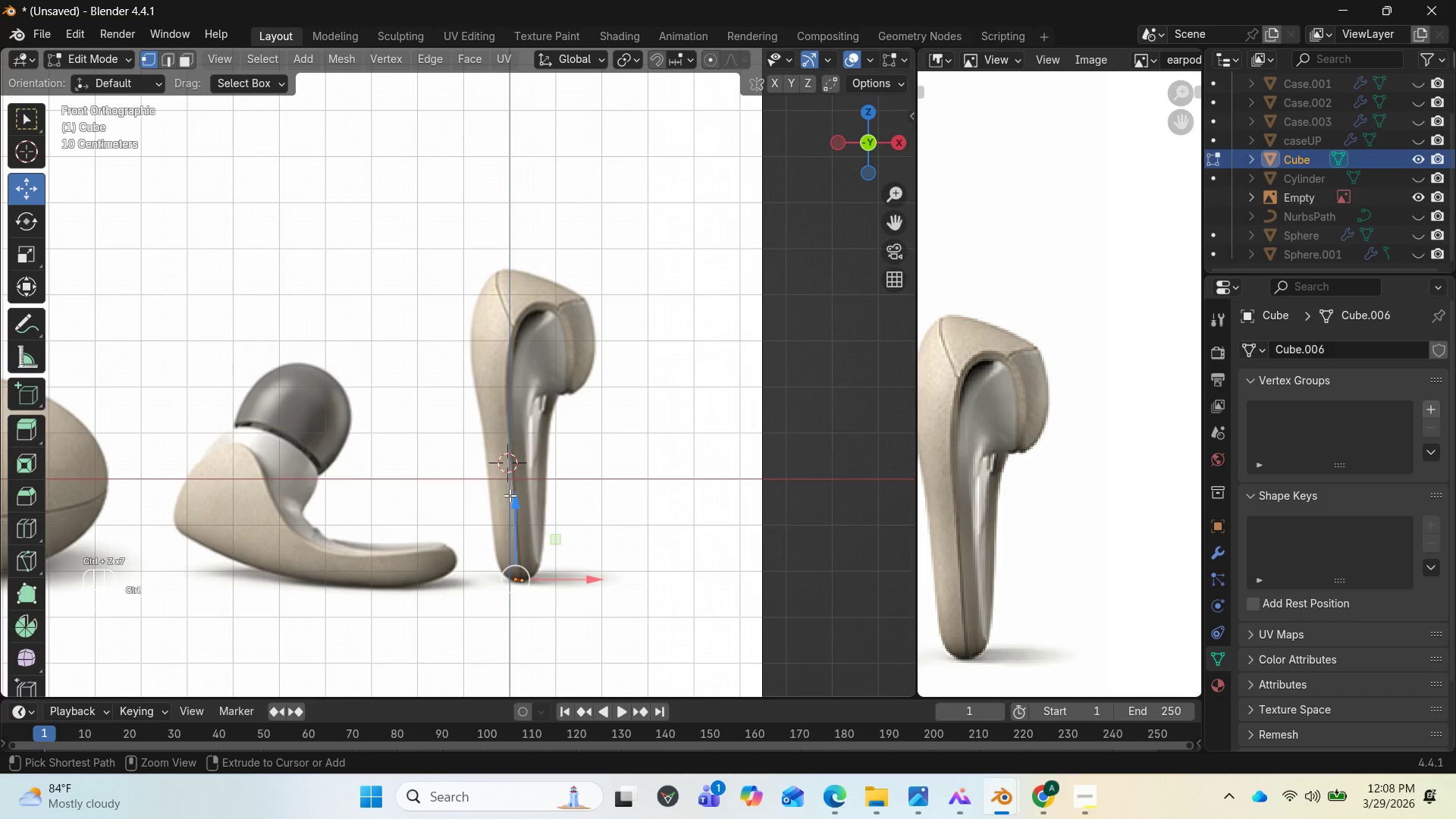 
key(Control+Z)
 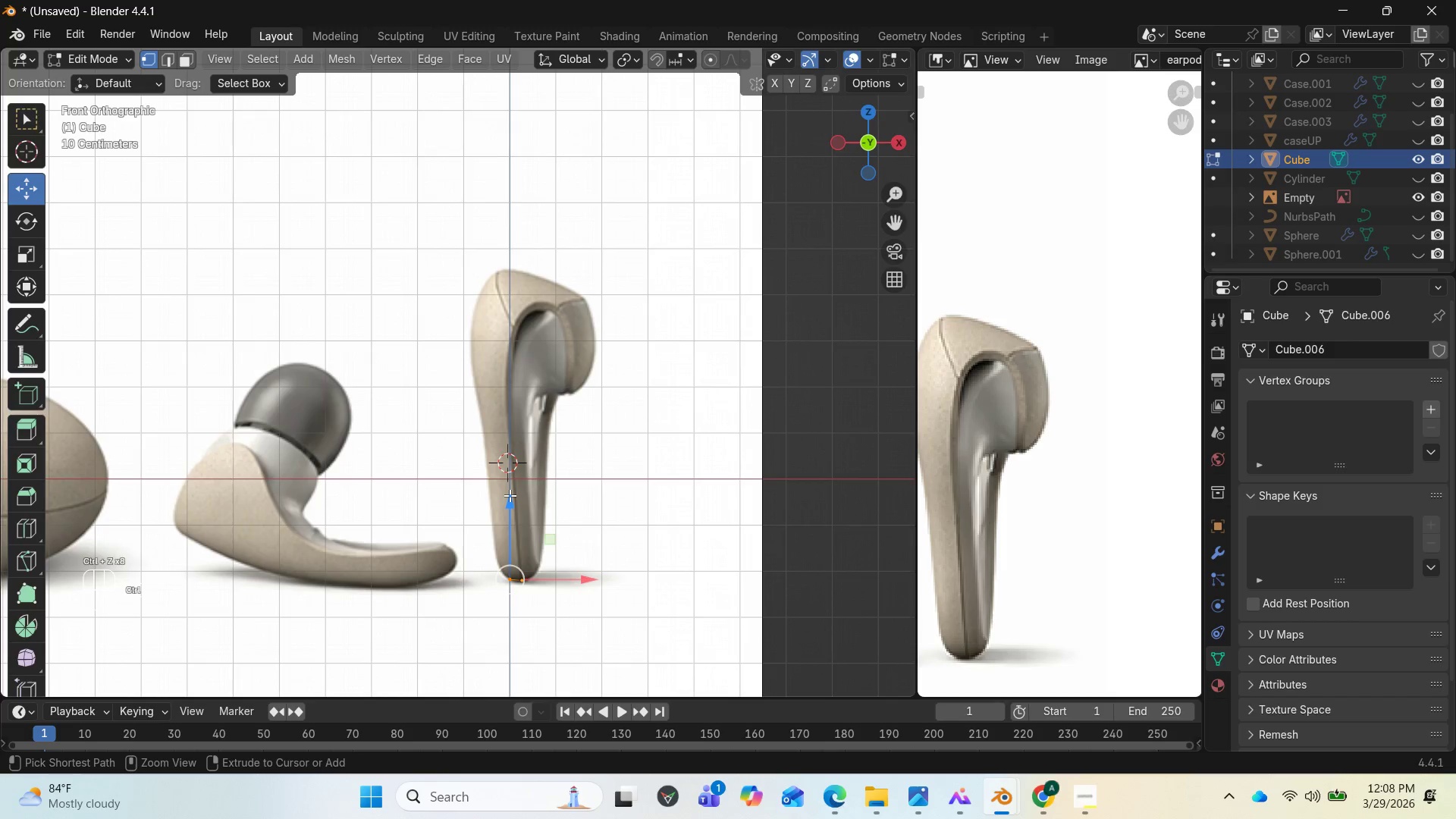 
key(Control+Z)
 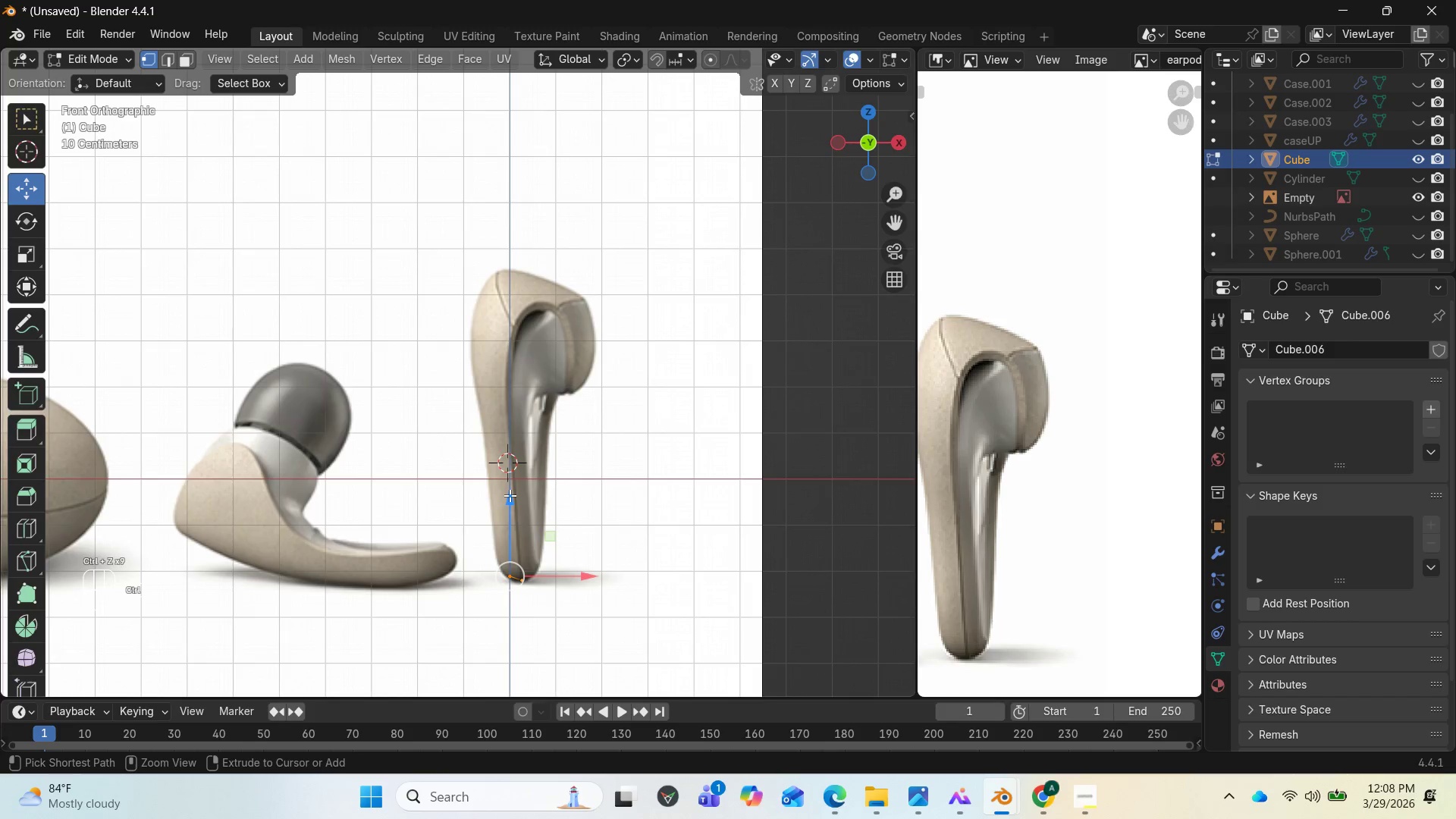 
key(Control+Z)
 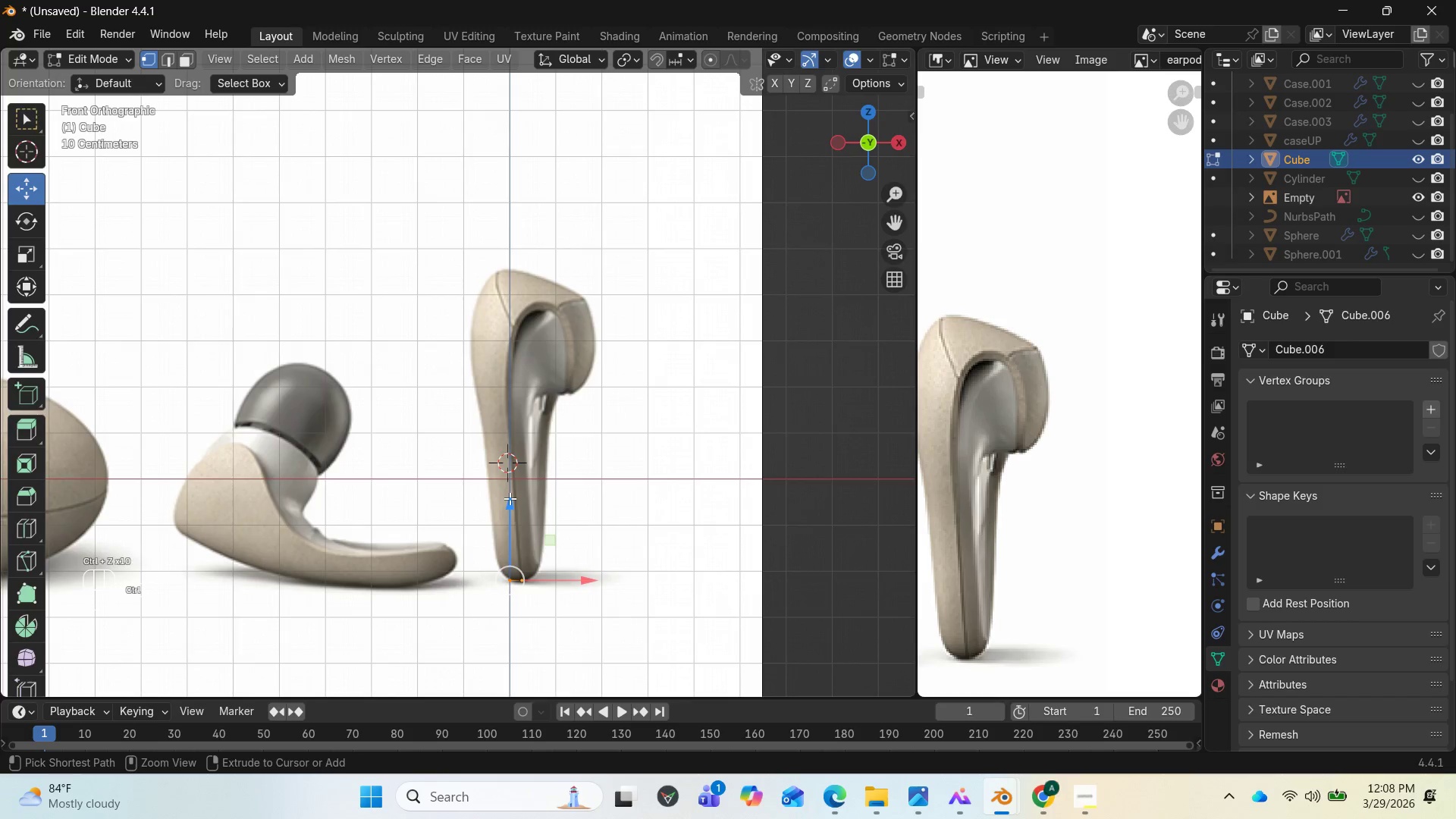 
key(Control+Z)
 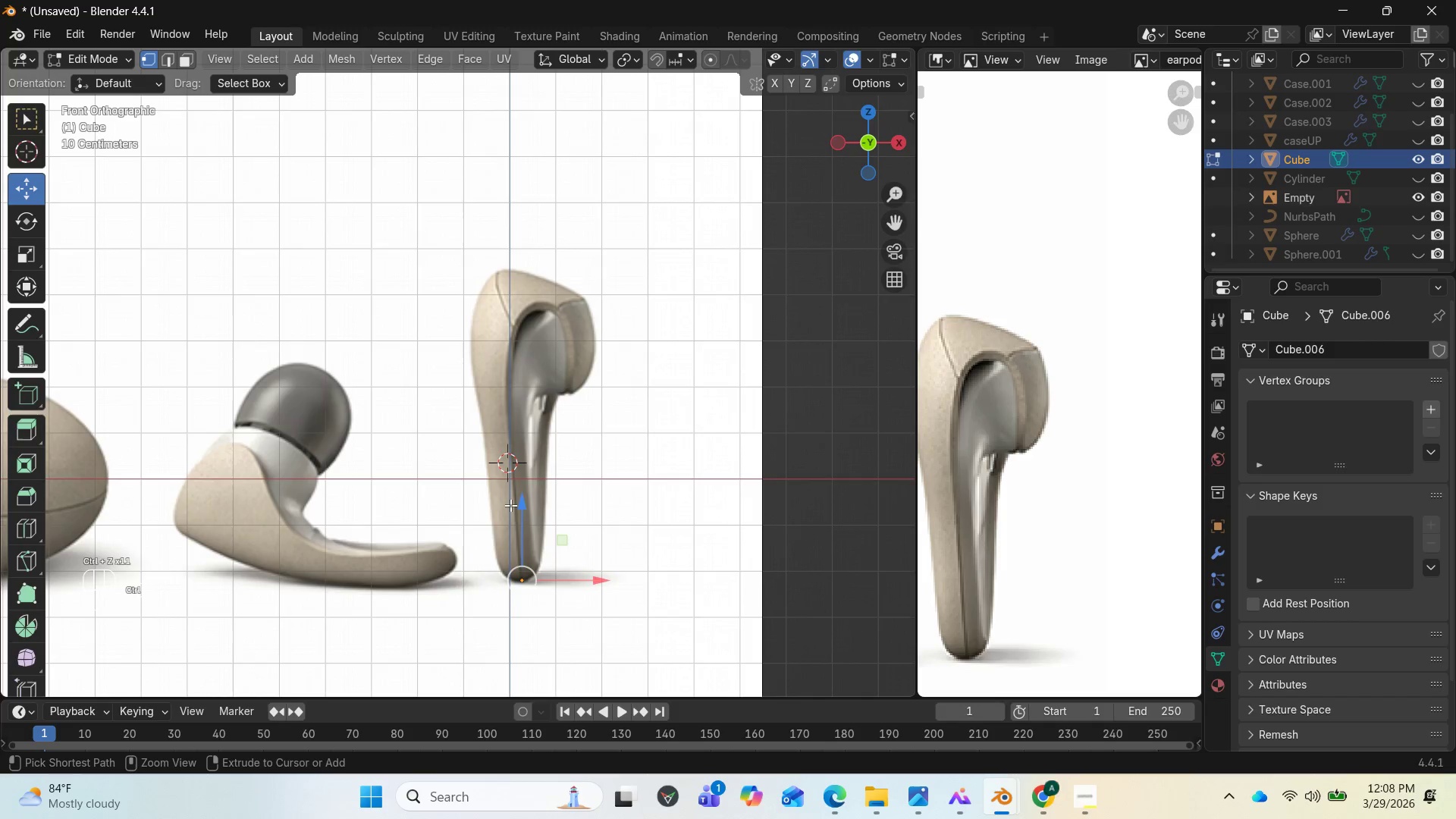 
key(Control+Z)
 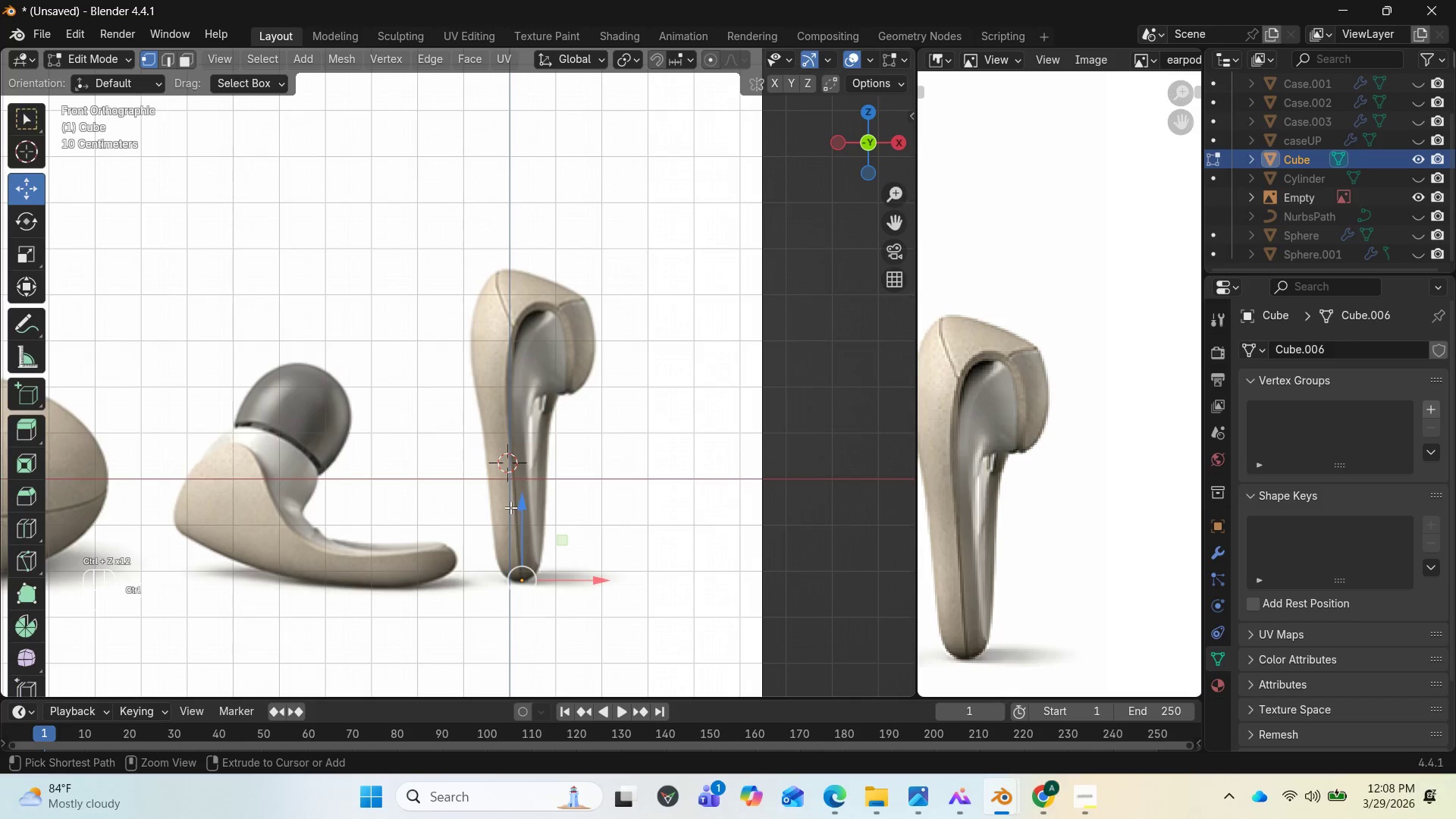 
key(Control+Z)
 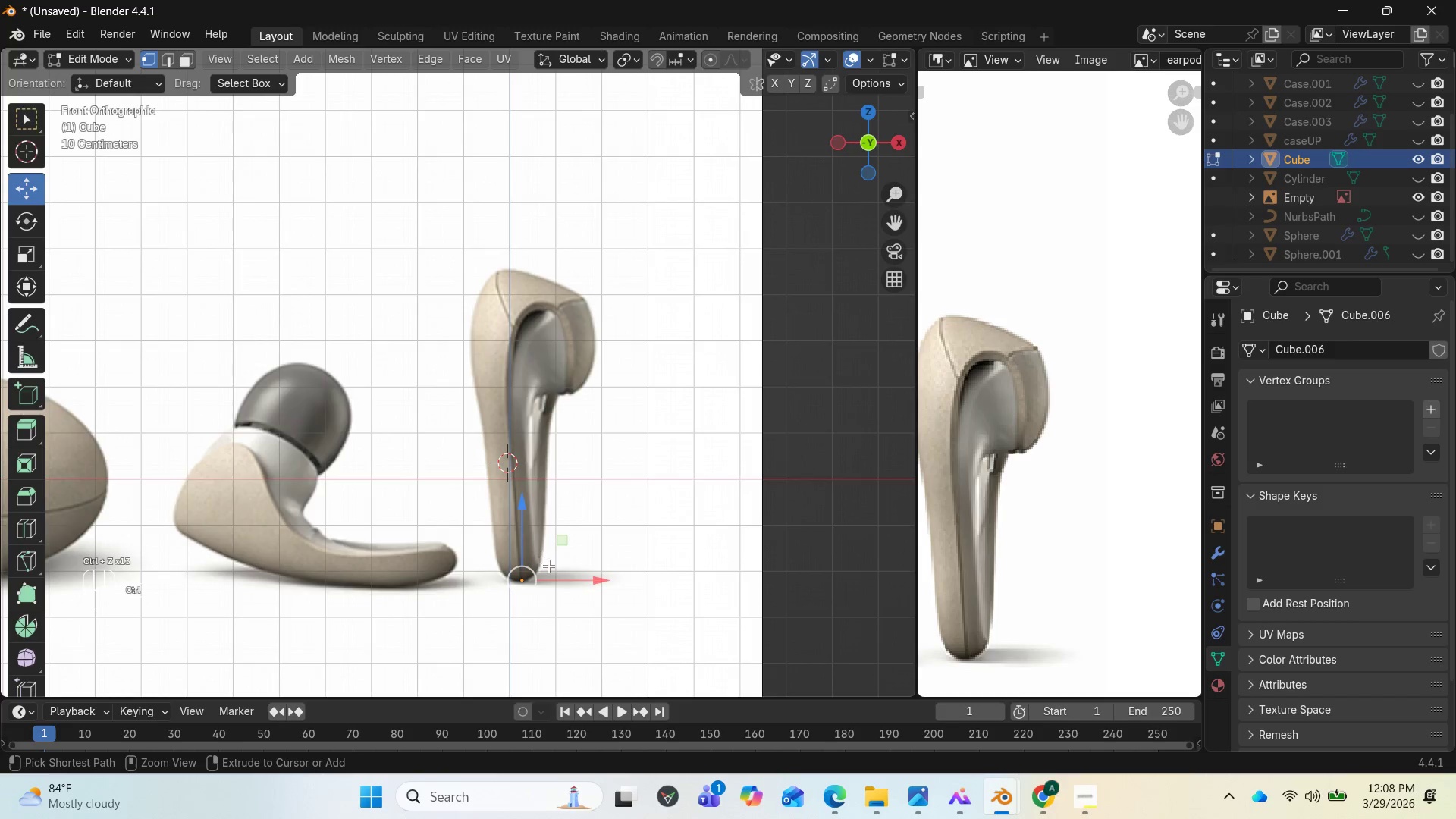 
key(Control+Z)
 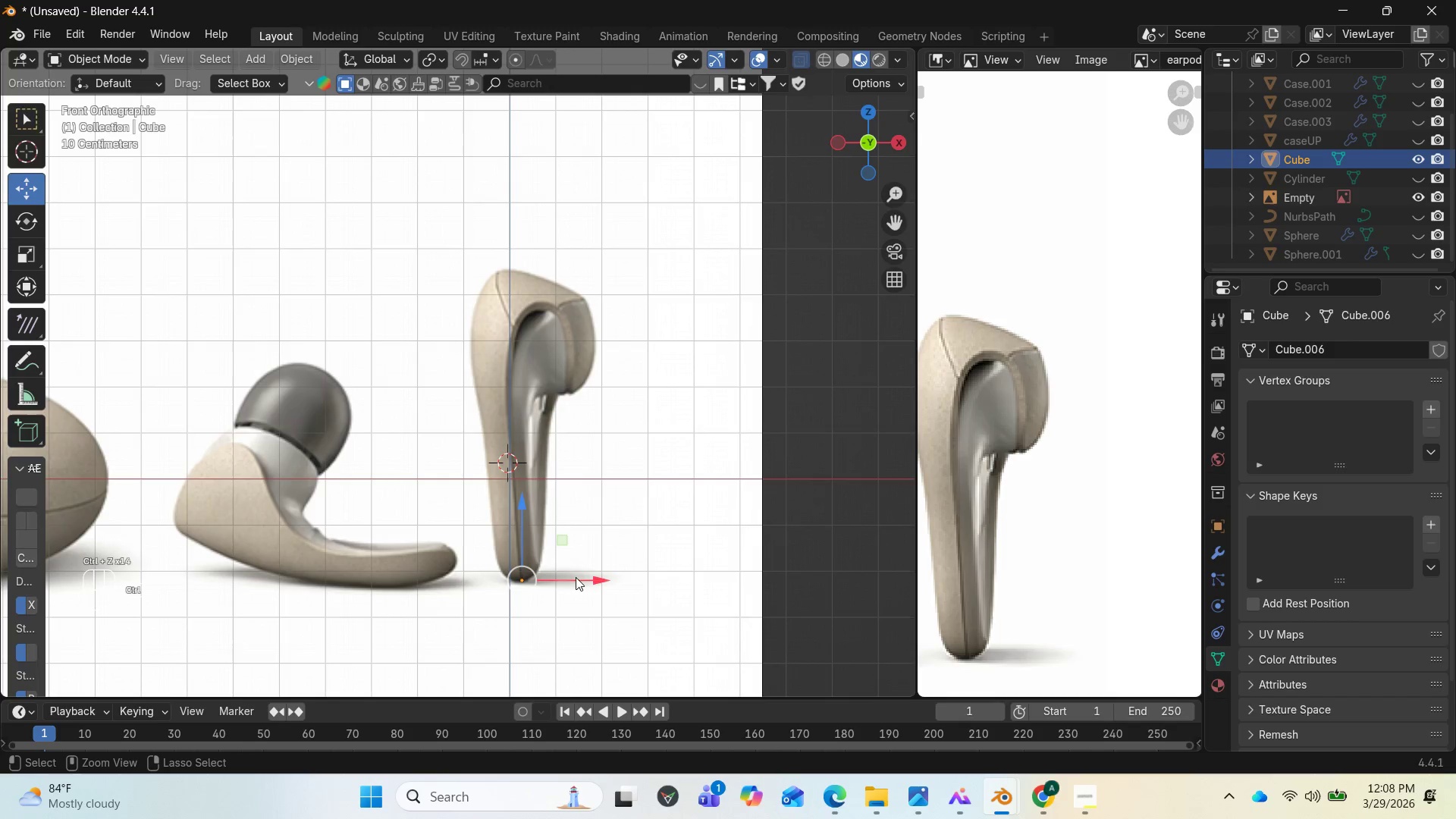 
key(Control+Z)
 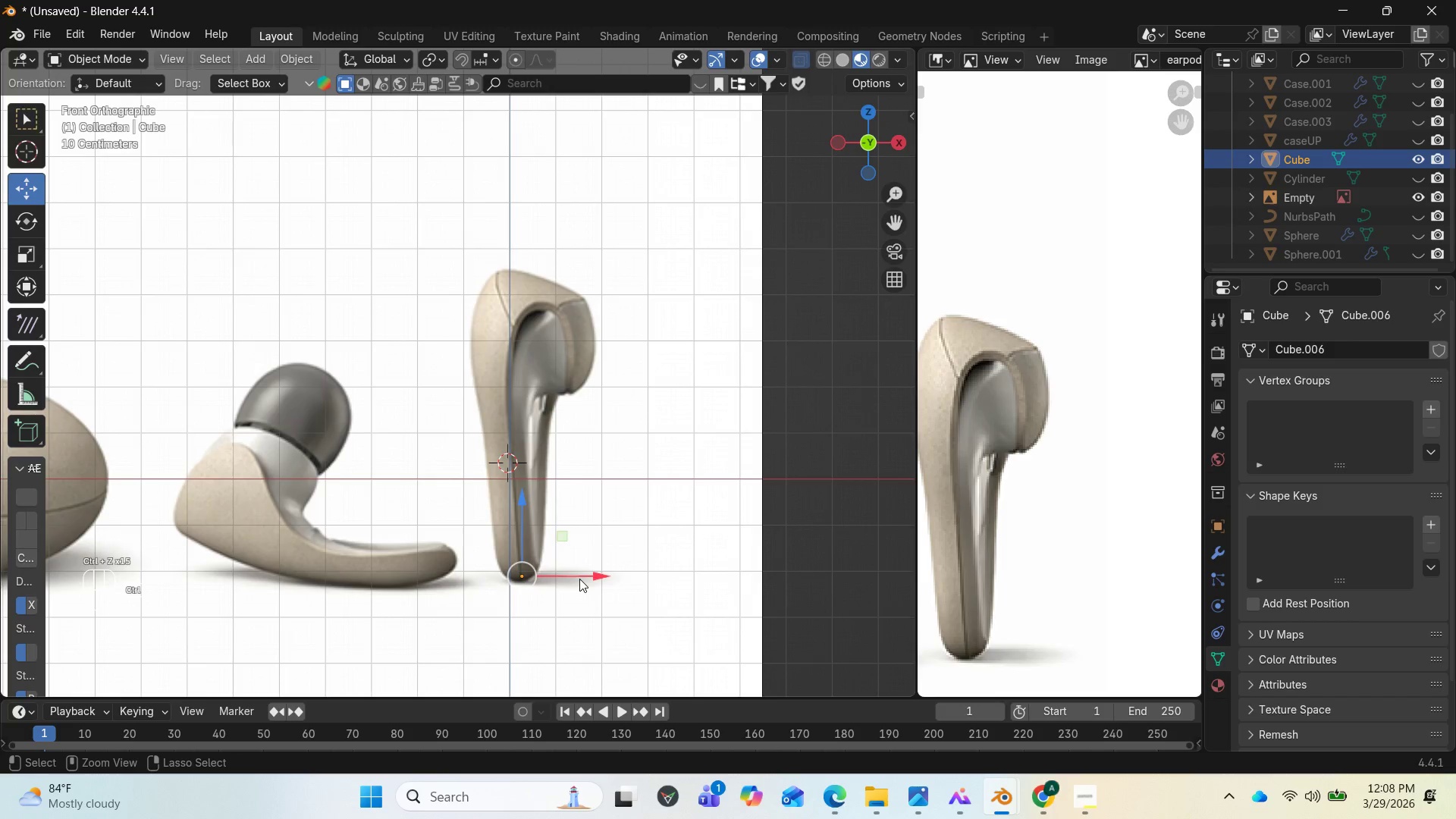 
key(Control+Z)
 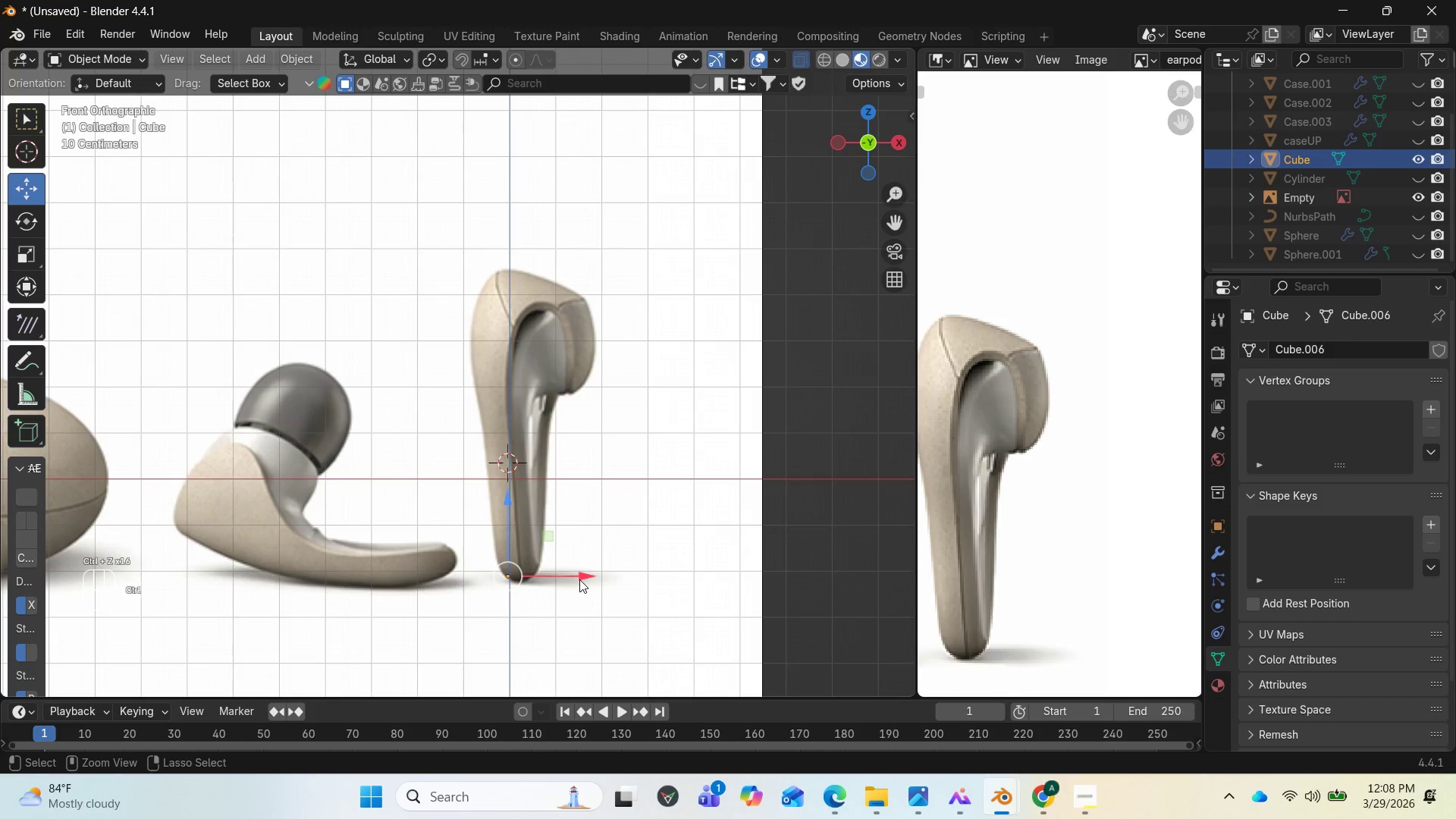 
key(Control+Z)
 